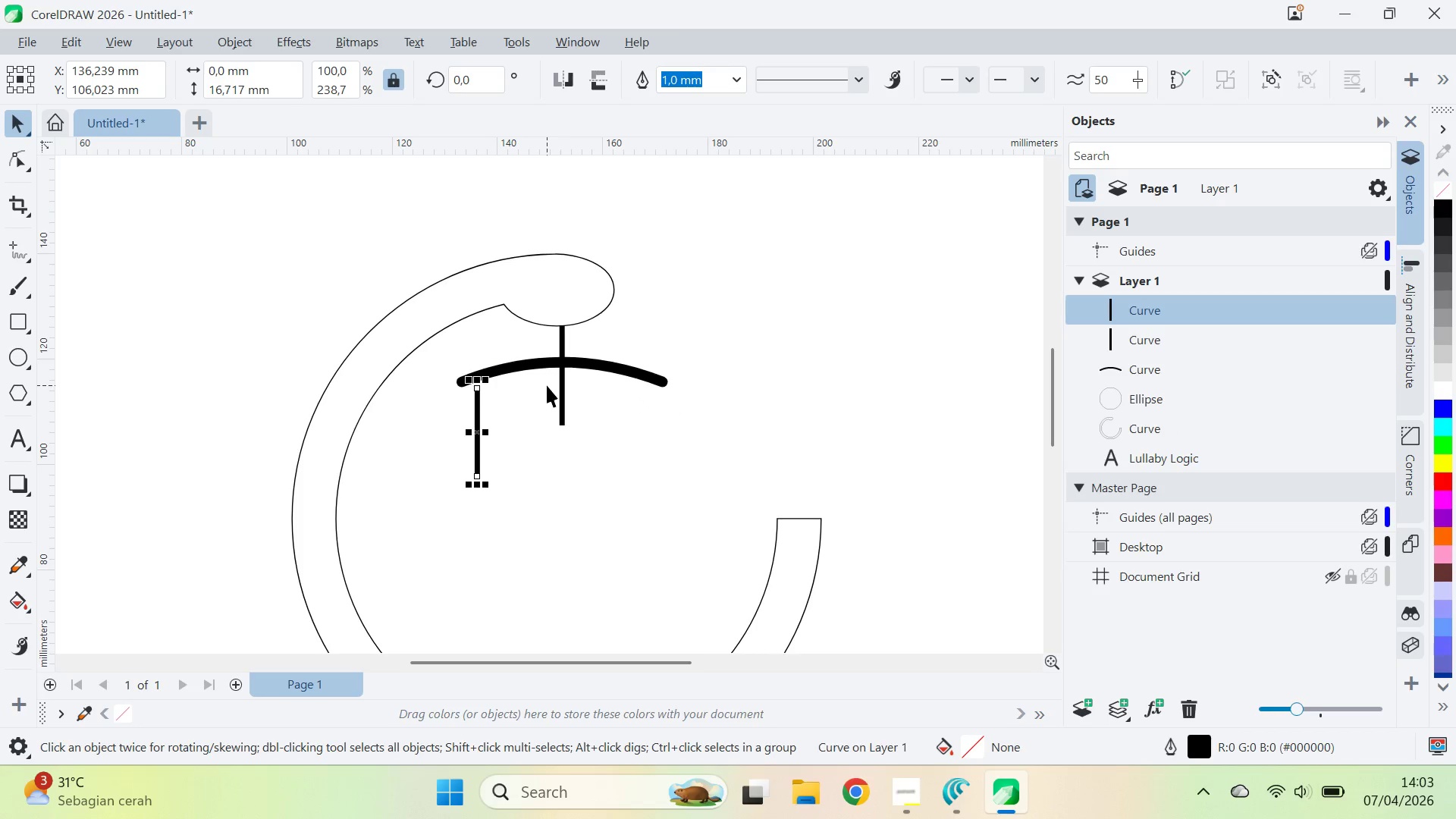 
key(Control+Z)
 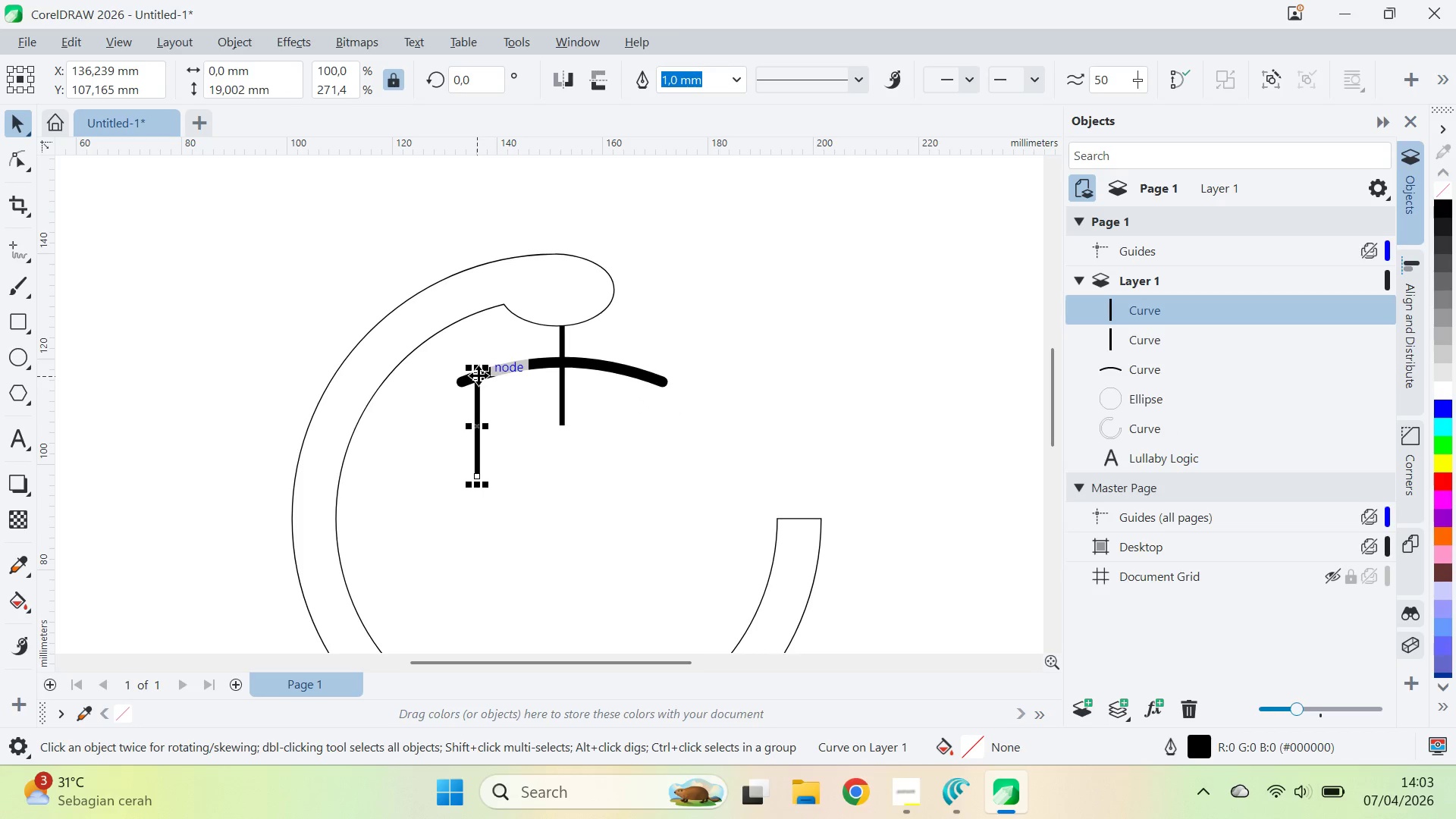 
left_click_drag(start_coordinate=[478, 375], to_coordinate=[650, 376])
 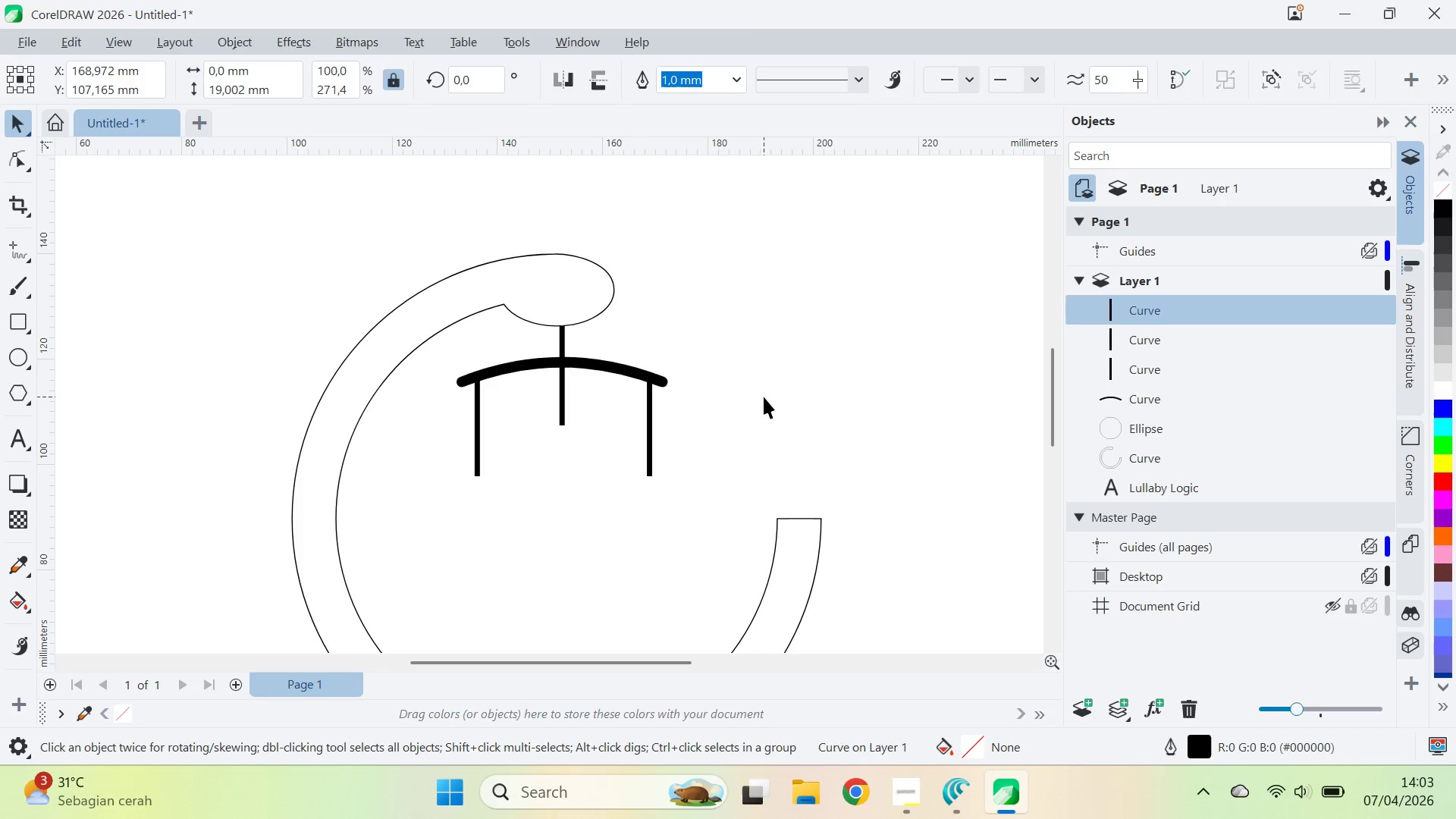 
hold_key(key=ShiftLeft, duration=1.5)
 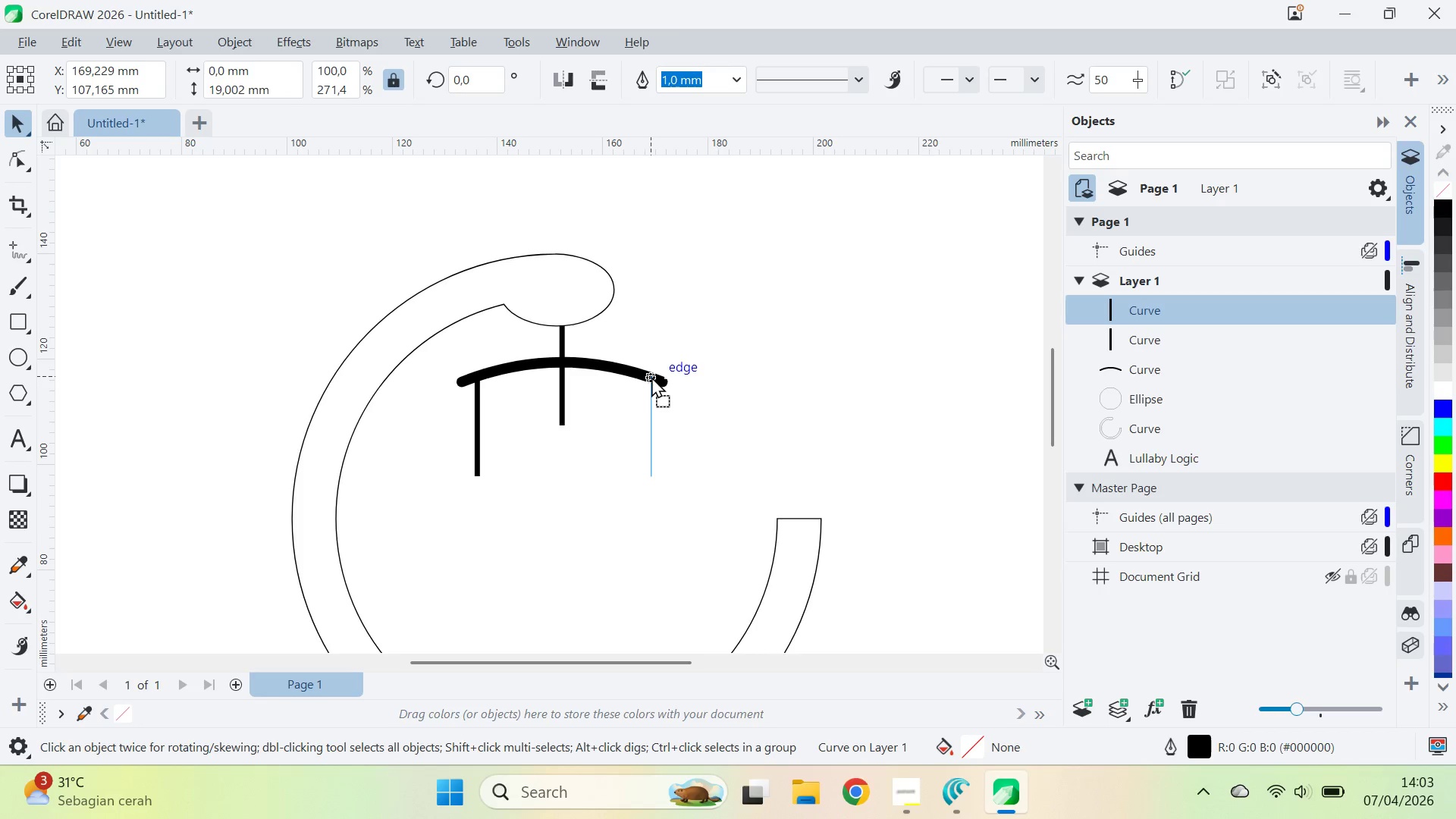 
hold_key(key=ShiftLeft, duration=1.5)
right_click([651, 376])
 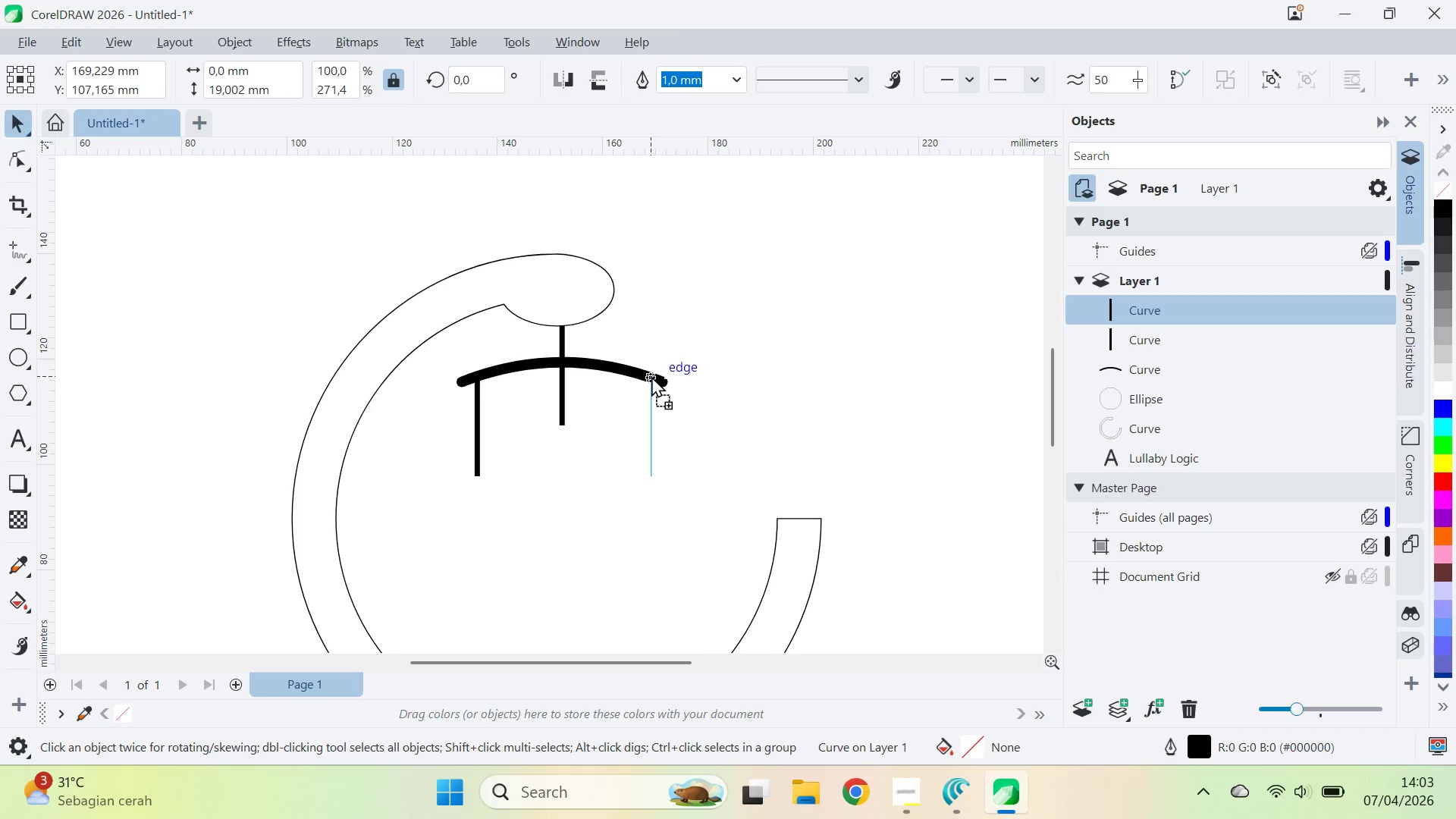 
hold_key(key=ShiftLeft, duration=1.24)
 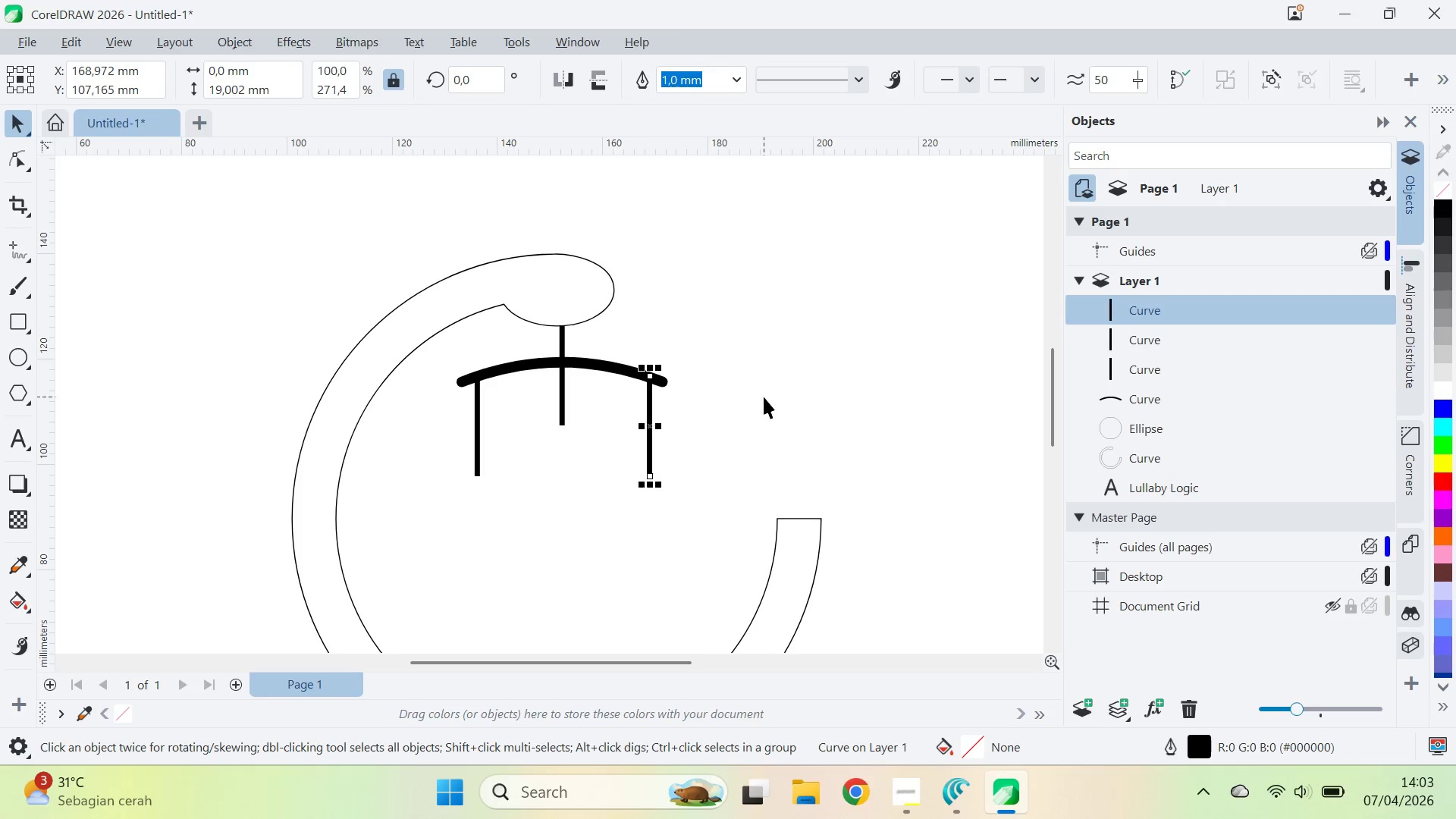 
left_click([764, 397])
 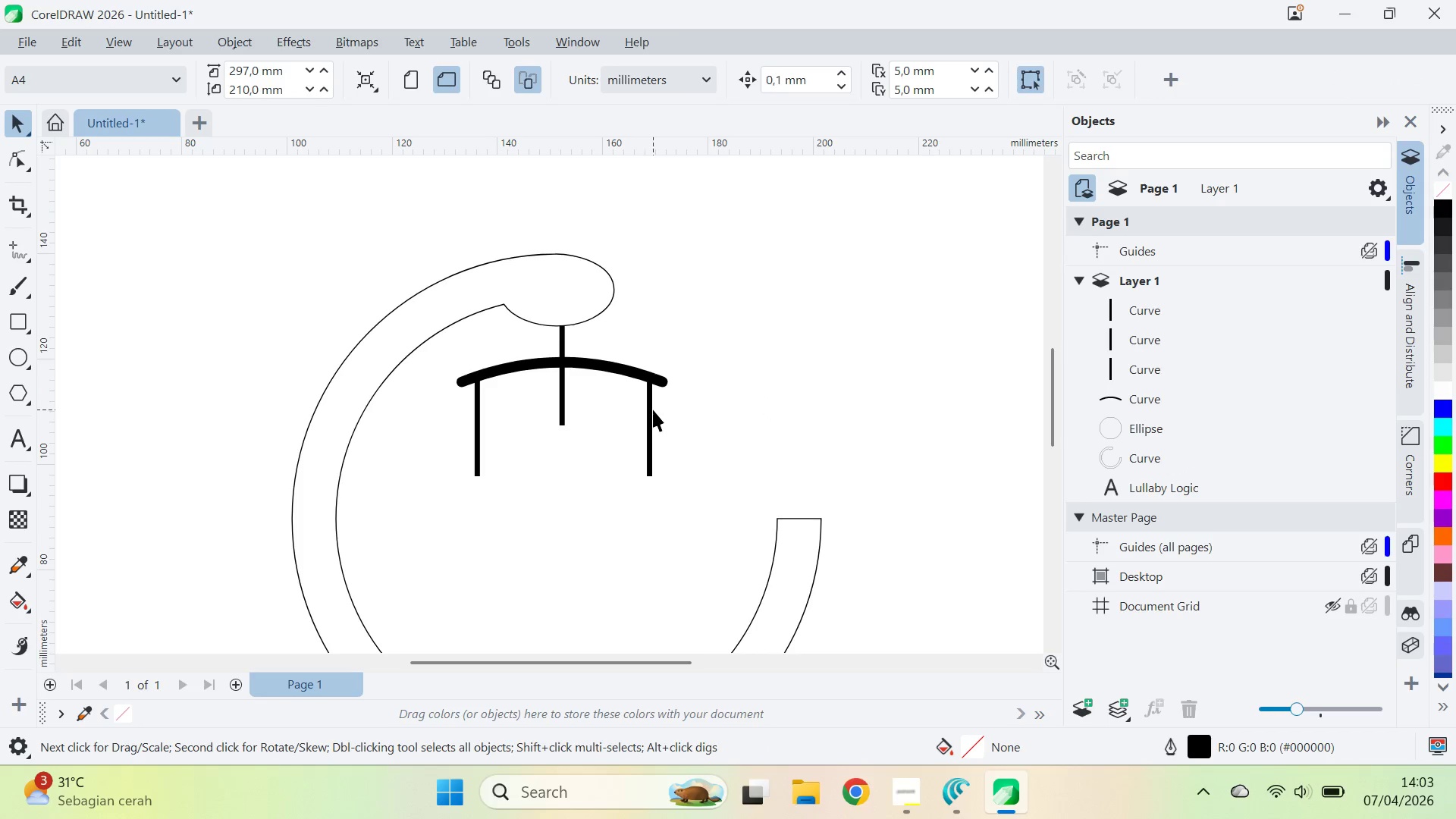 
left_click([653, 410])
 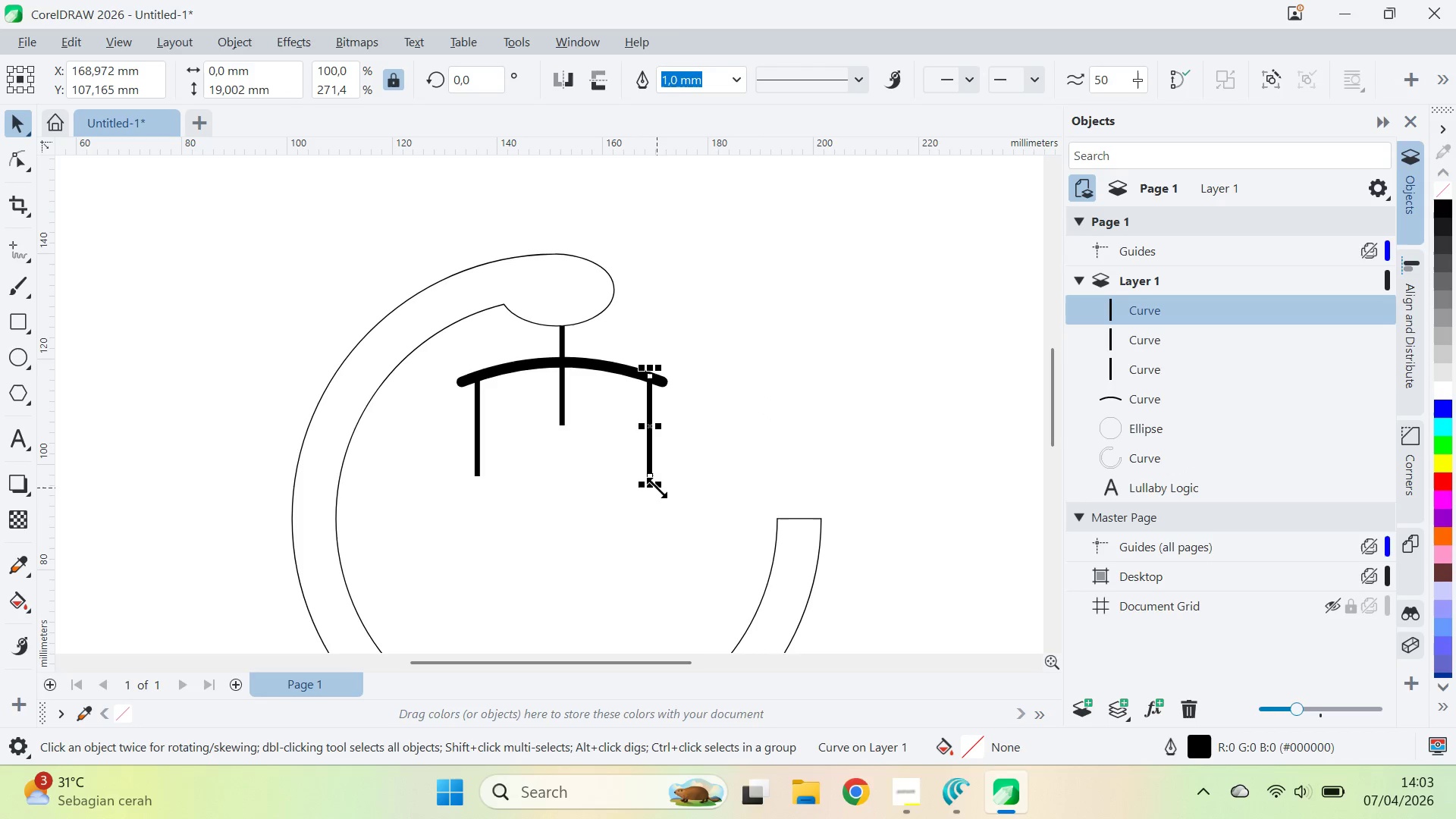 
hold_key(key=ShiftLeft, duration=0.89)
 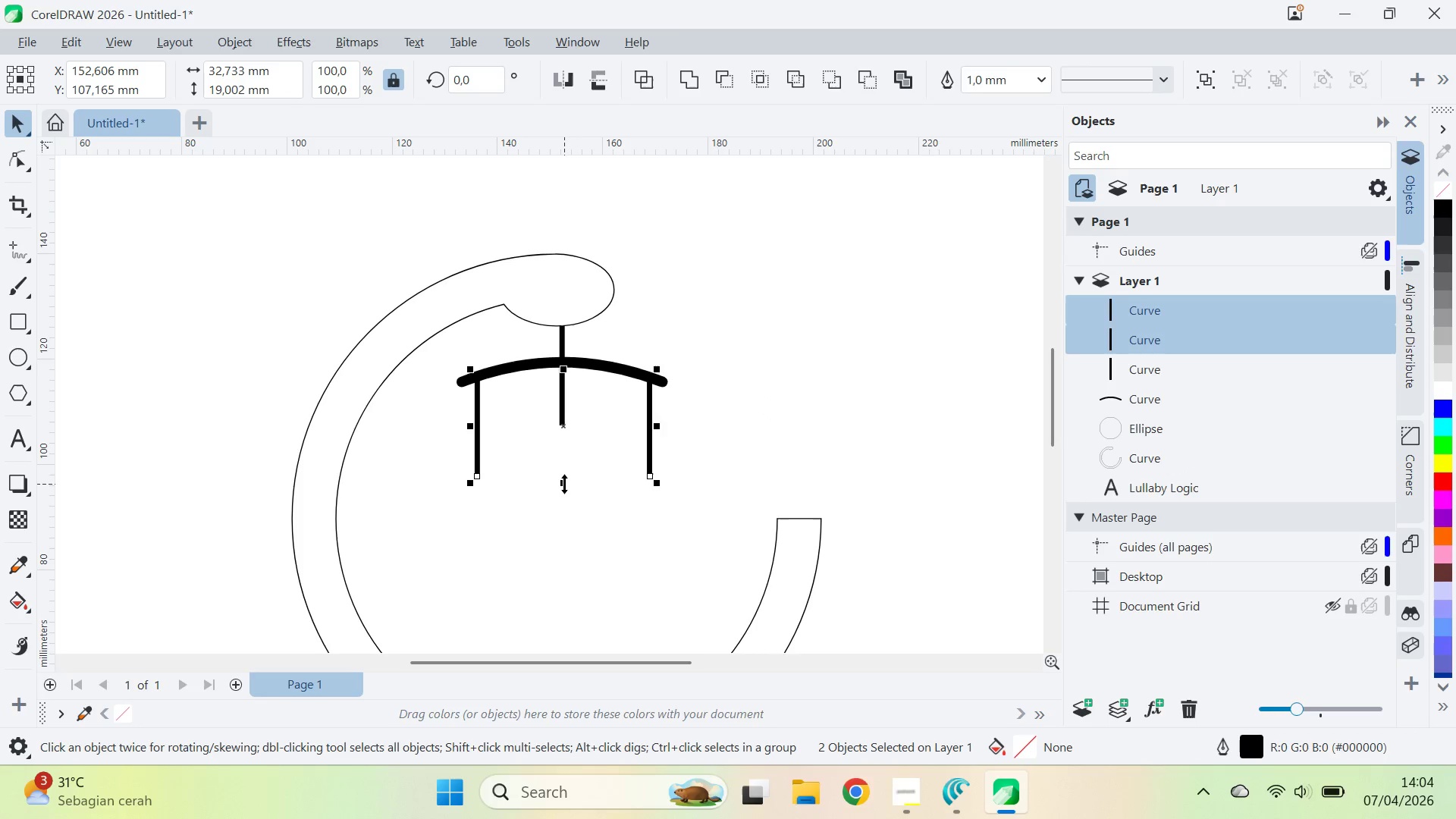 
left_click_drag(start_coordinate=[564, 484], to_coordinate=[560, 453])
 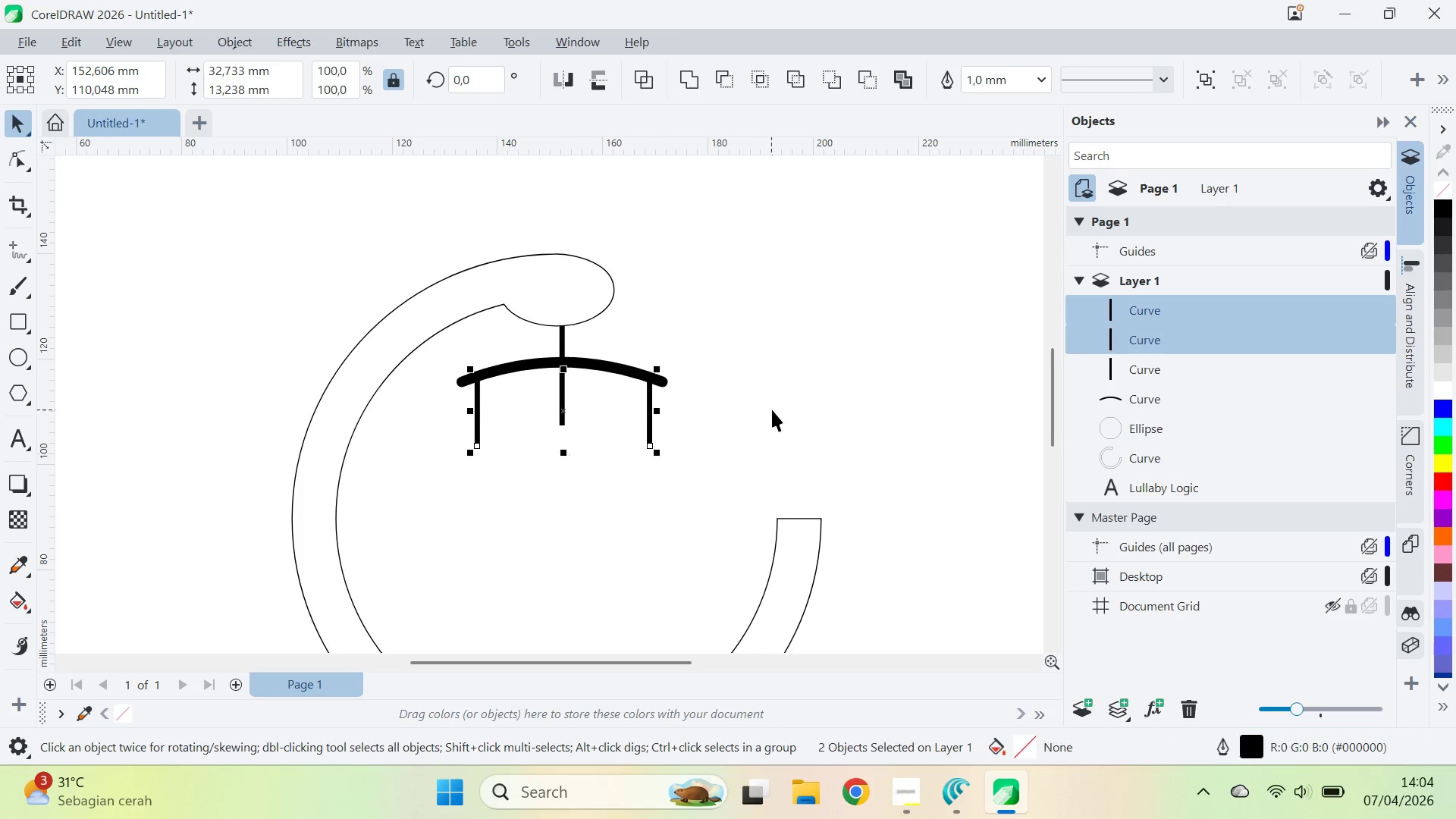 
left_click_drag(start_coordinate=[772, 410], to_coordinate=[761, 406])
 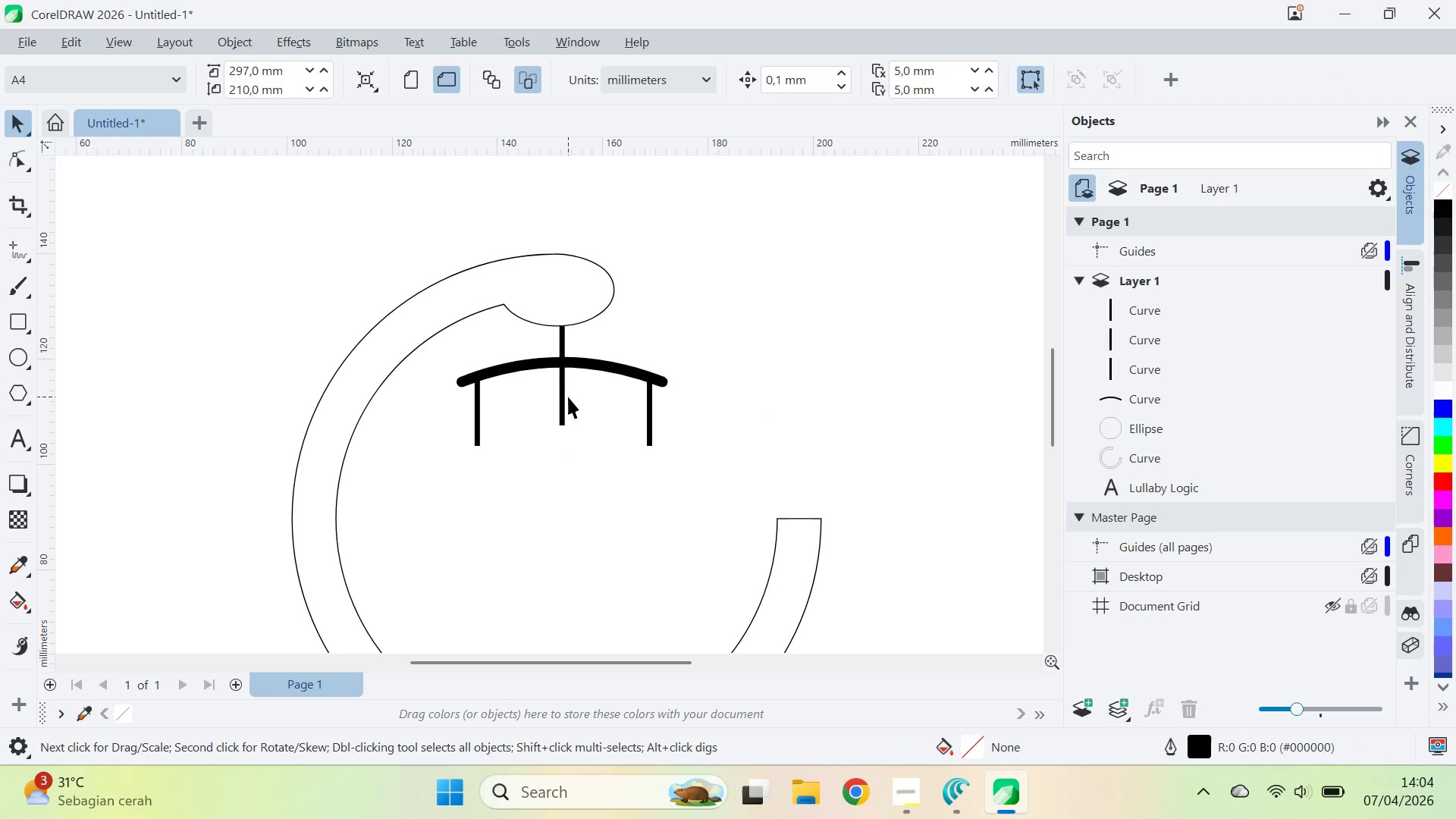 
left_click([569, 397])
 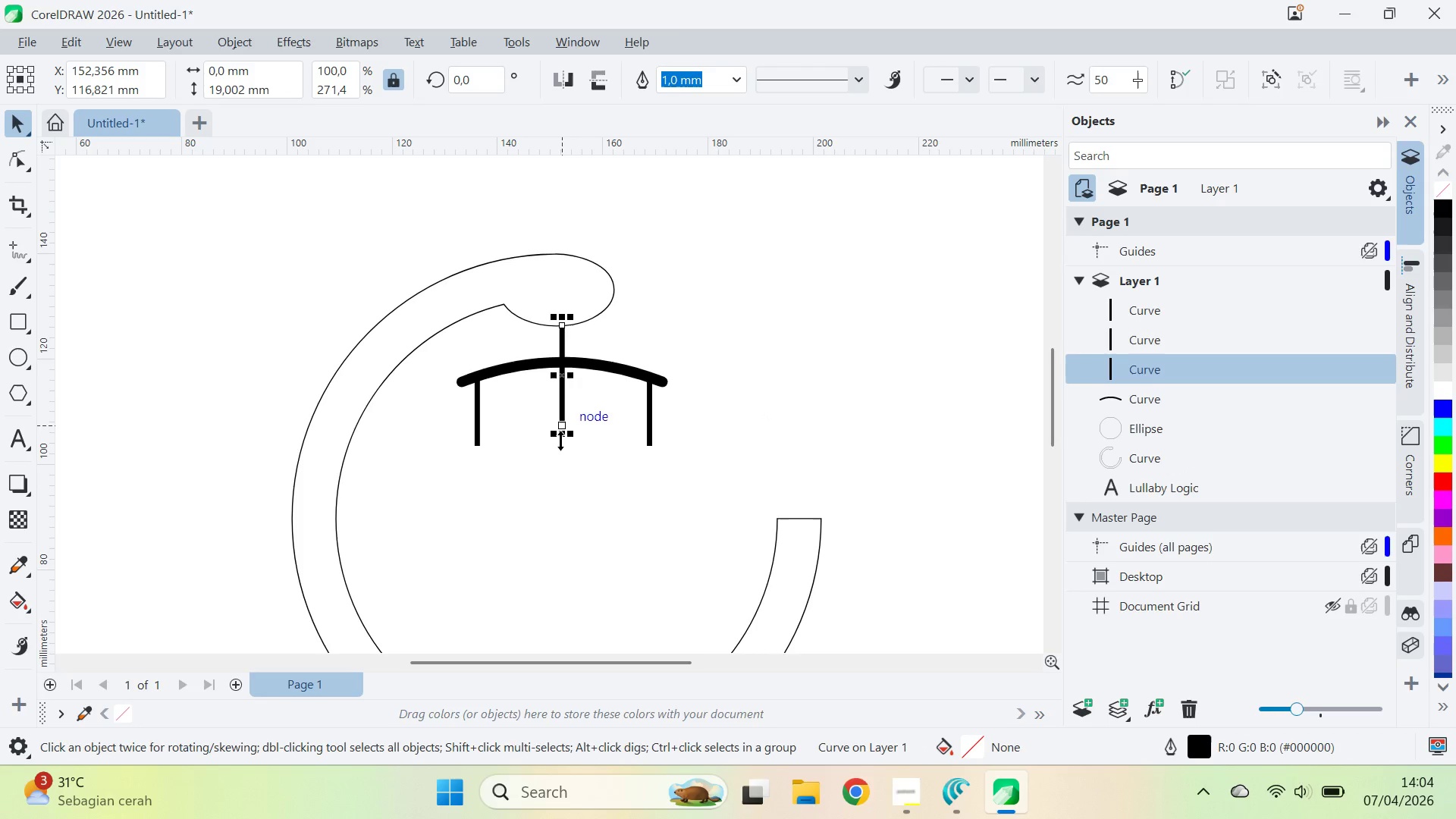 
left_click_drag(start_coordinate=[562, 441], to_coordinate=[566, 474])
 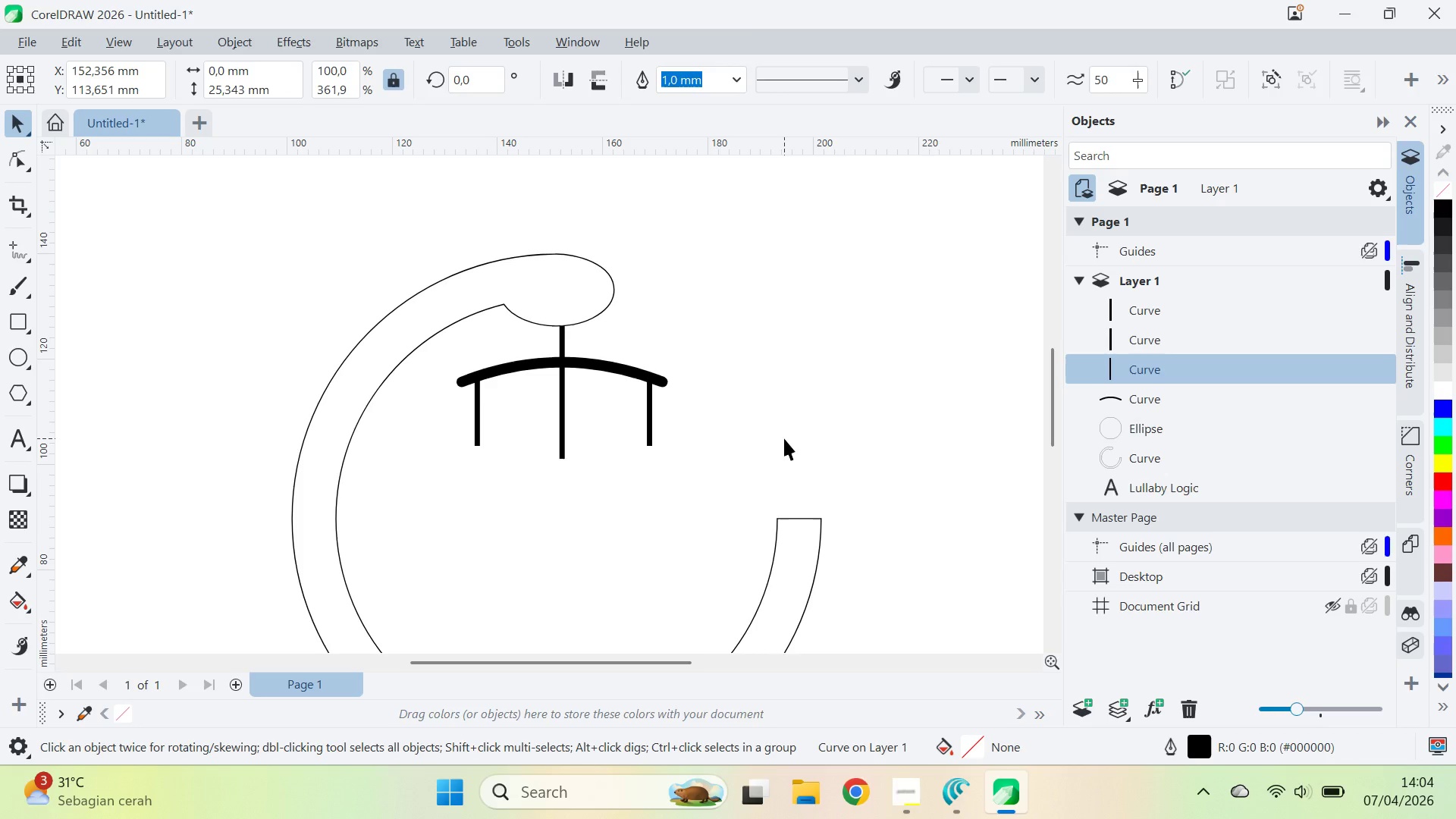 
left_click([784, 438])
 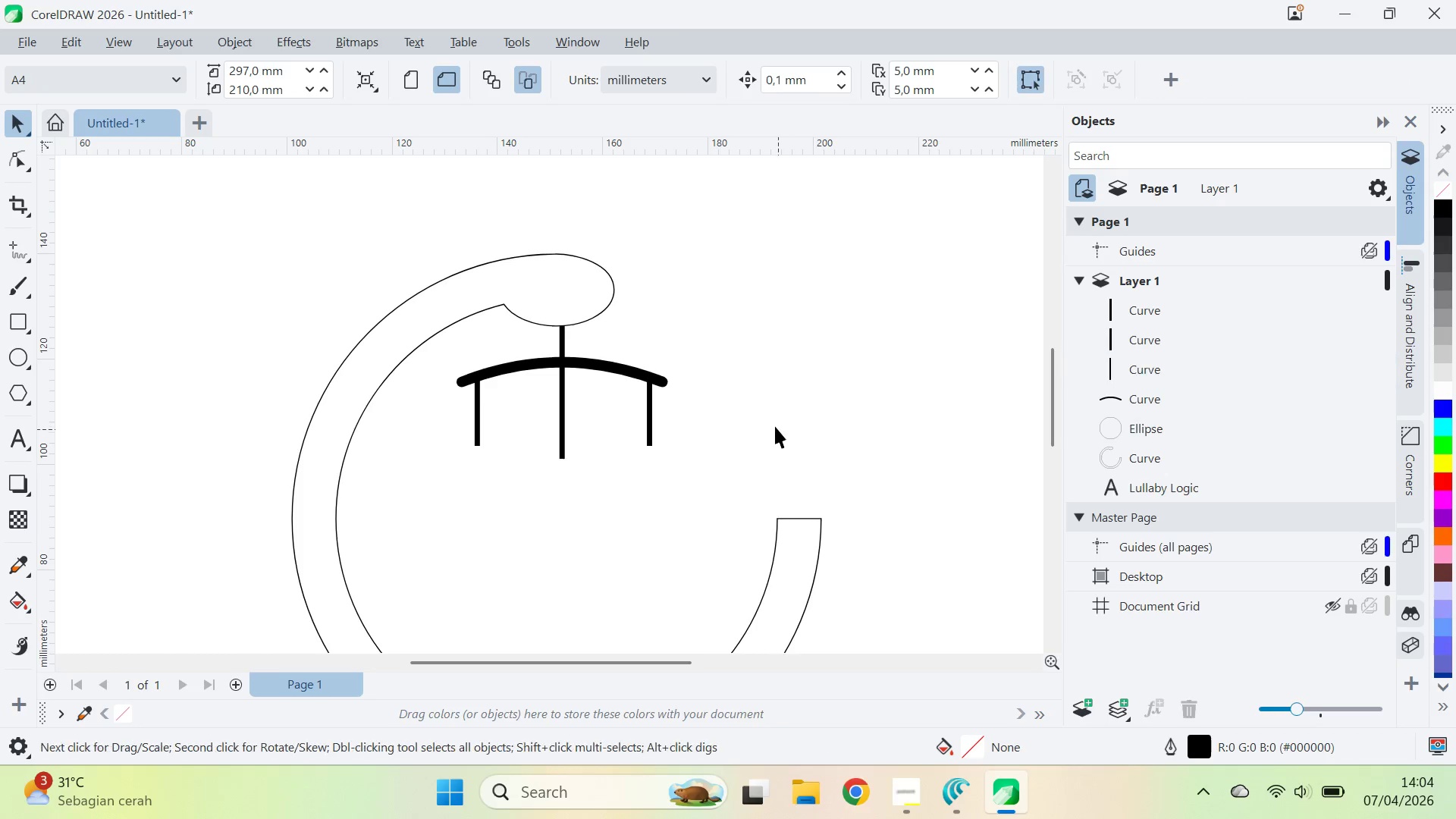 
key(Alt+AltLeft)
 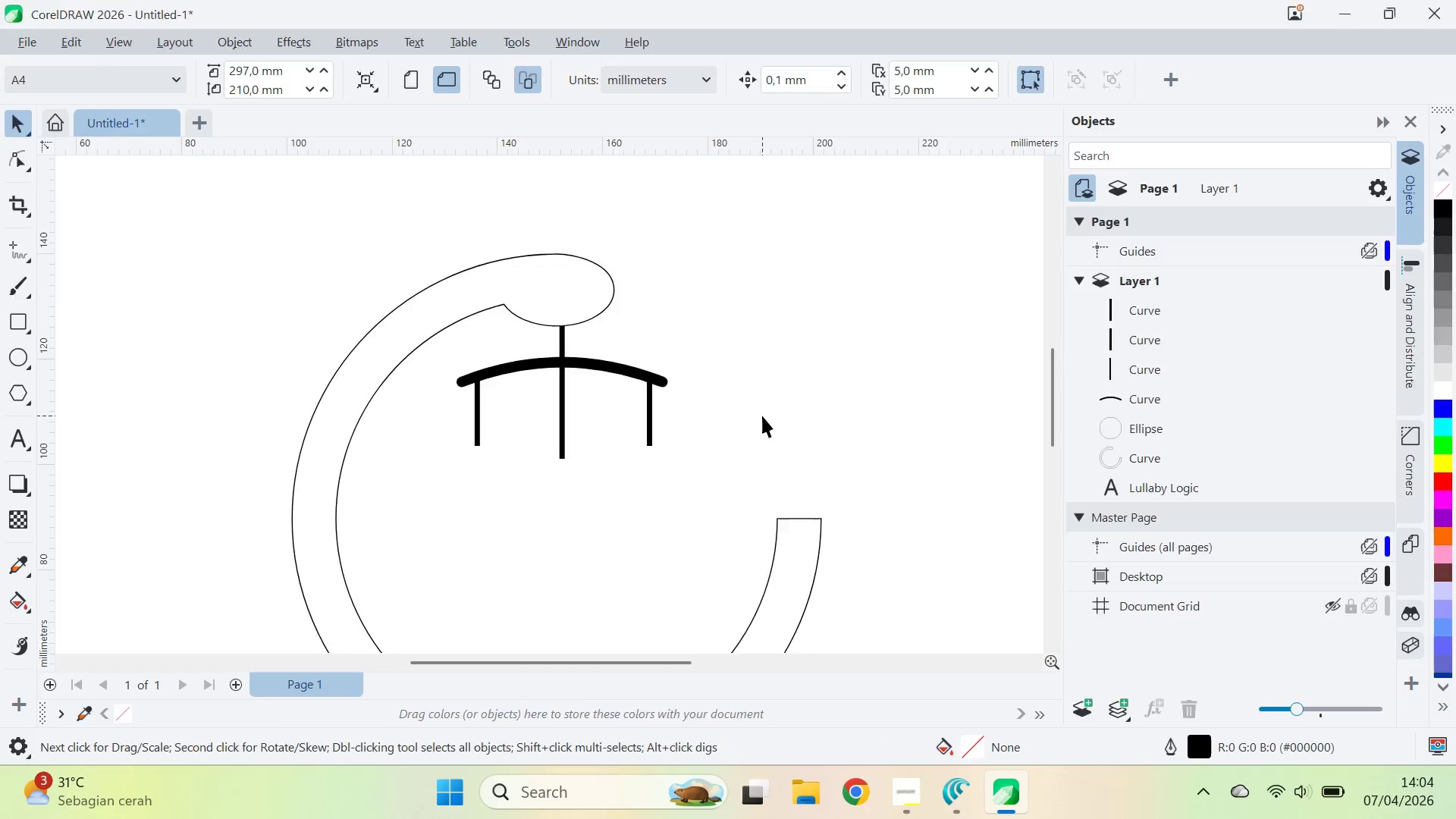 
key(Alt+Tab)
 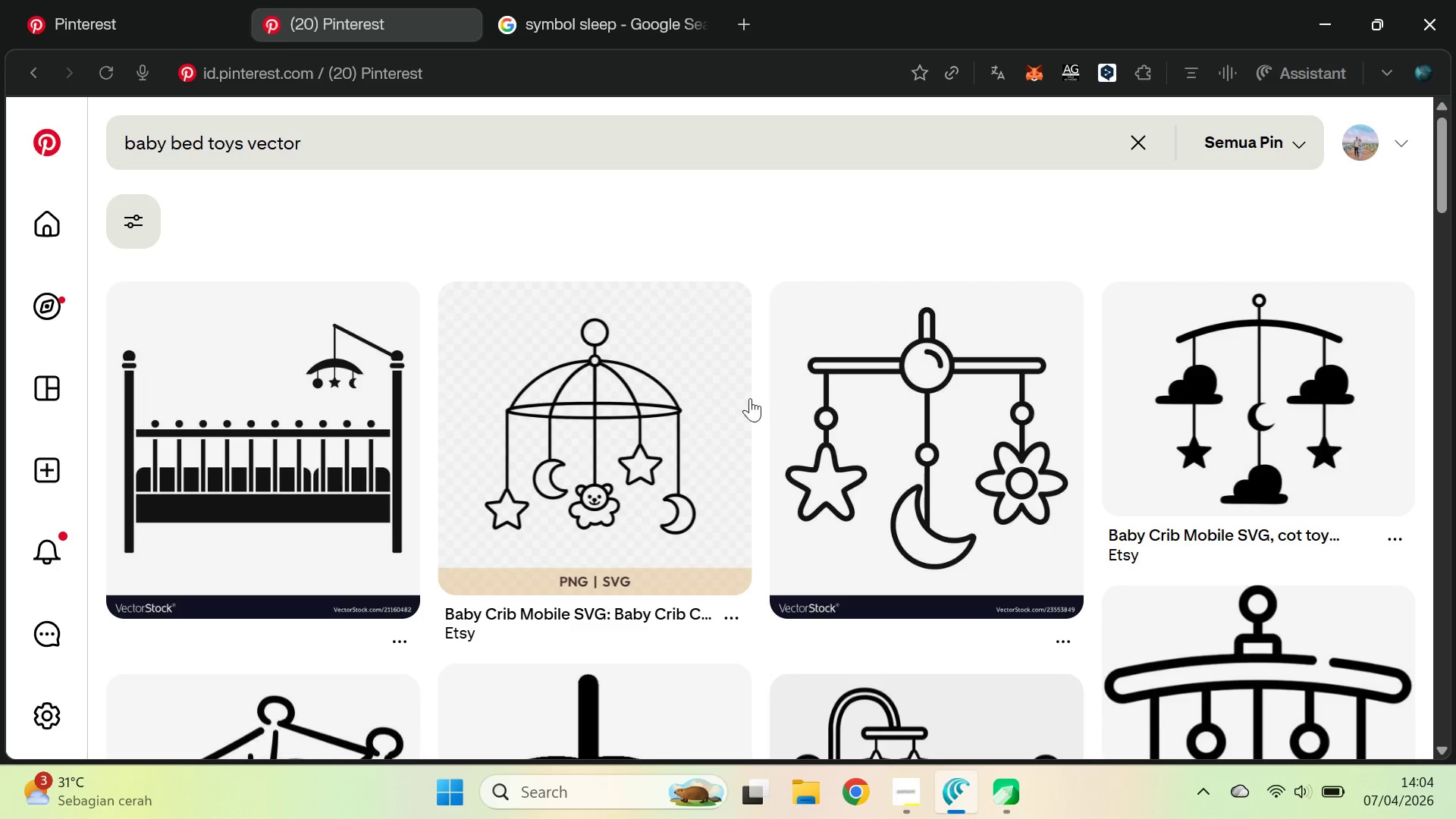 
key(Alt+AltLeft)
 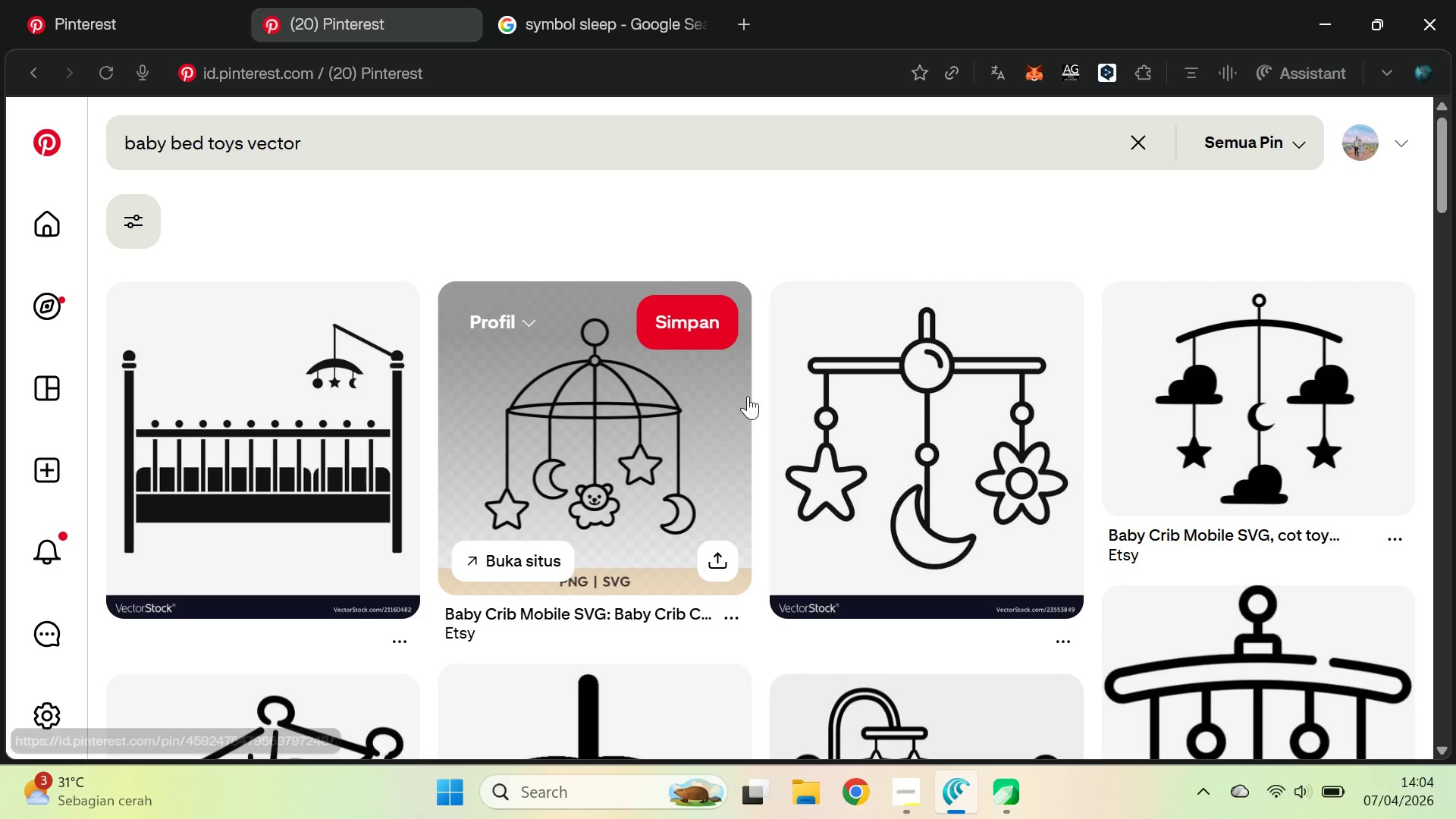 
key(Tab)
type(qv)
 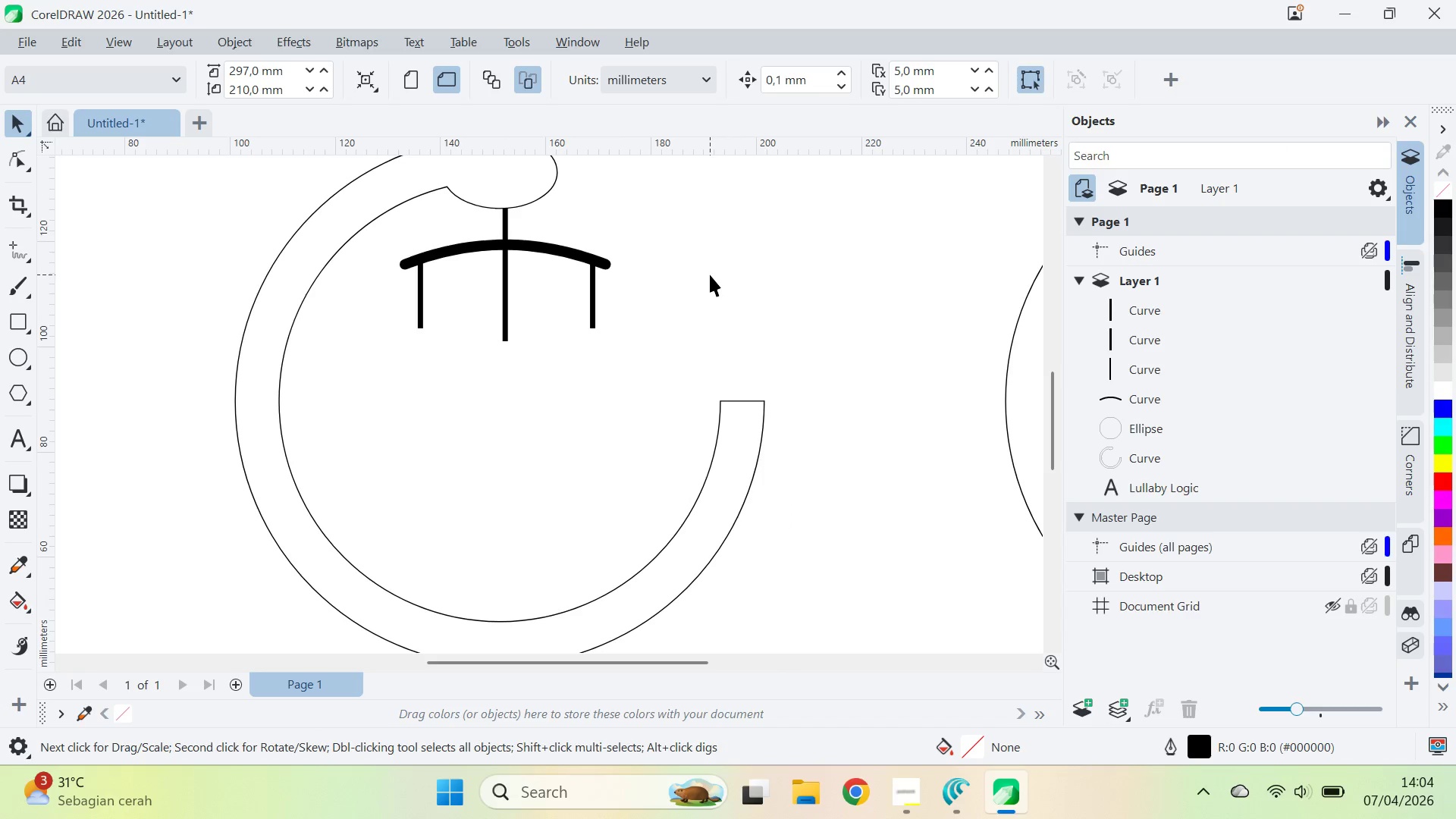 
left_click_drag(start_coordinate=[748, 379], to_coordinate=[692, 262])
 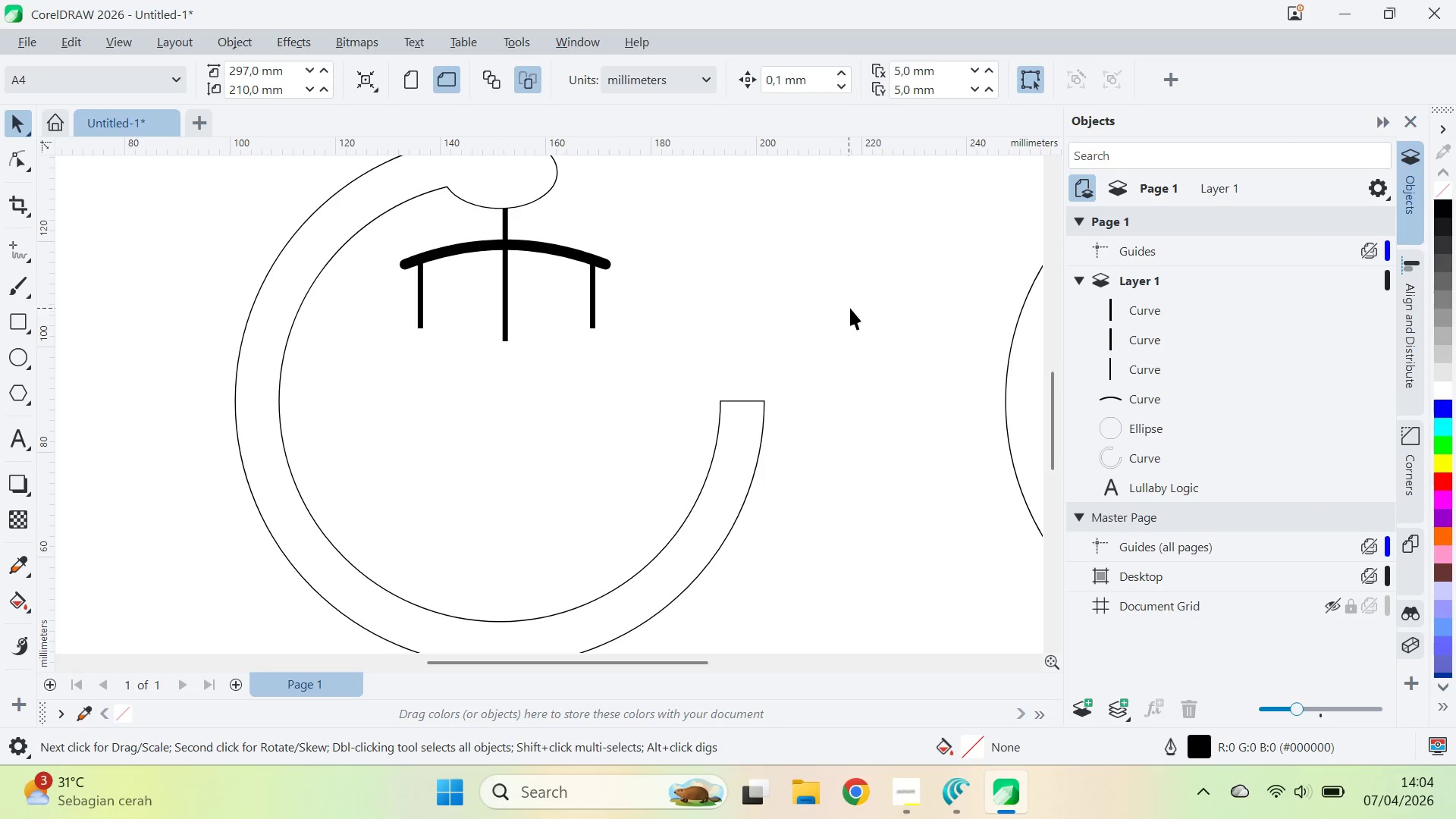 
left_click_drag(start_coordinate=[1015, 375], to_coordinate=[737, 419])
 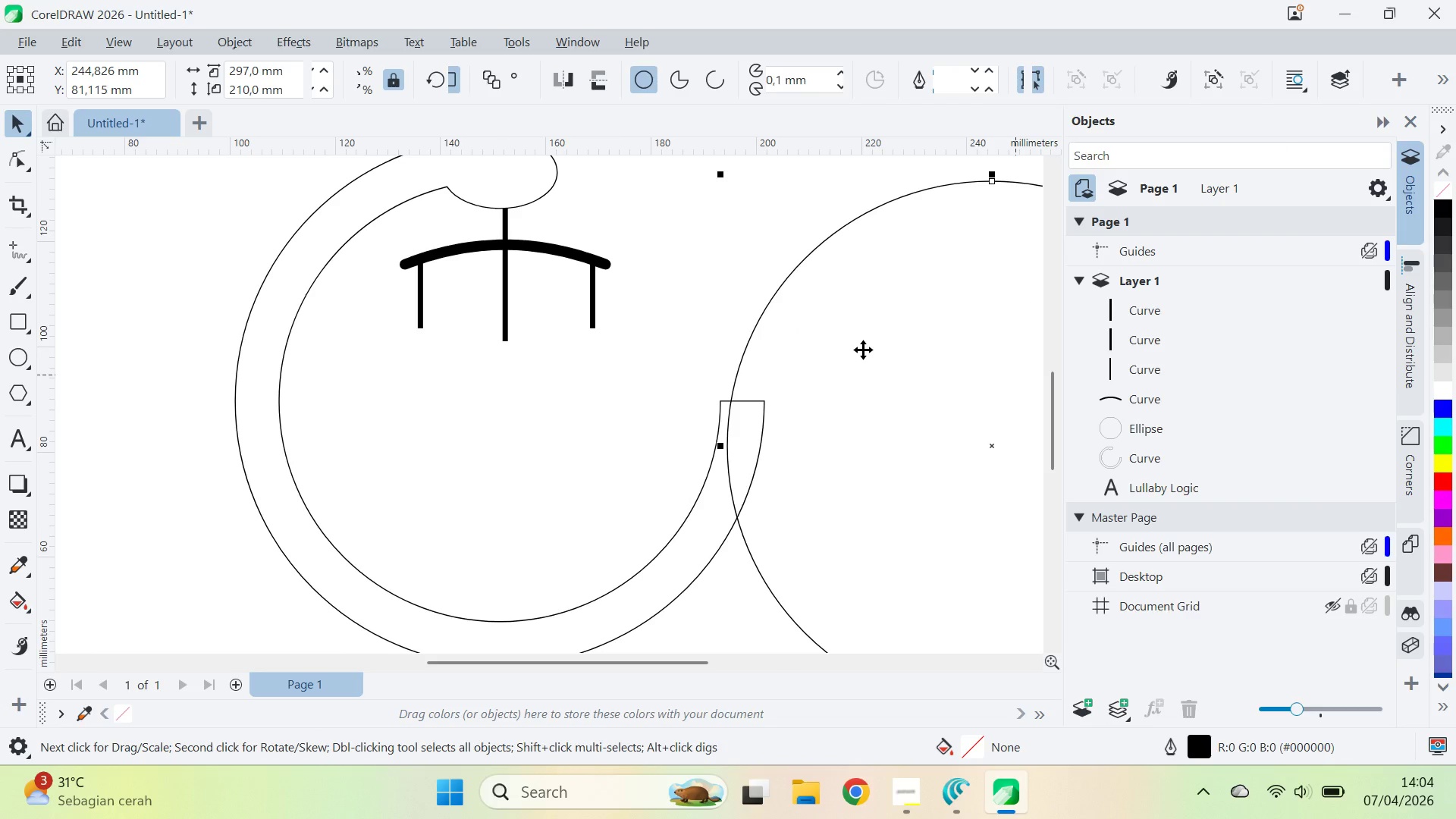 
left_click_drag(start_coordinate=[902, 287], to_coordinate=[601, 325])
 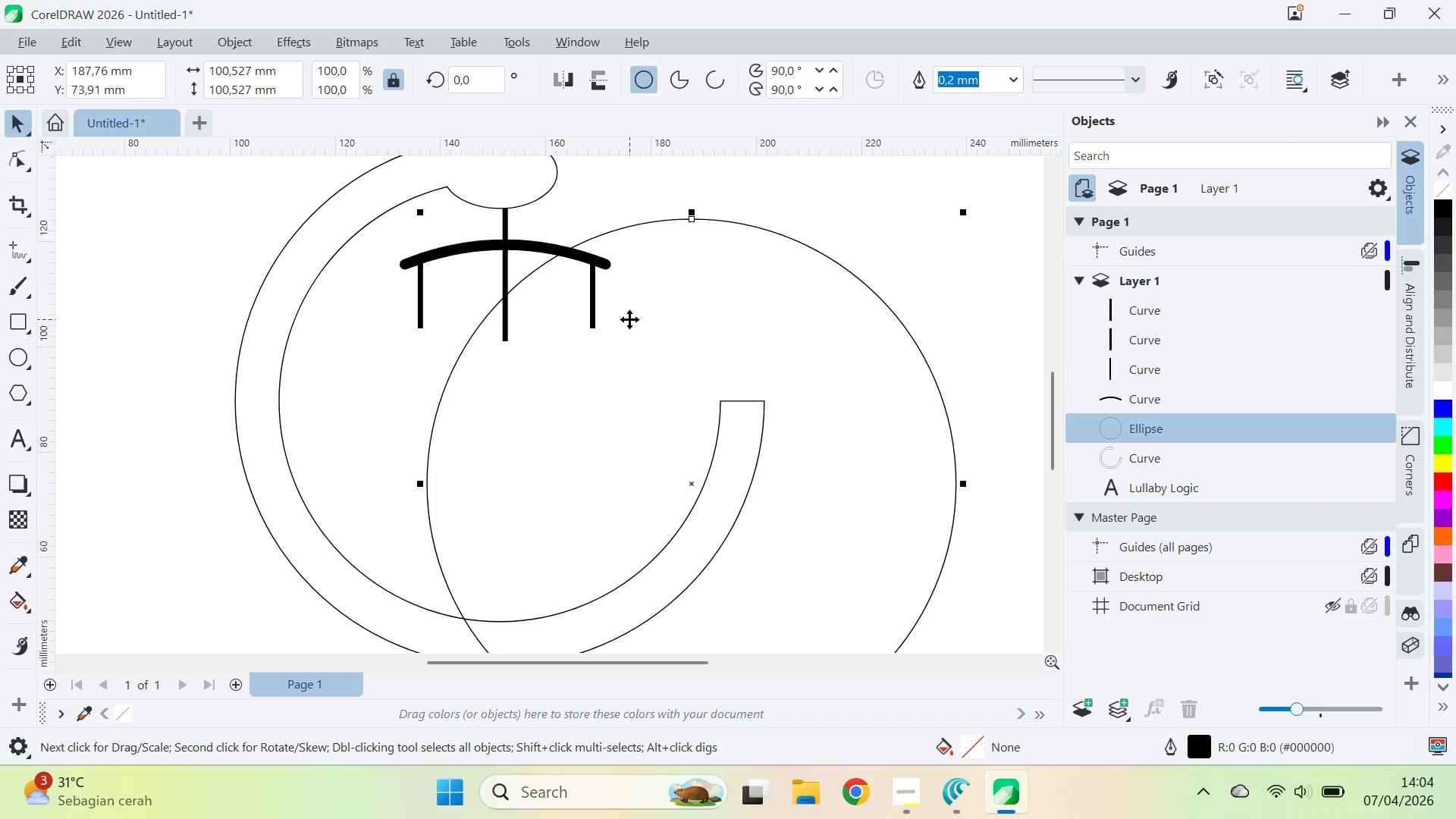 
key(Control+Z)
 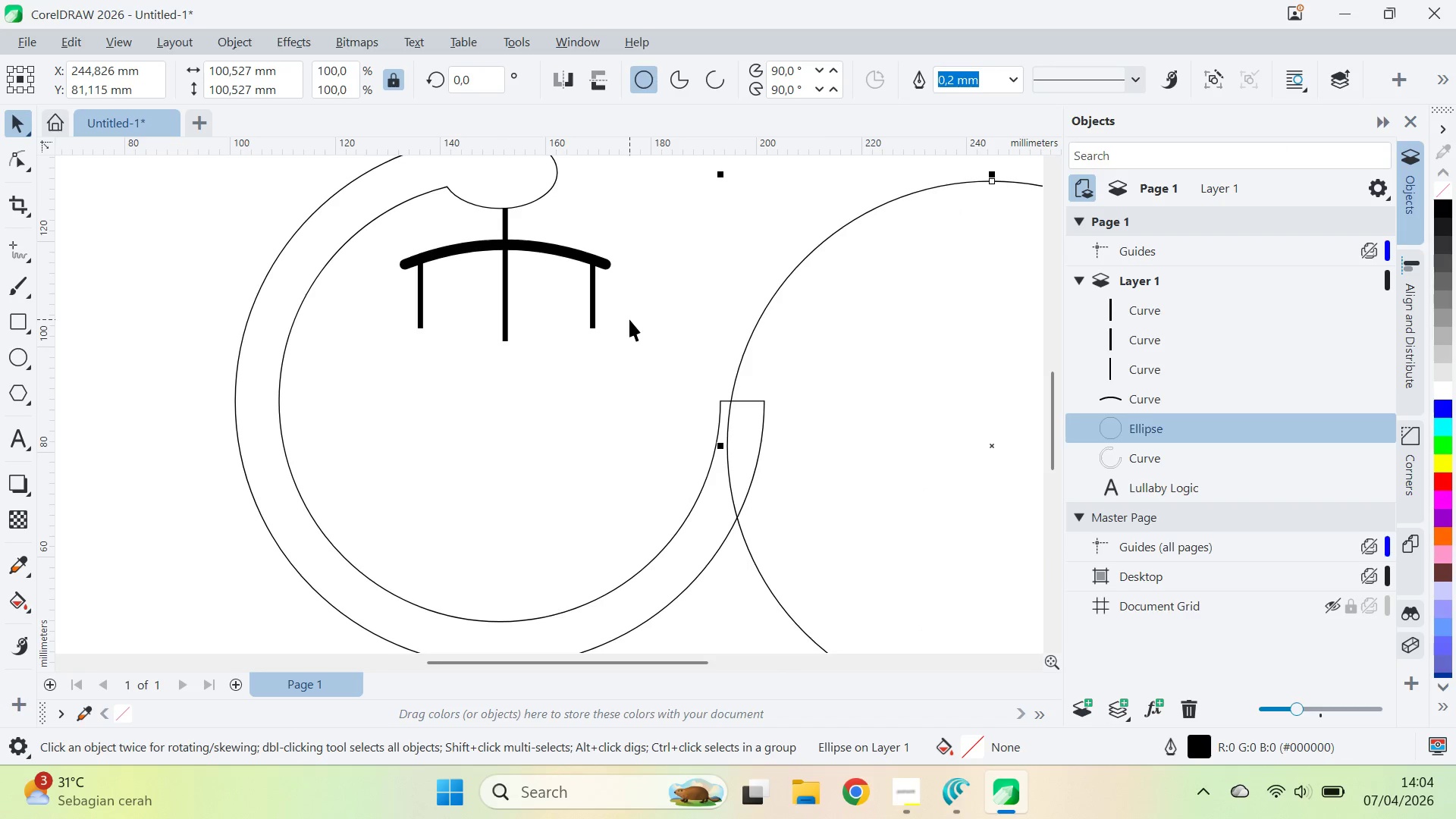 
key(Control+Z)
 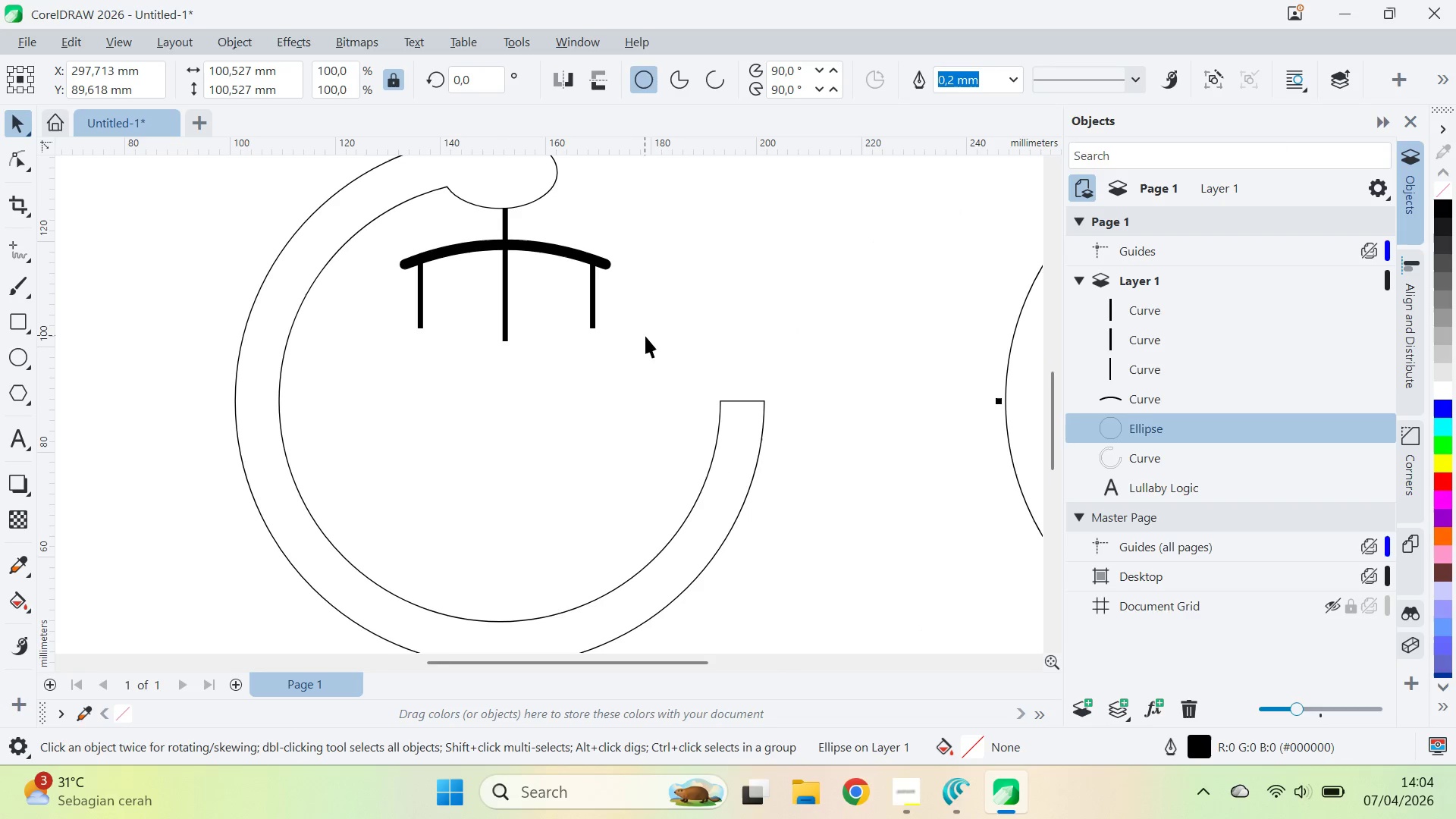 
scroll: coordinate [648, 337], scroll_direction: none, amount: 0.0
 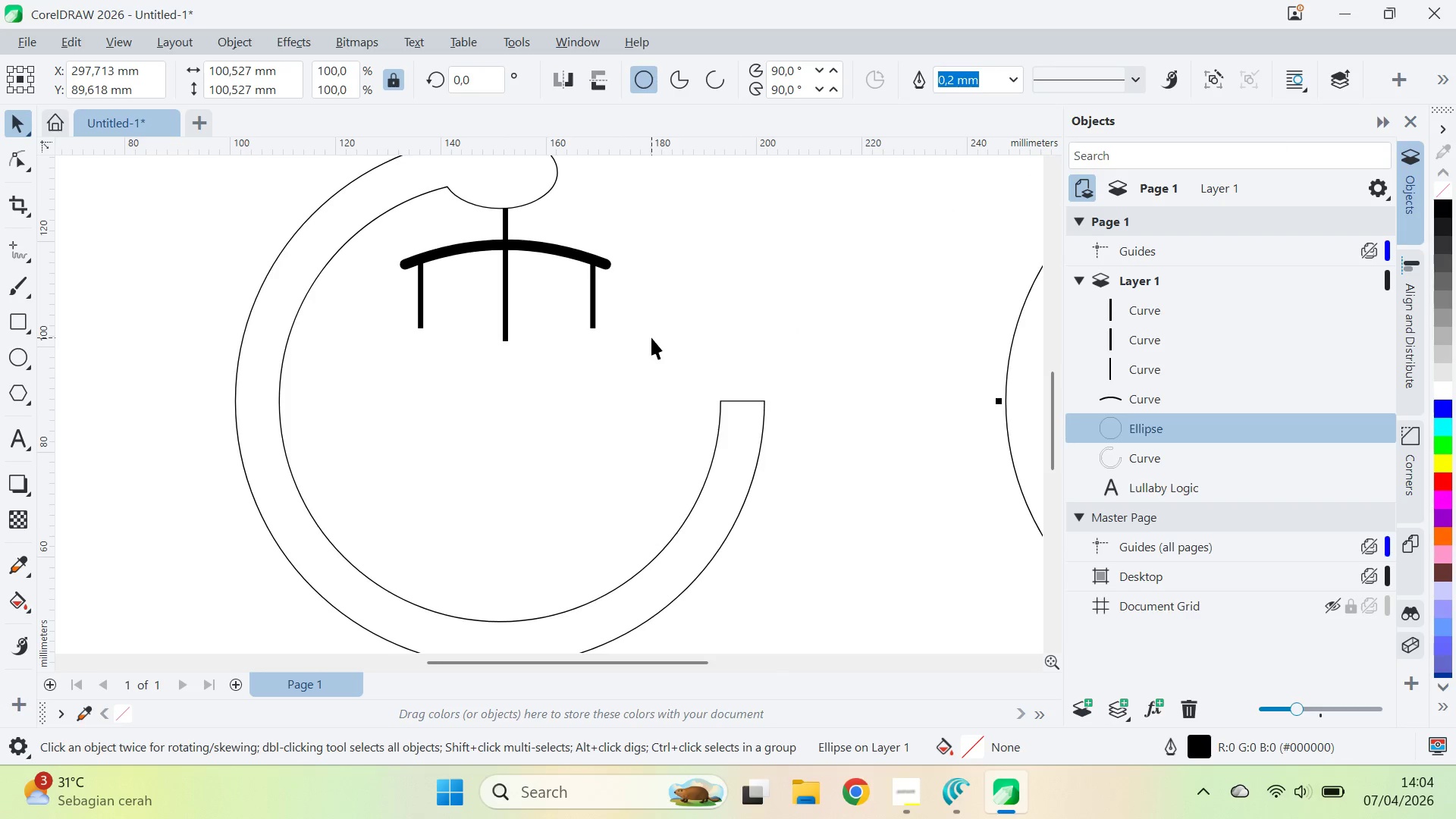 
key(Q)
 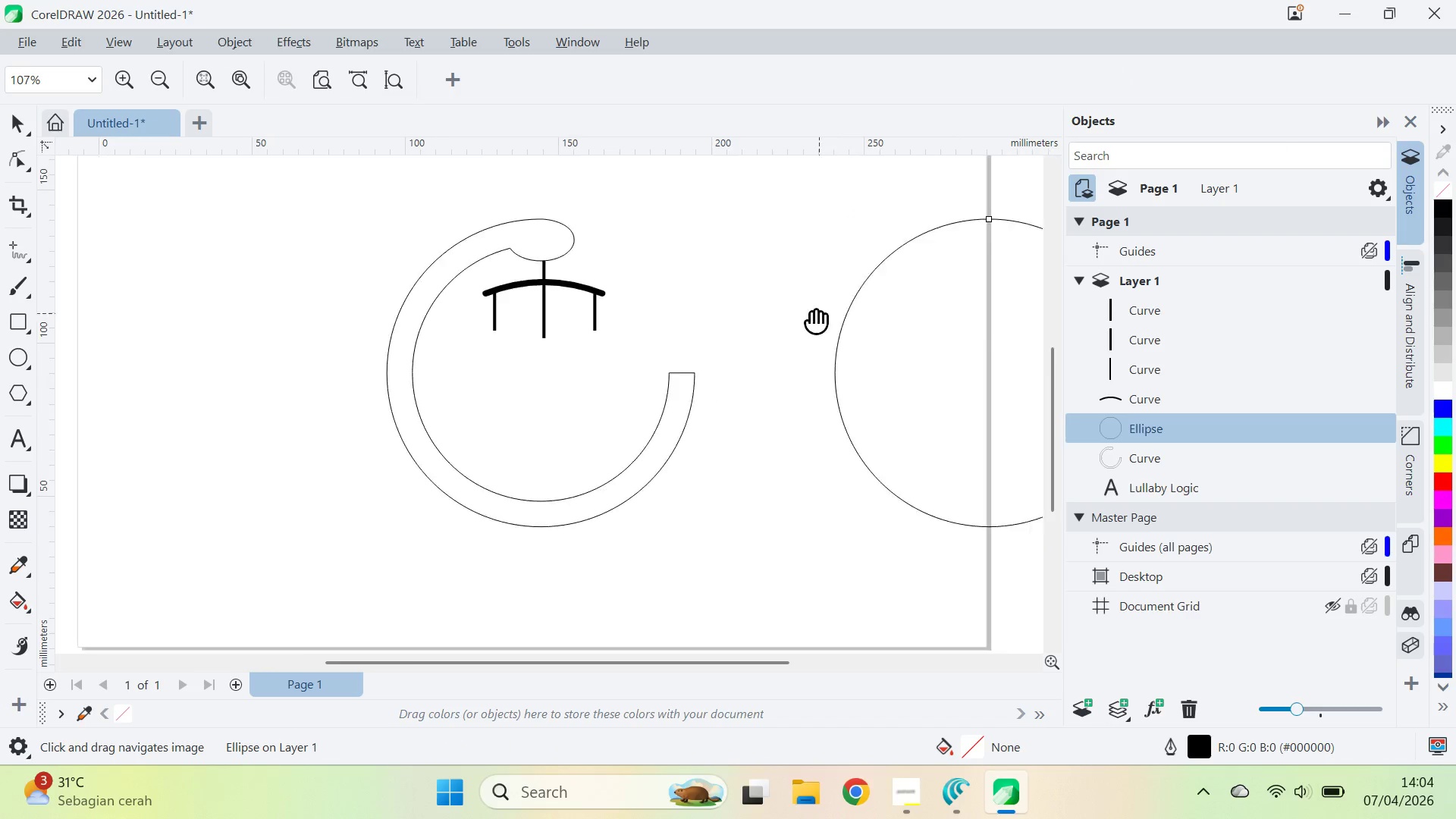 
scroll: coordinate [653, 337], scroll_direction: down, amount: 4.0
 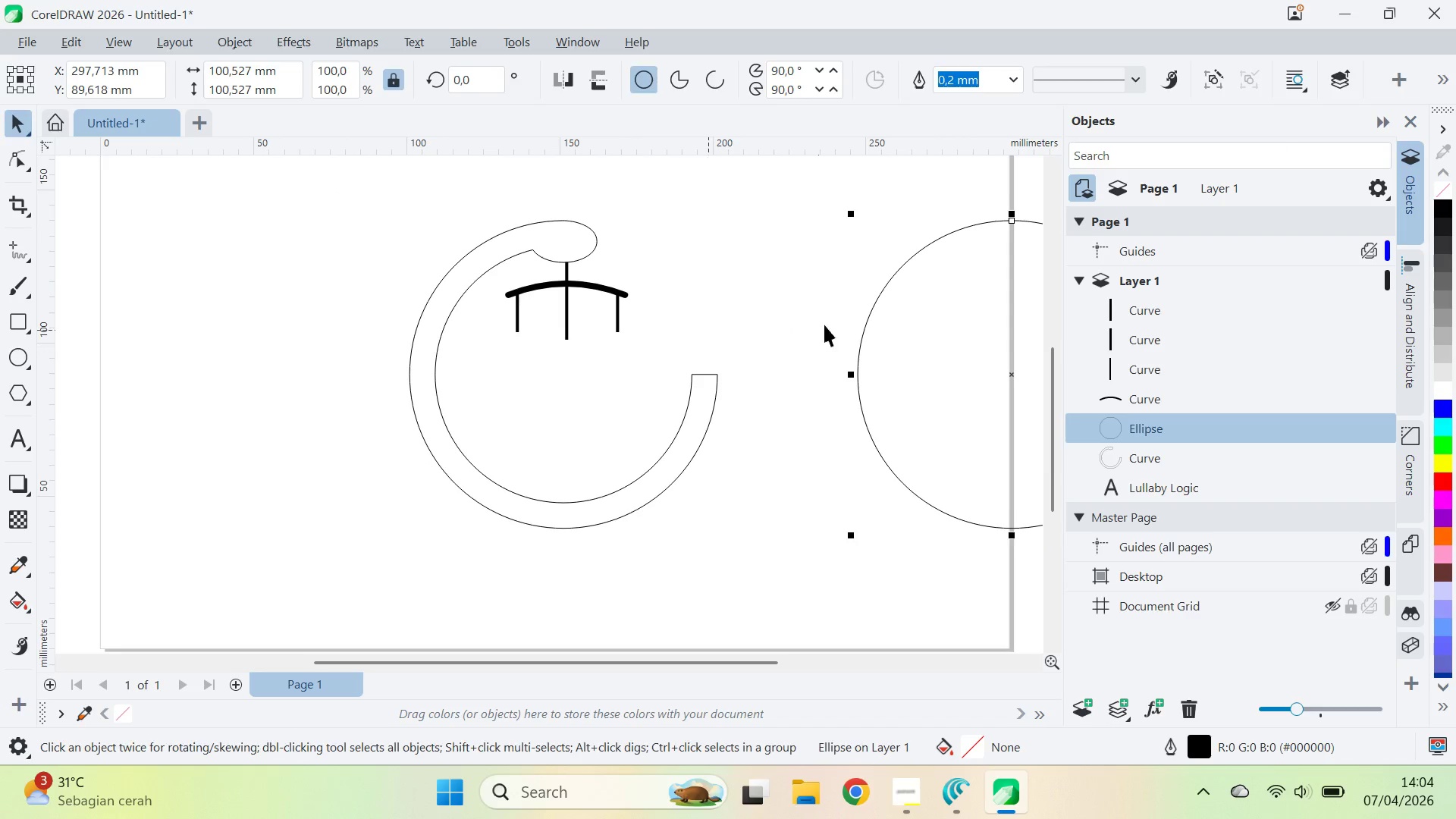 
left_click_drag(start_coordinate=[834, 315], to_coordinate=[351, 237])
 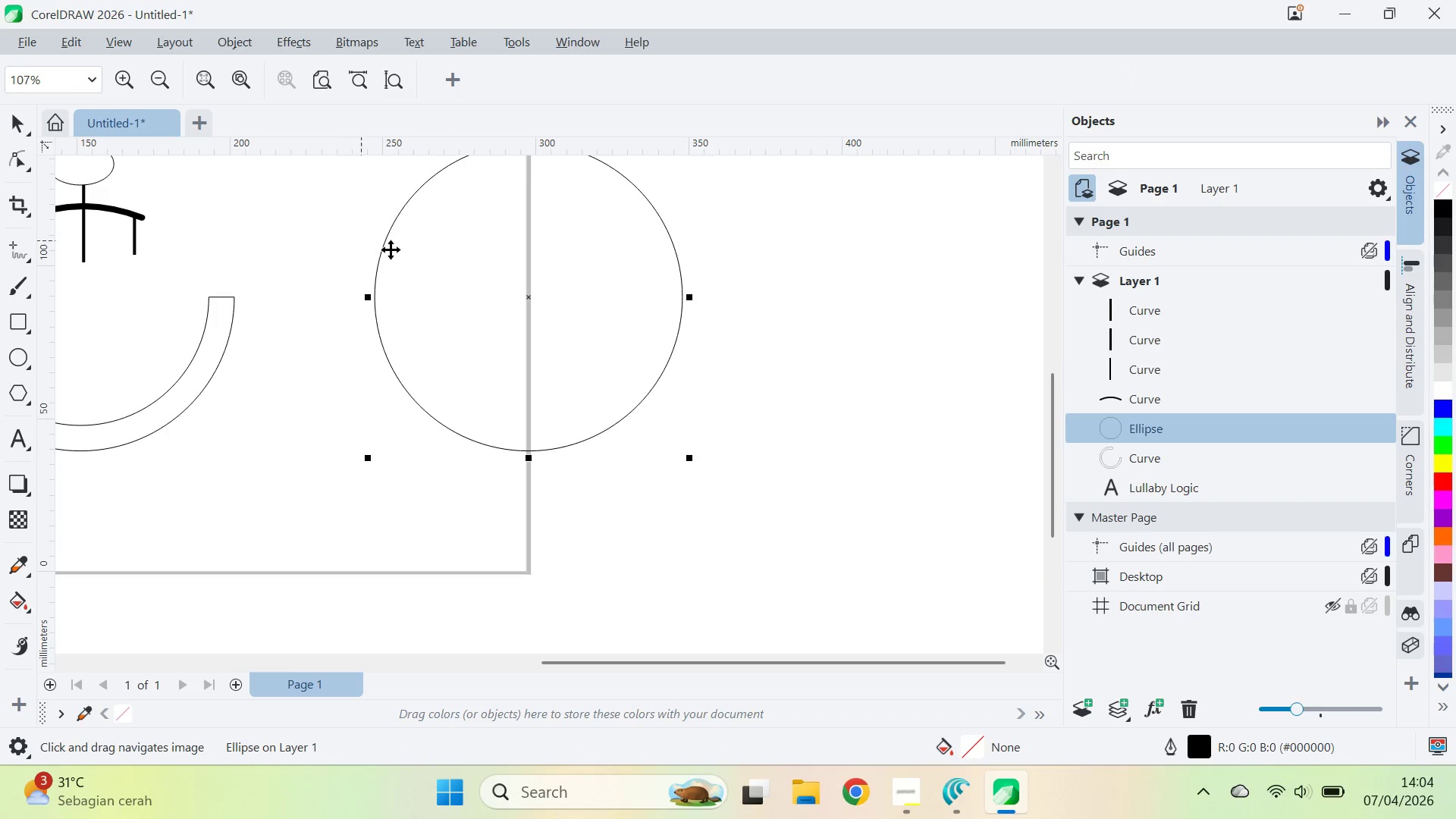 
type(vqv)
 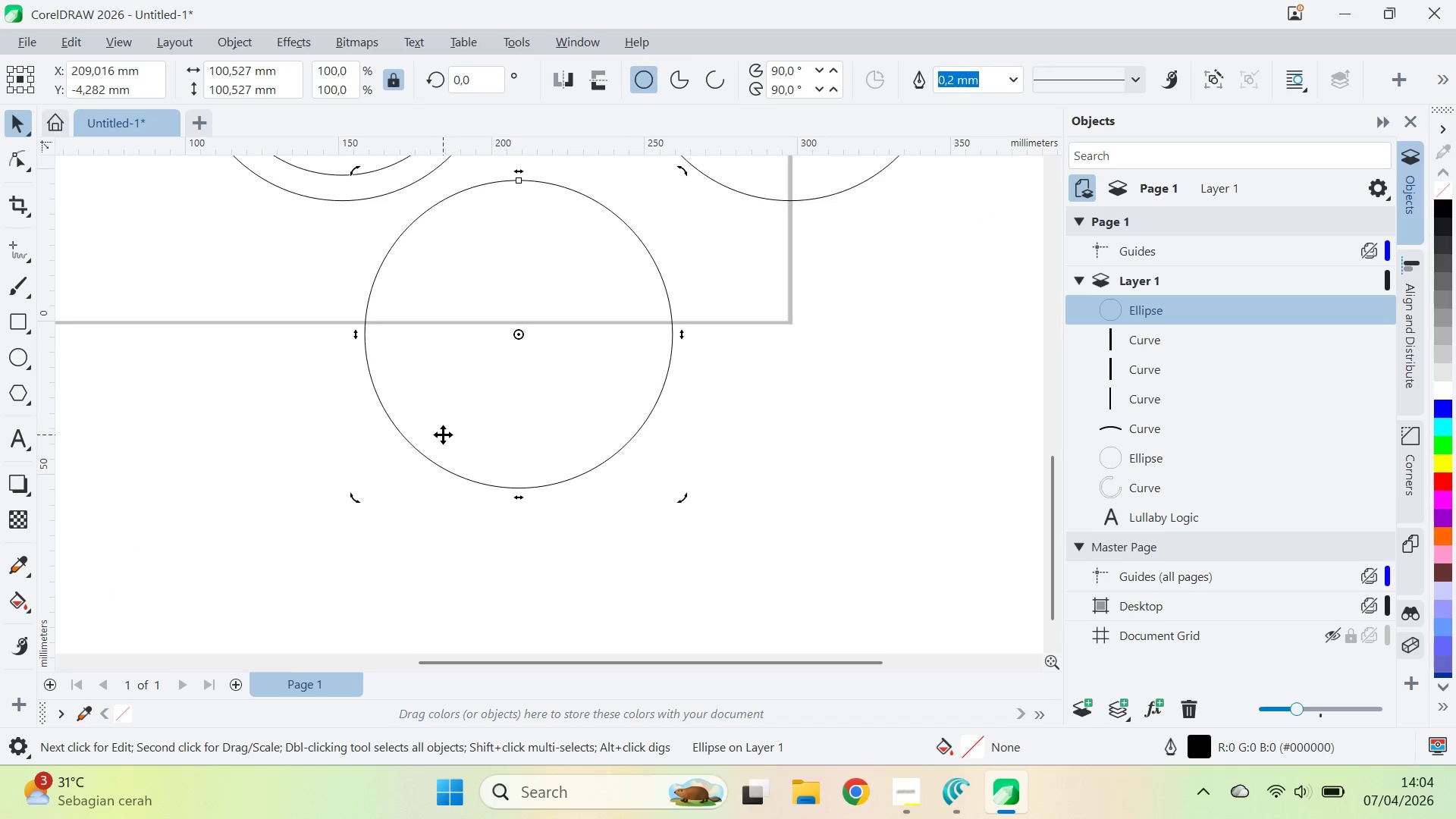 
left_click_drag(start_coordinate=[554, 273], to_coordinate=[282, 560])
 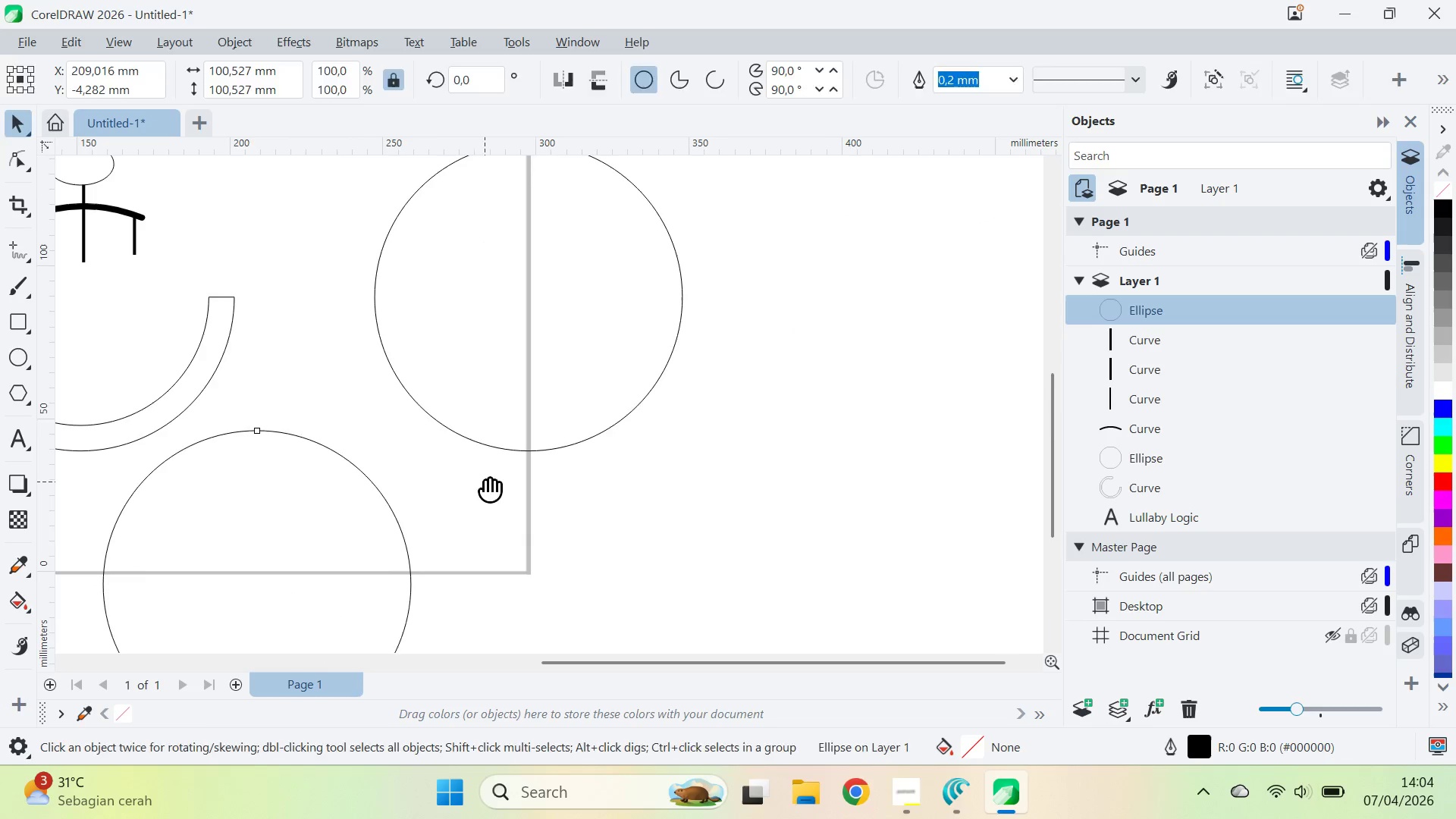 
left_click_drag(start_coordinate=[486, 482], to_coordinate=[748, 231])
 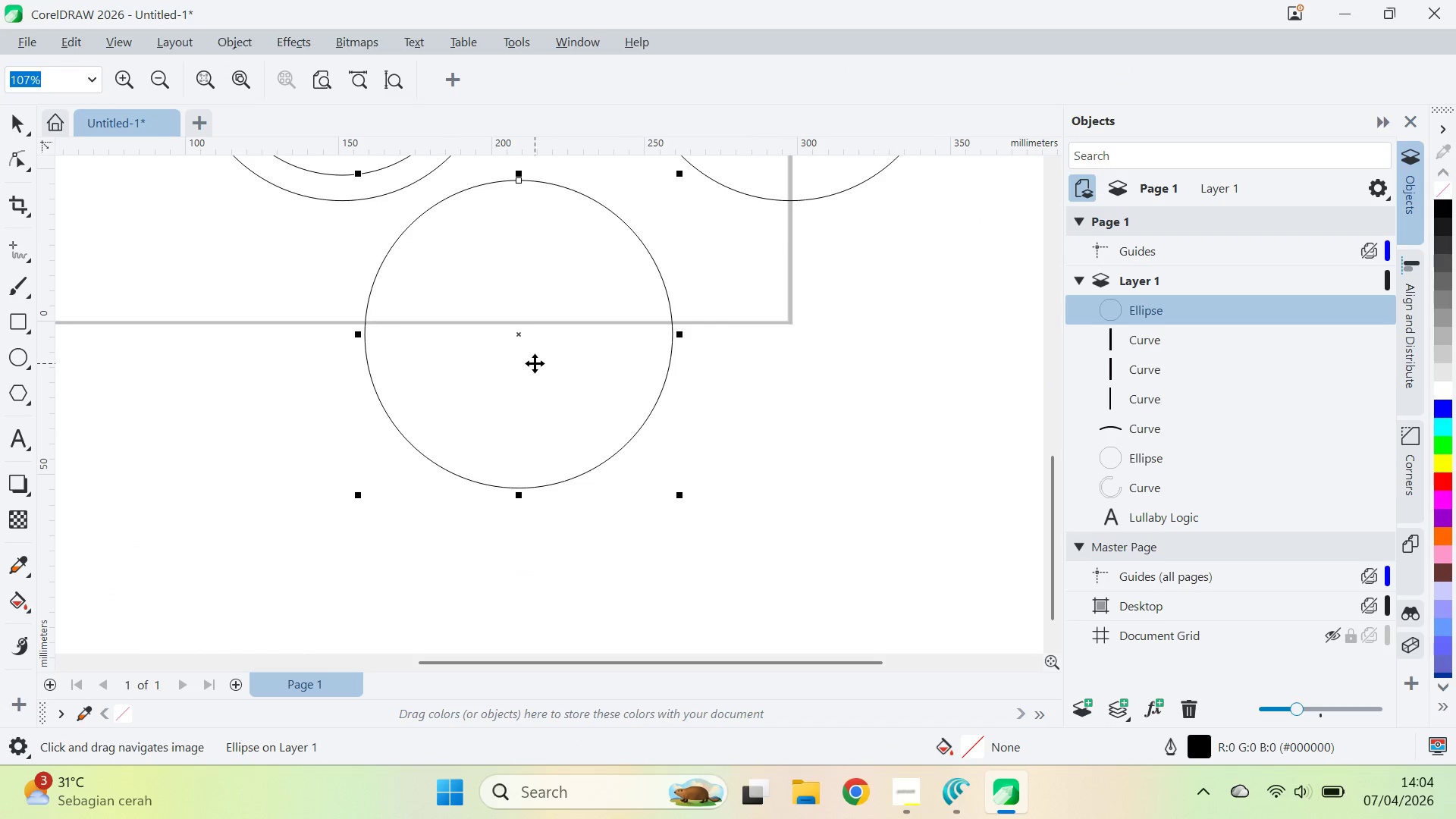 
left_click([535, 363])
 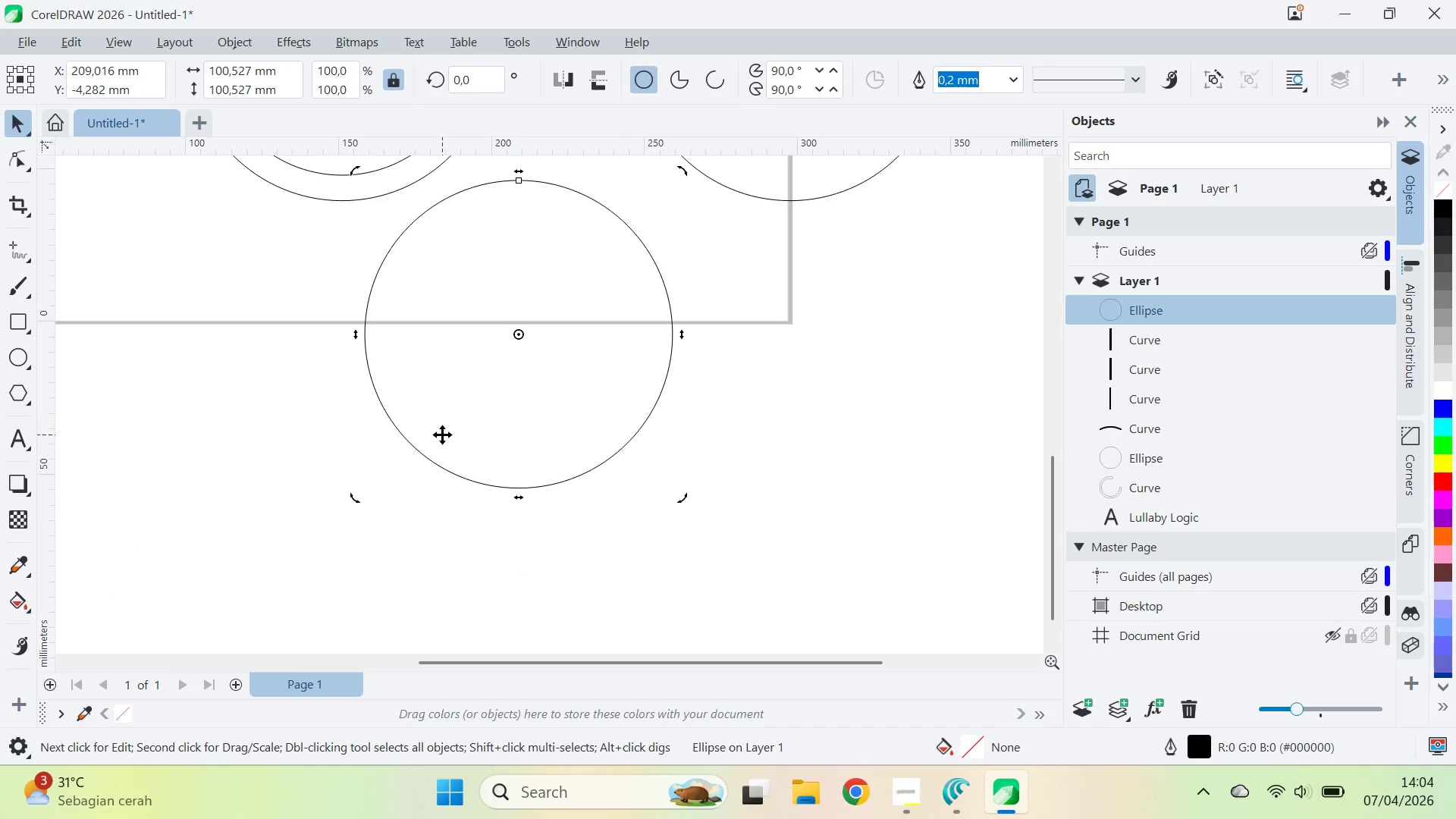 
left_click([442, 435])
 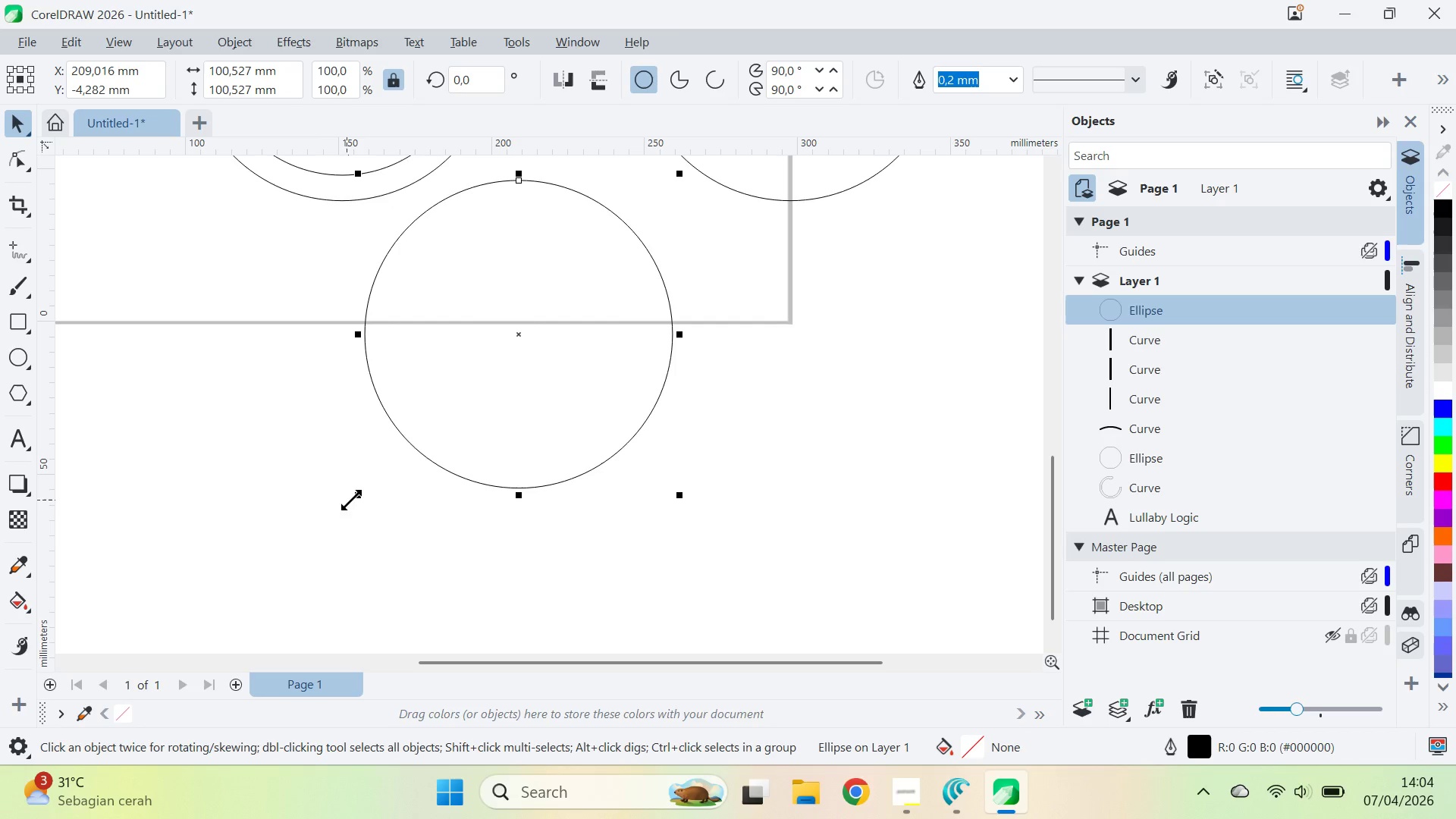 
left_click_drag(start_coordinate=[357, 500], to_coordinate=[450, 418])
 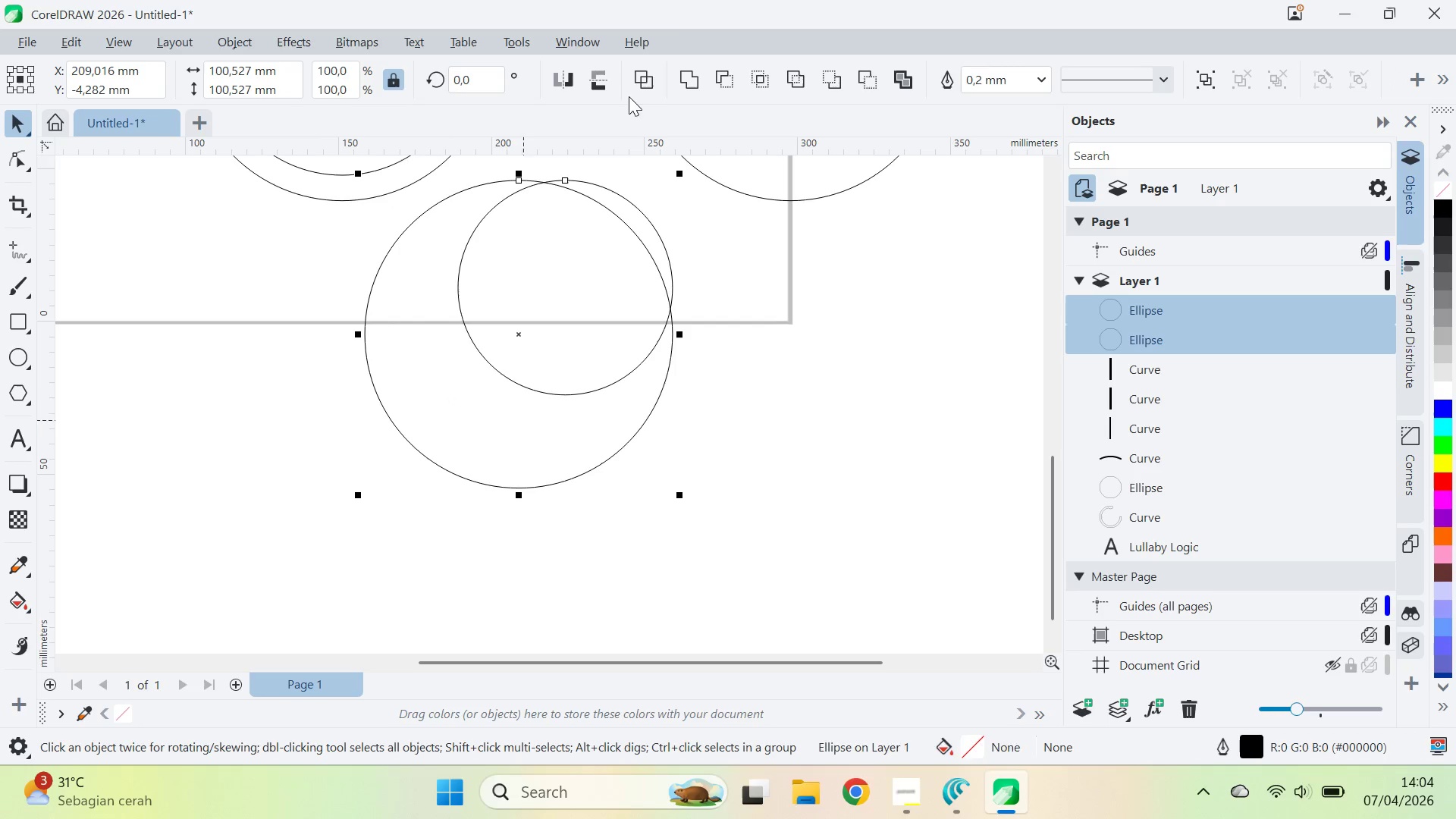 
right_click([450, 418])
 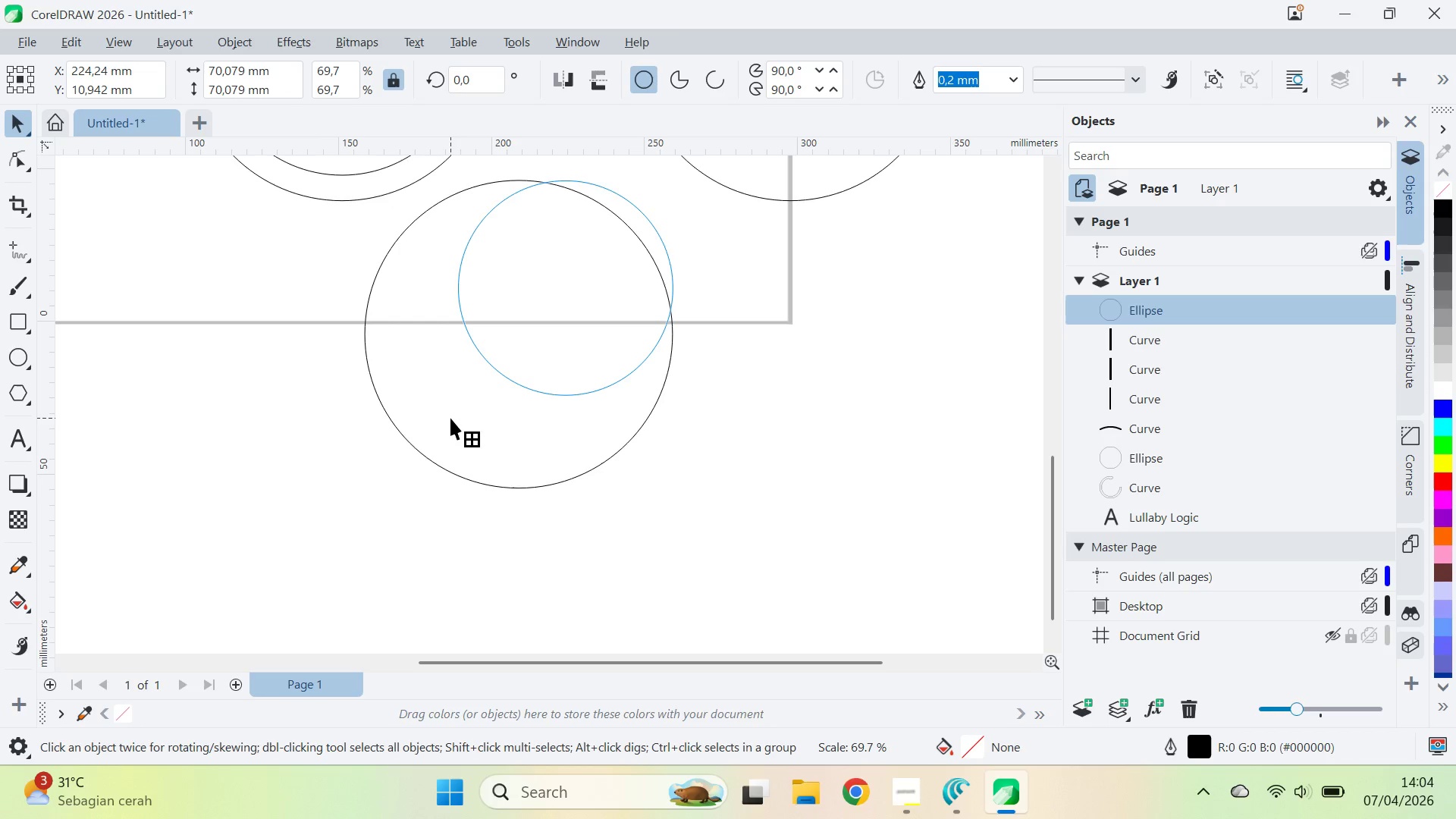 
left_click([450, 418])
 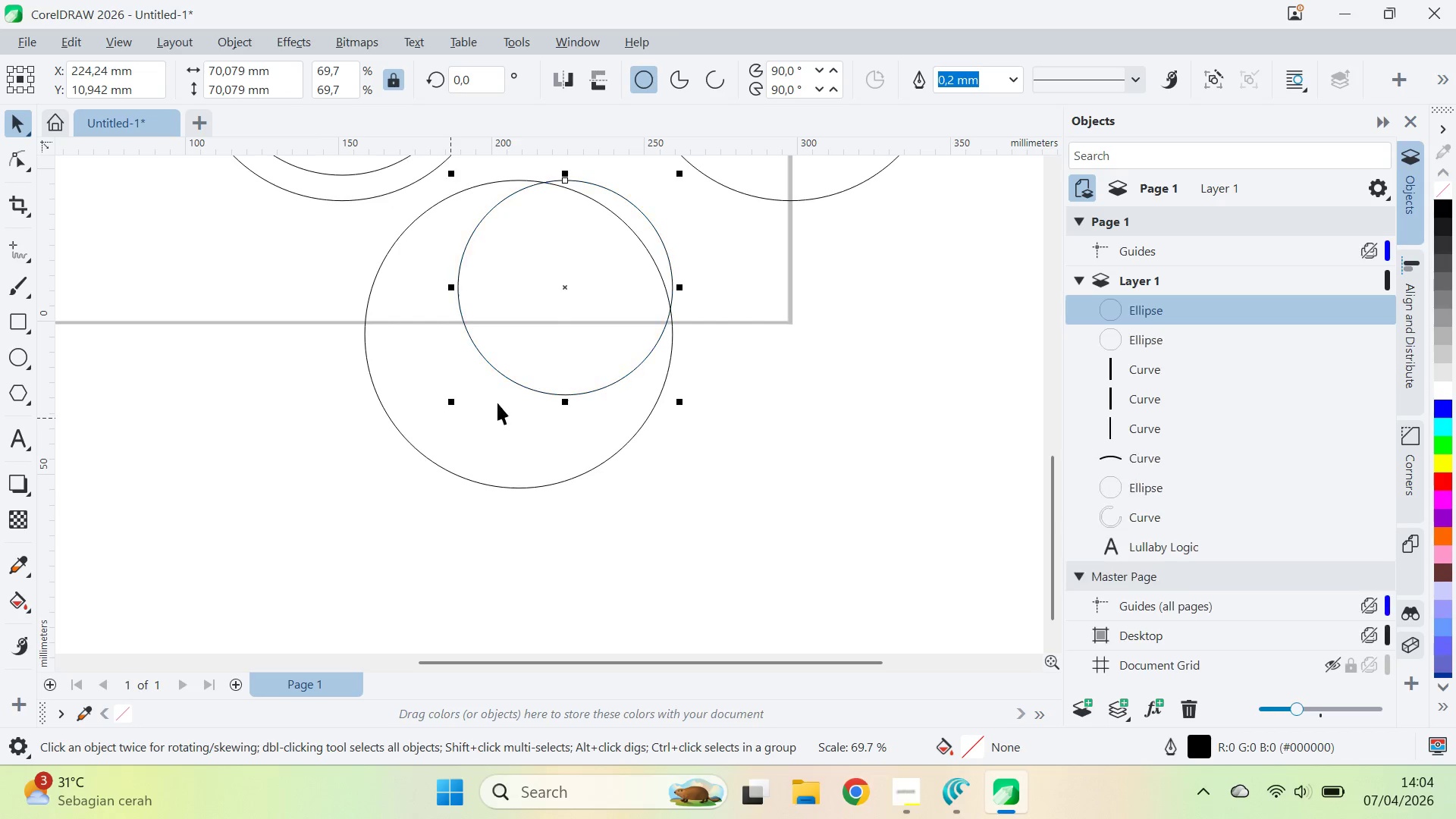 
hold_key(key=ShiftLeft, duration=0.41)
left_click([523, 420])
 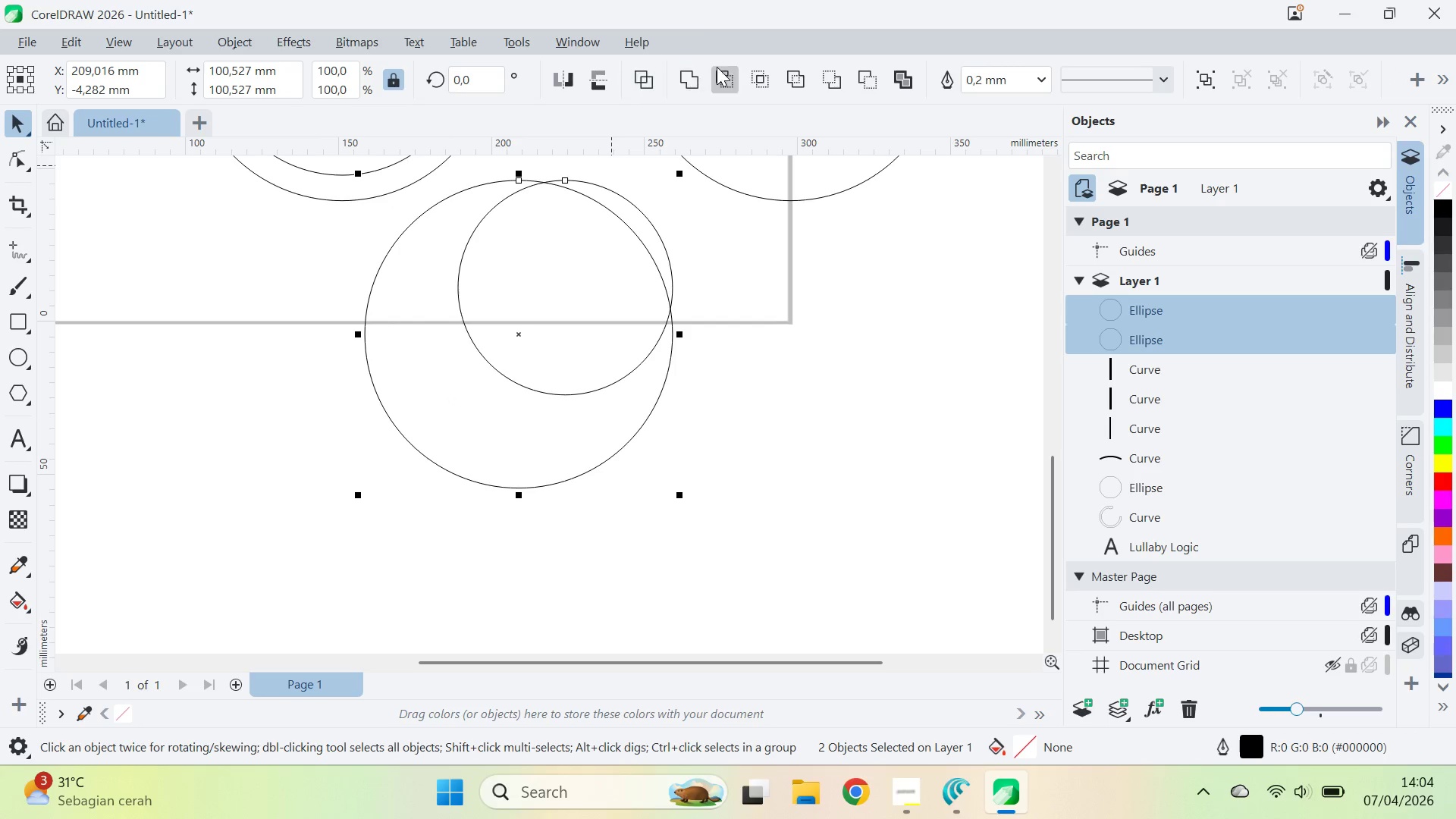 
left_click([728, 72])
 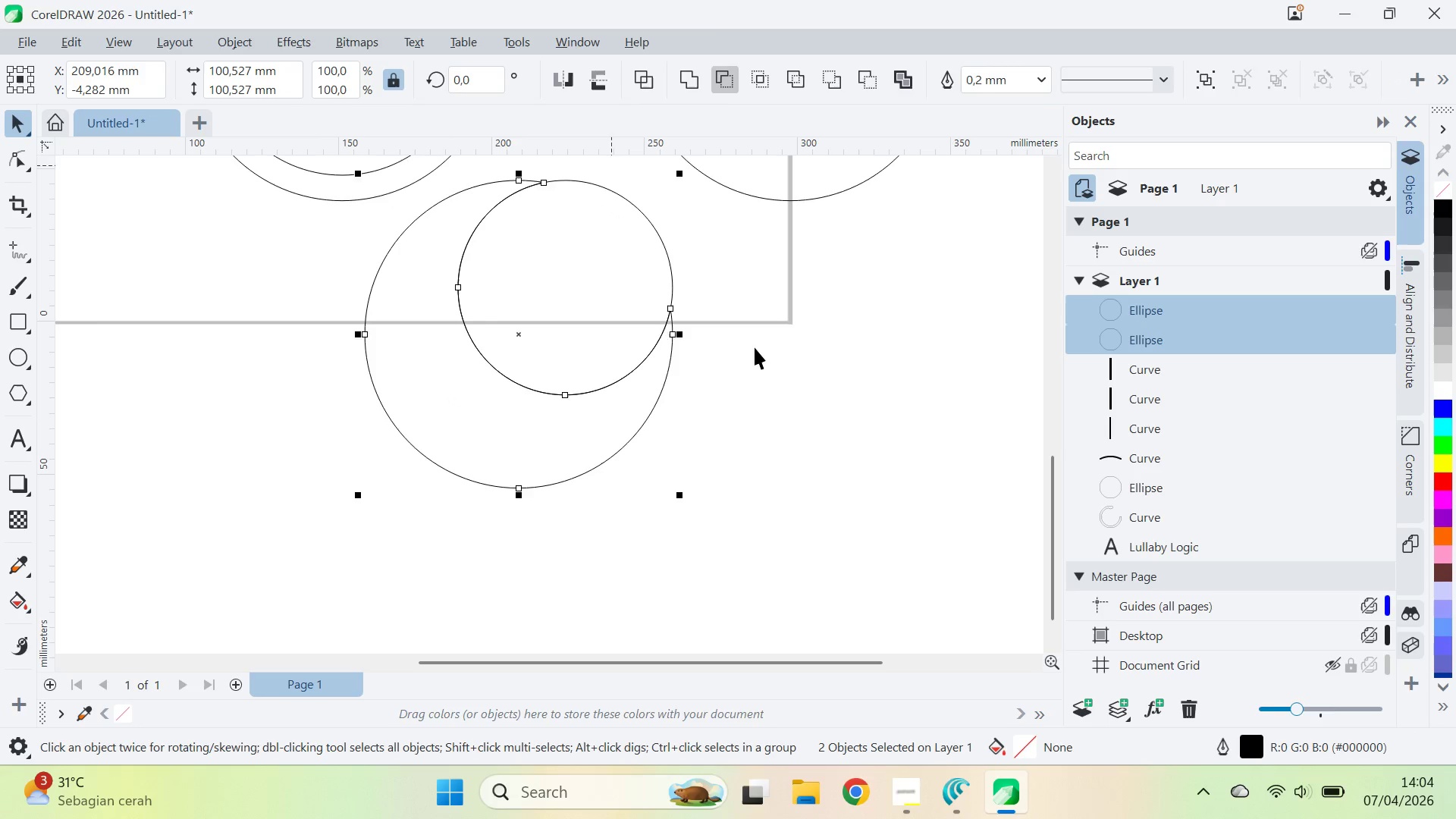 
left_click_drag(start_coordinate=[755, 347], to_coordinate=[749, 346])
 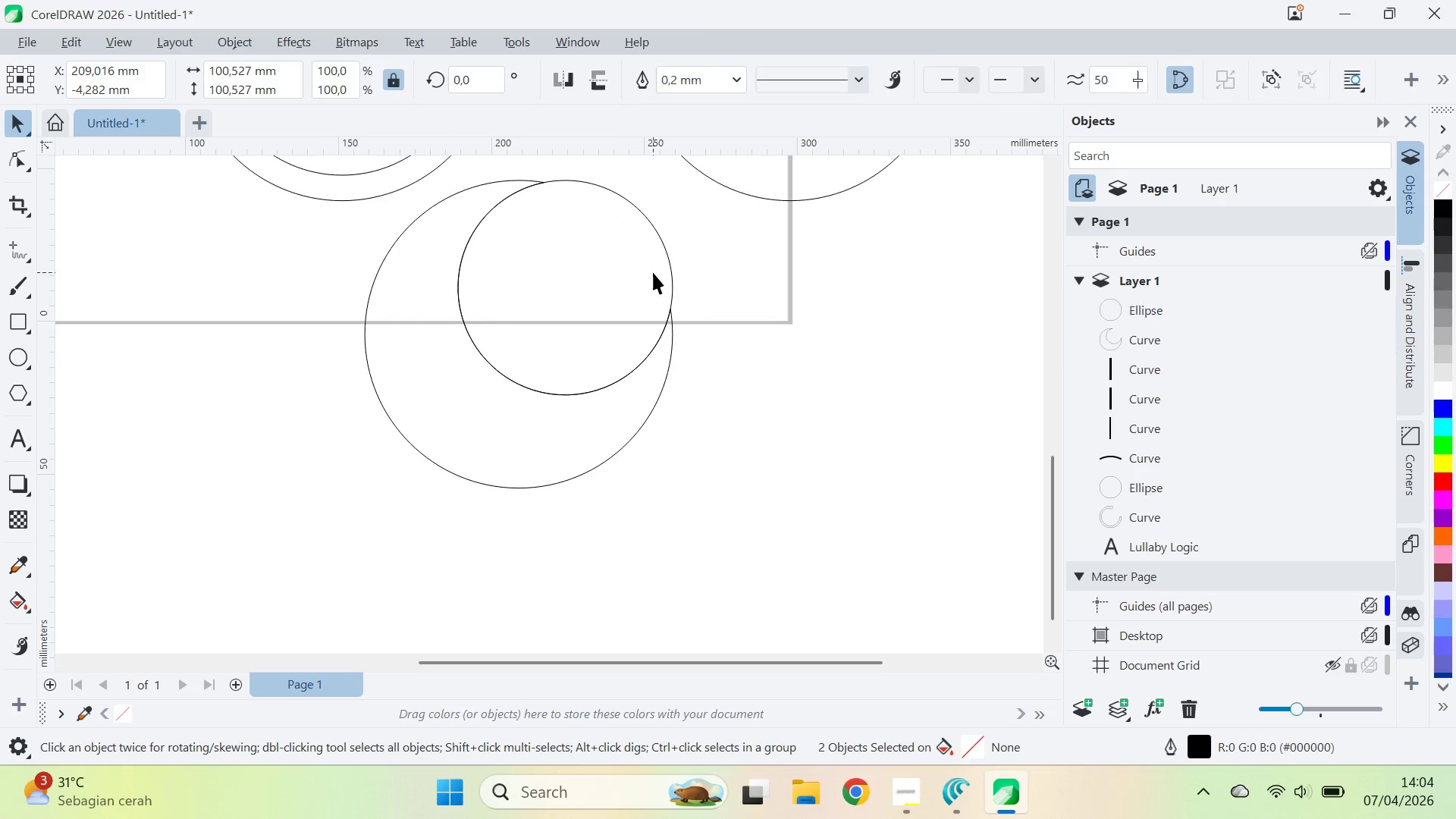 
triple_click([653, 272])
 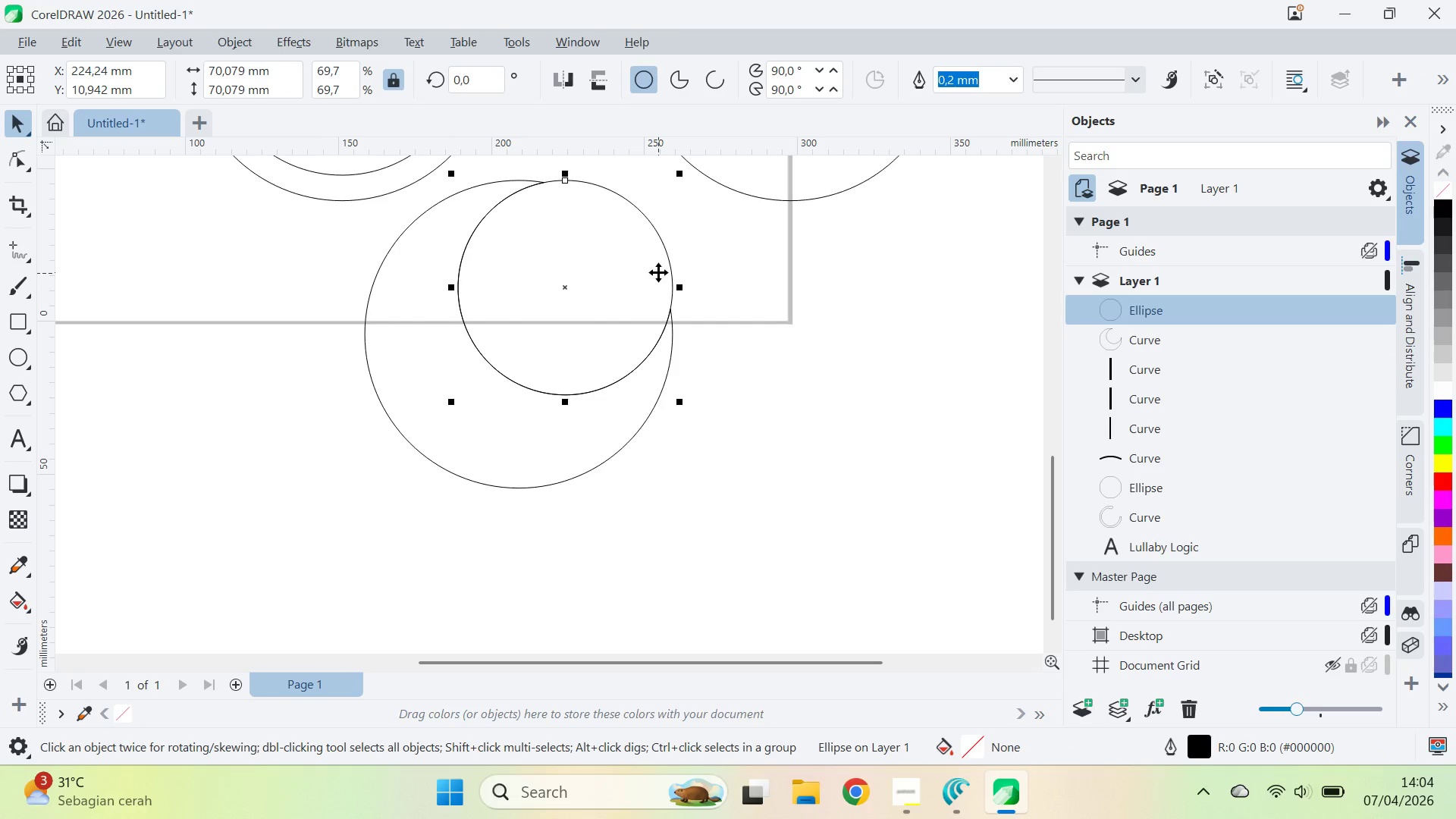 
key(Delete)
 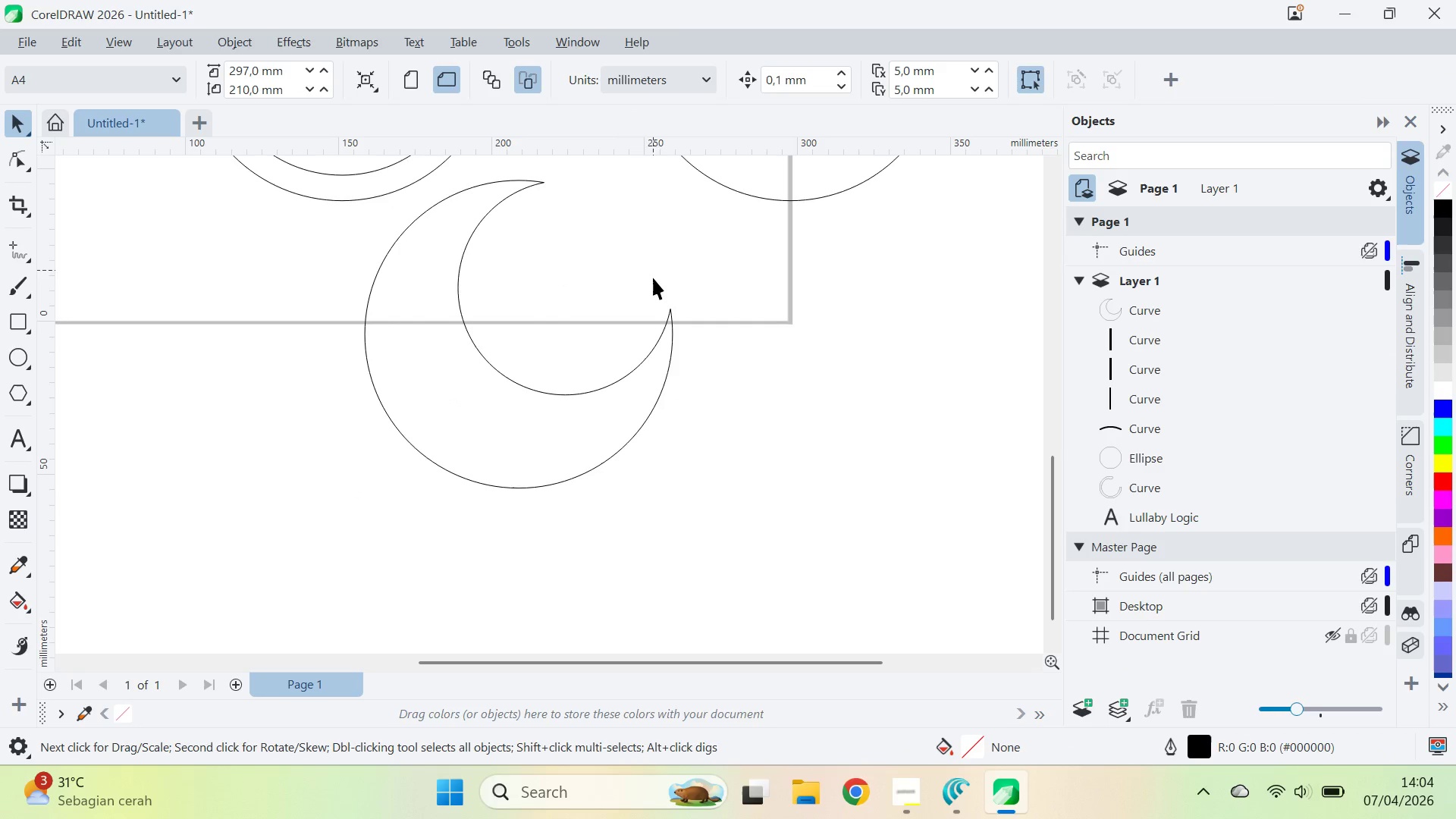 
left_click([663, 359])
 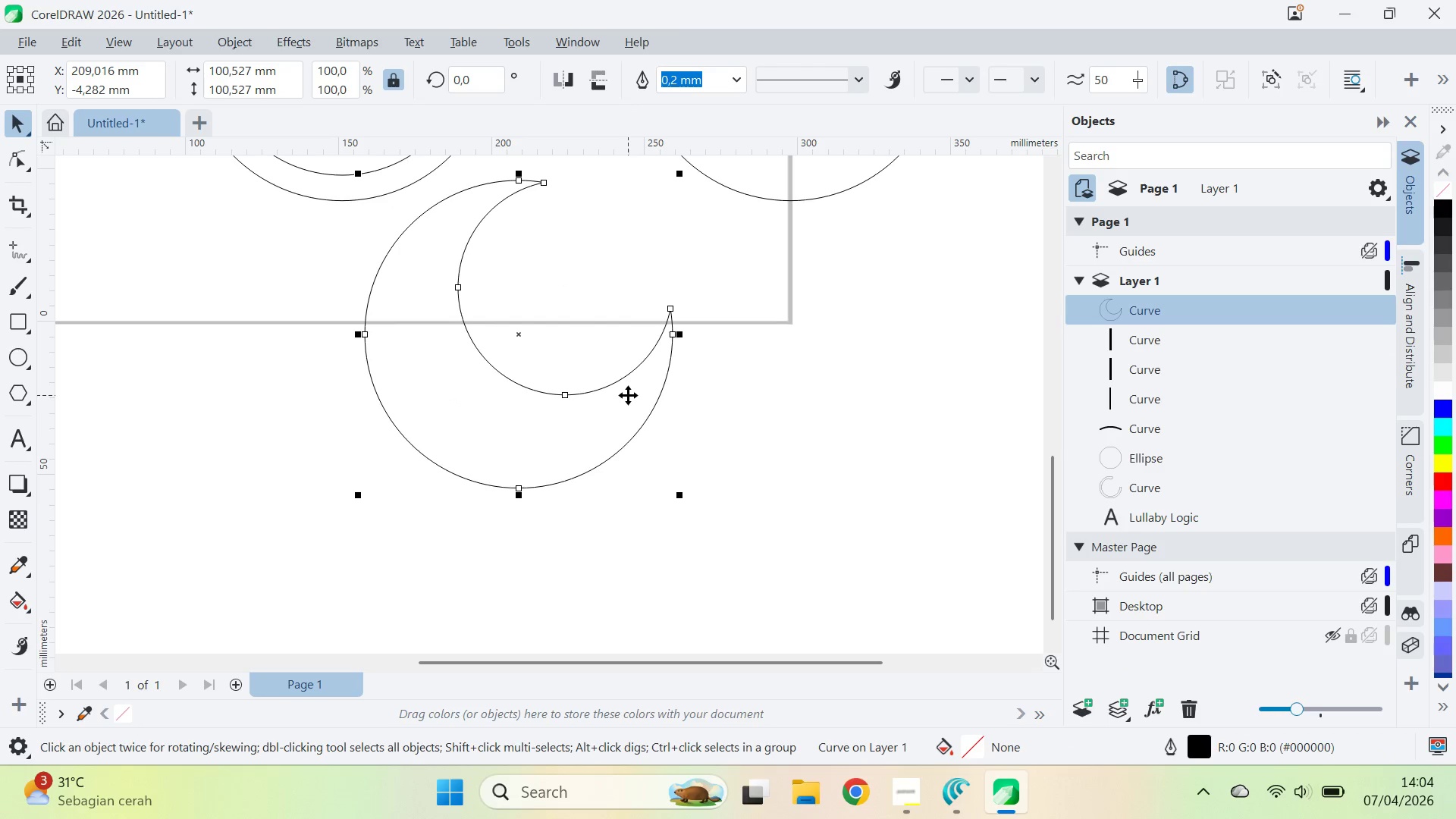 
key(A)
 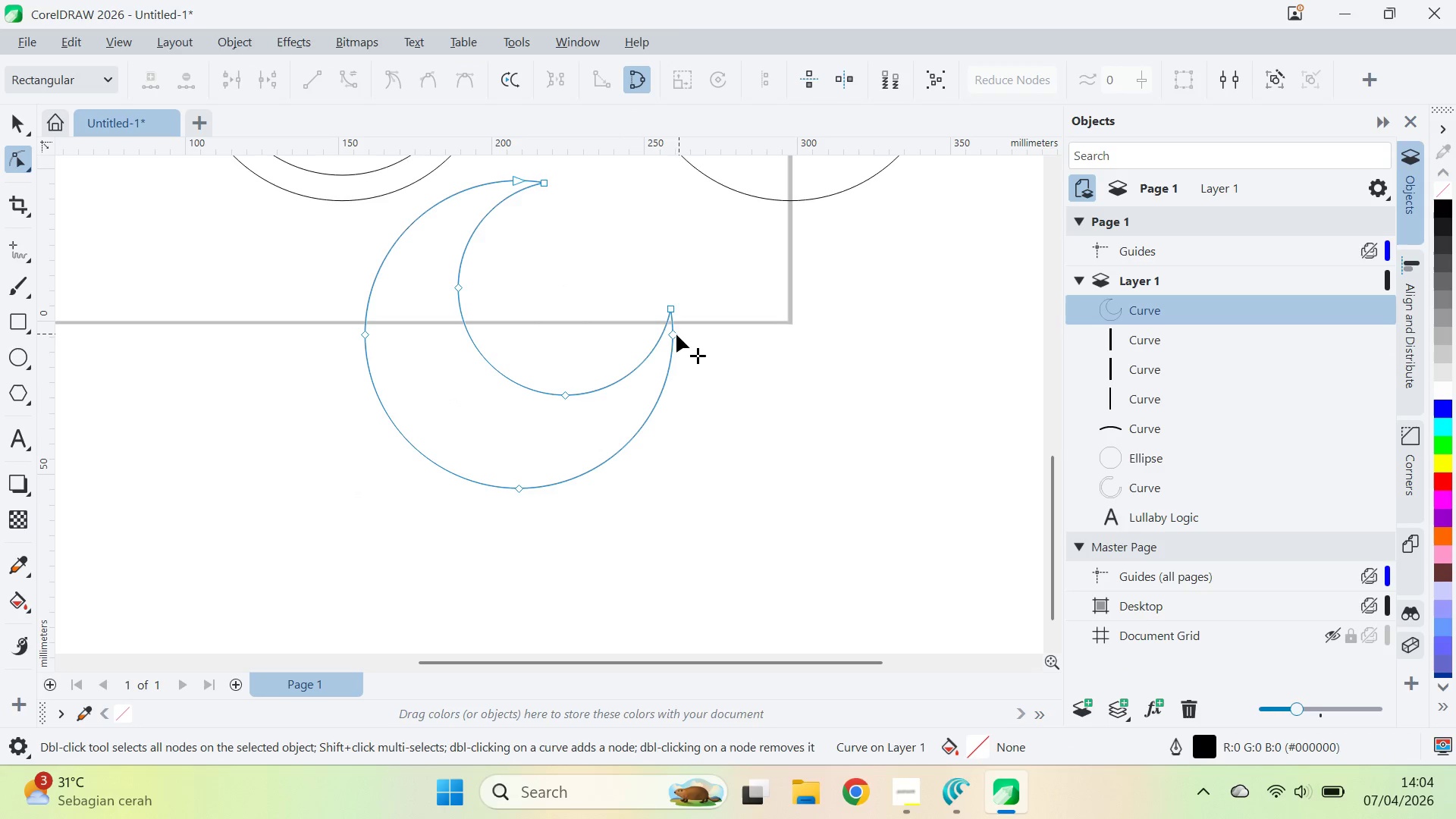 
double_click([676, 334])
 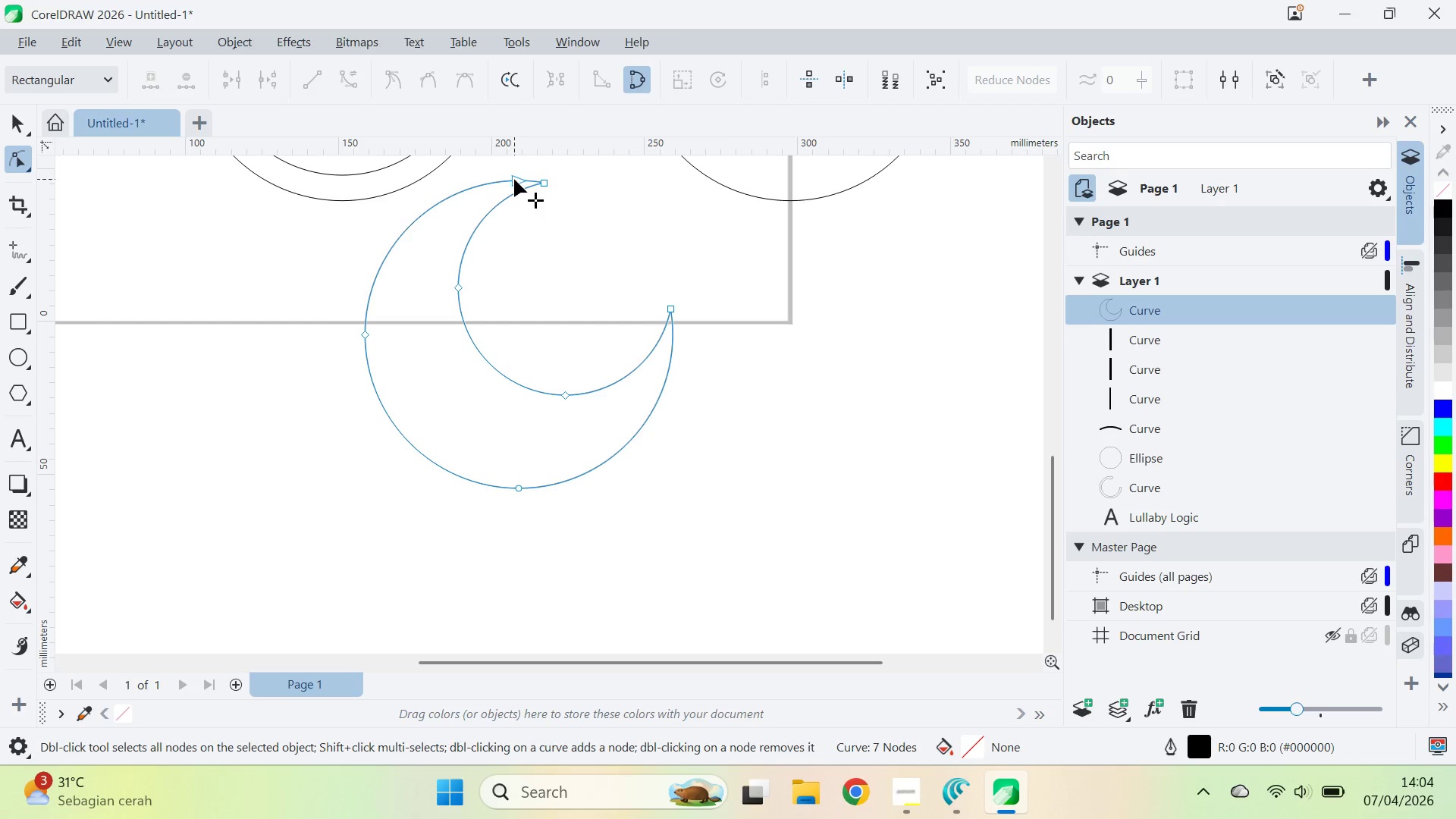 
double_click([514, 179])
 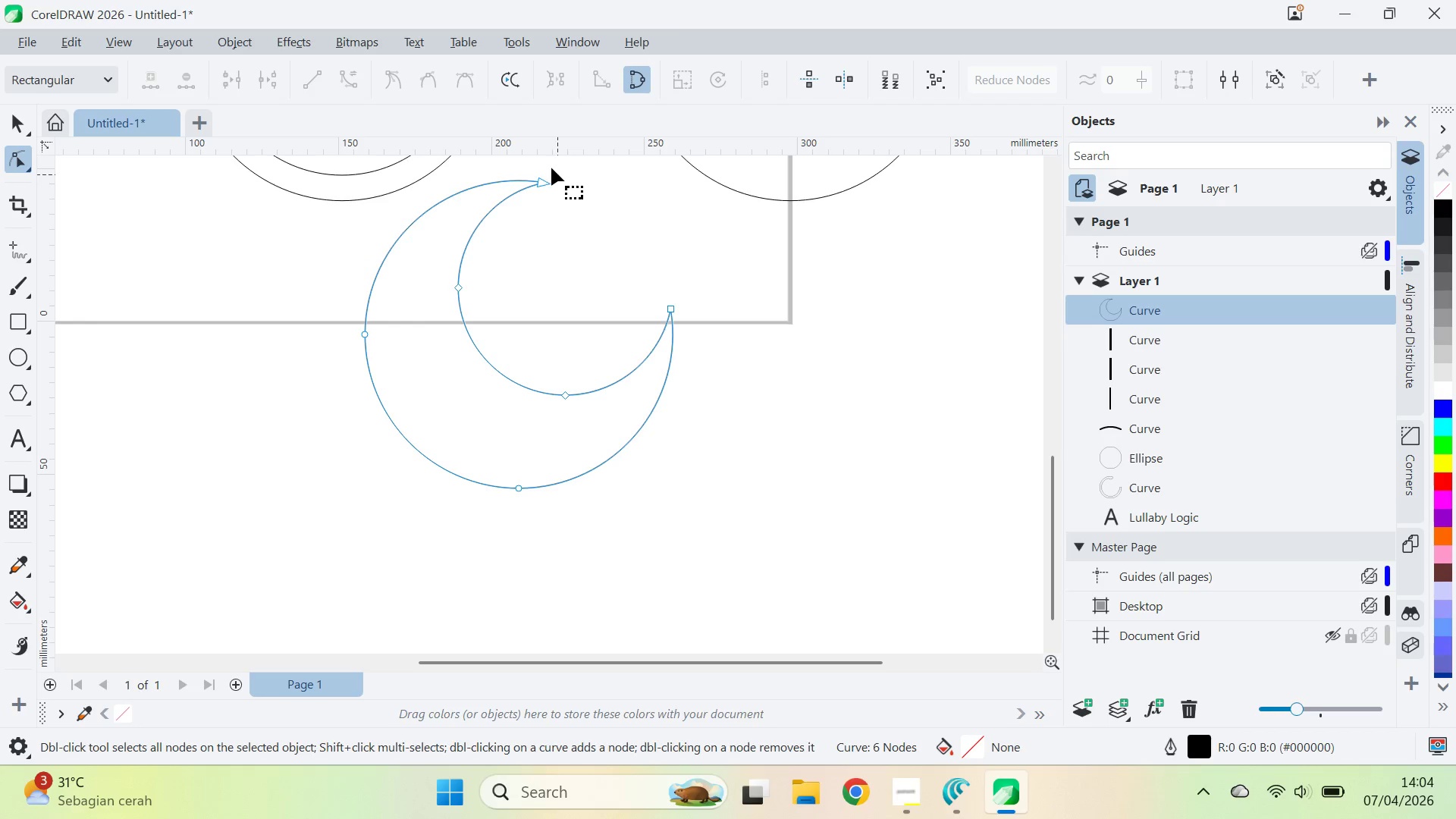 
left_click_drag(start_coordinate=[529, 159], to_coordinate=[722, 333])
 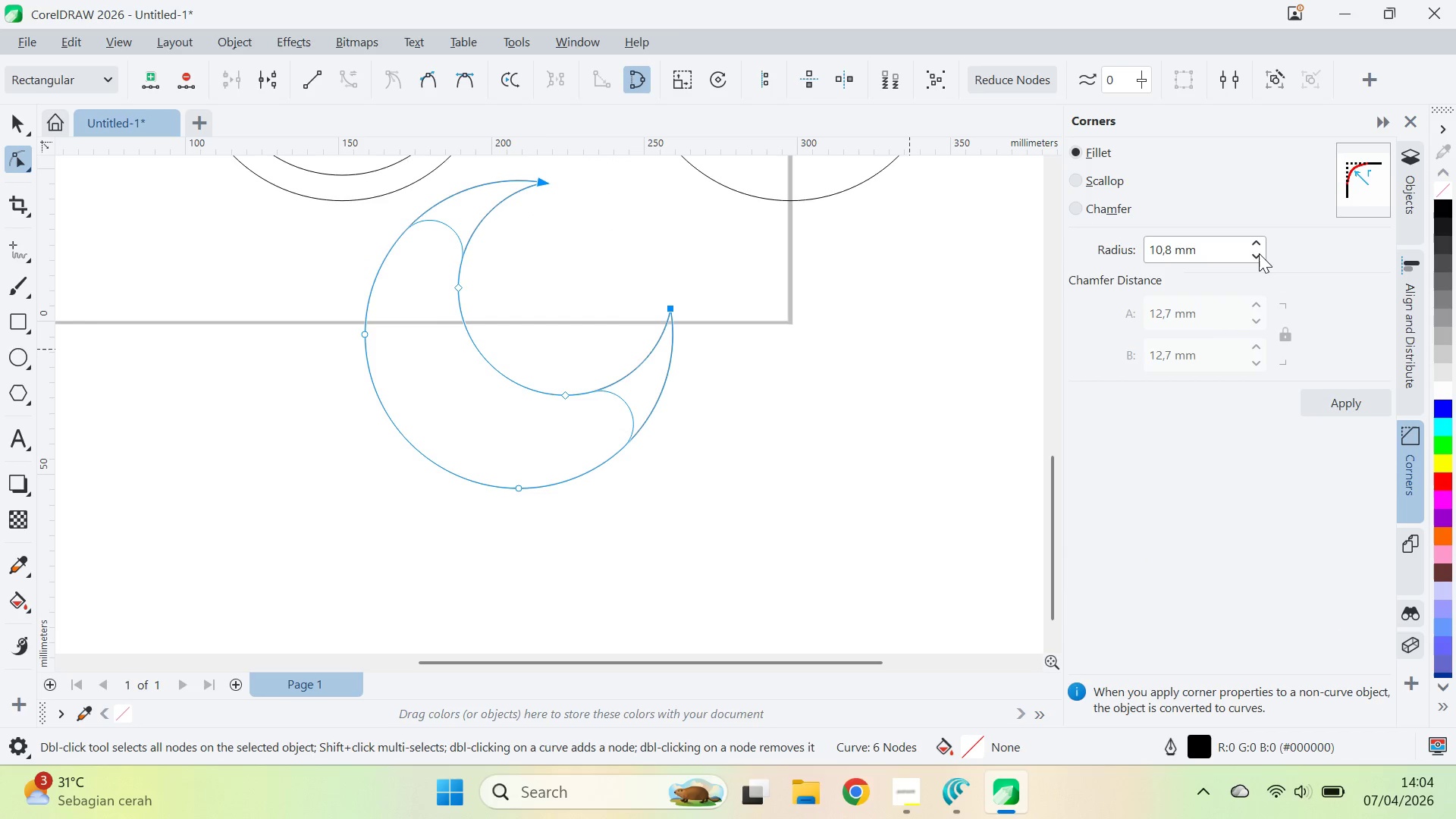 
left_click_drag(start_coordinate=[1257, 250], to_coordinate=[1257, 318])
 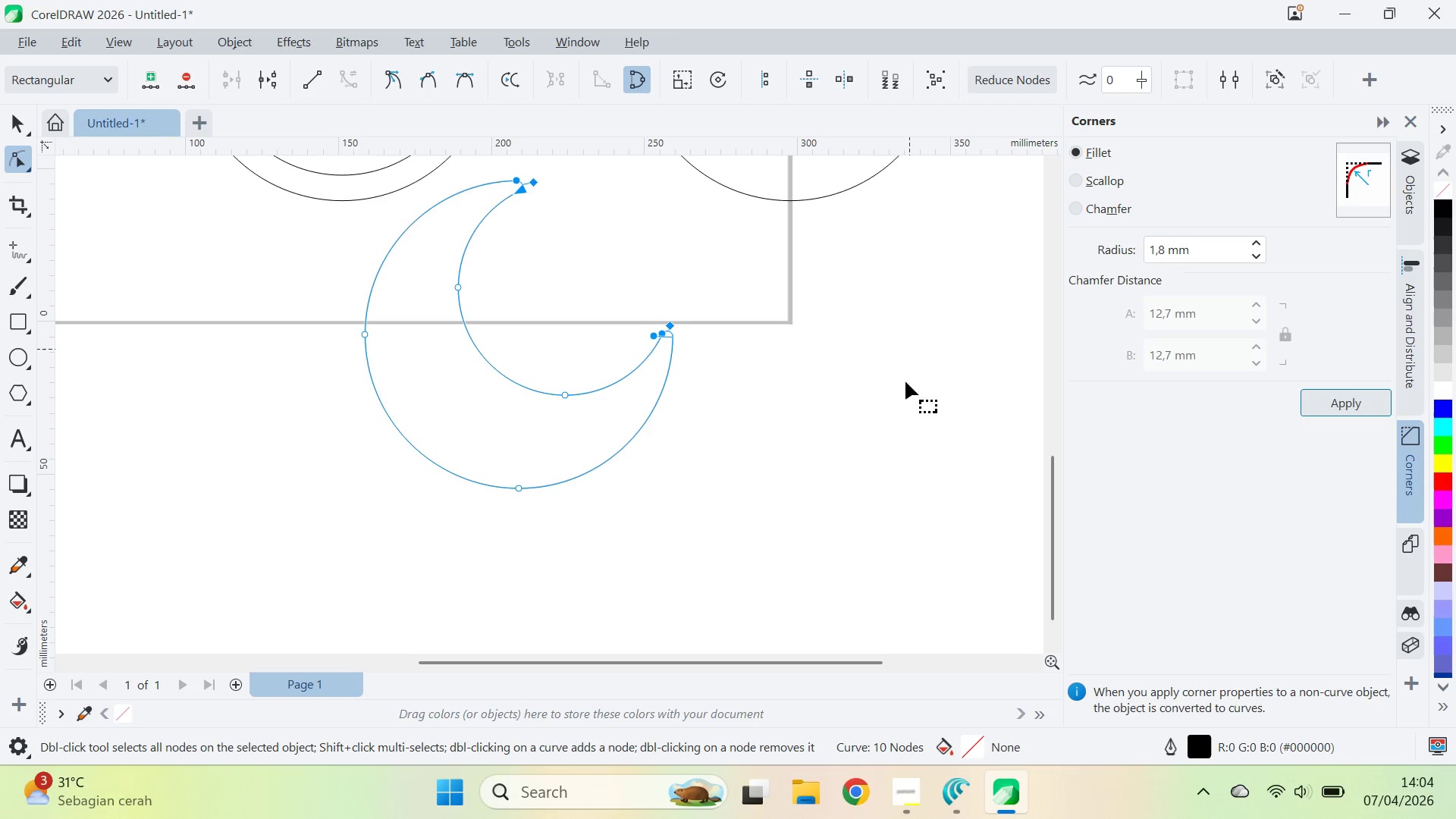 
type(vqv)
 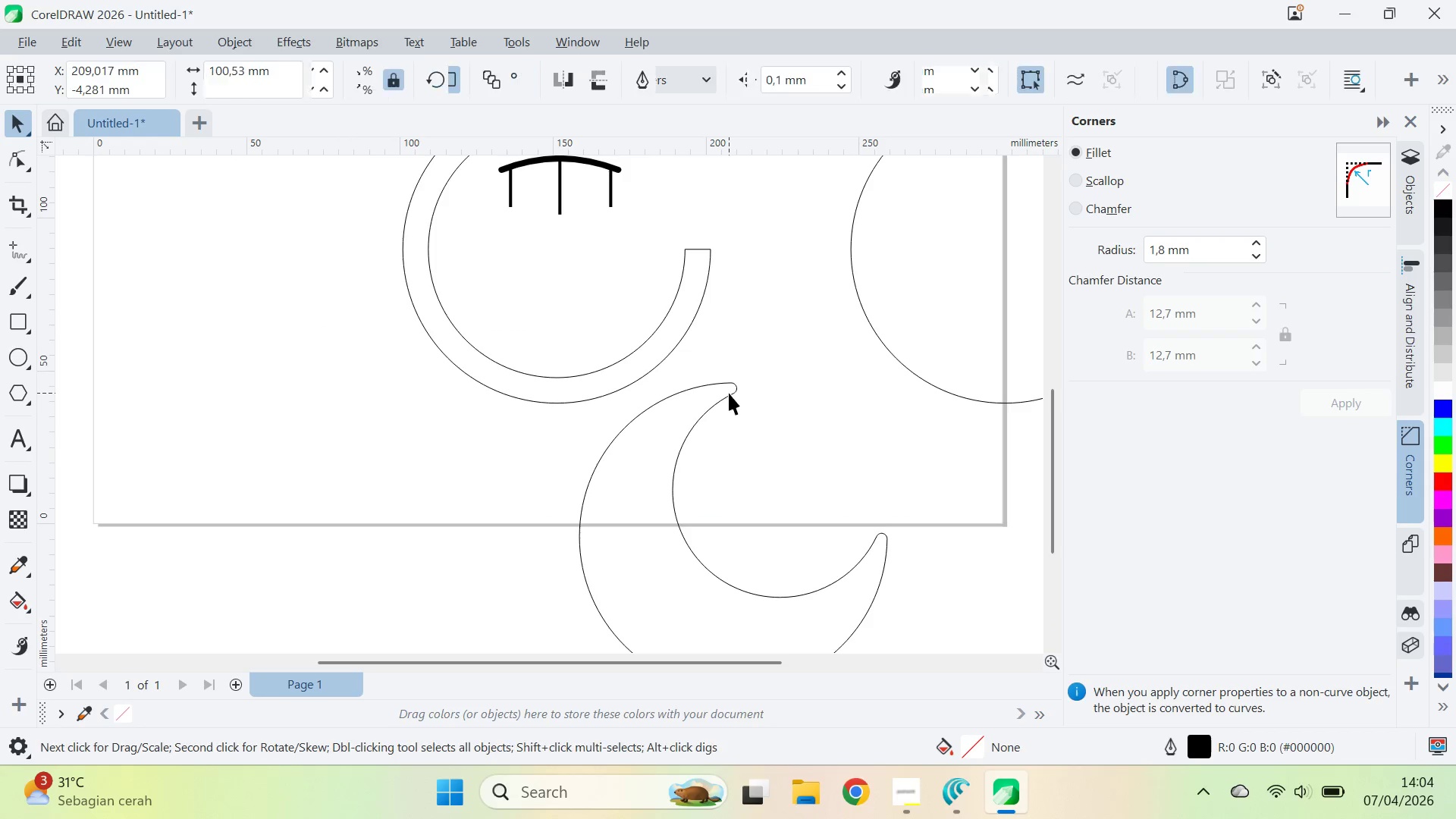 
left_click_drag(start_coordinate=[643, 256], to_coordinate=[855, 453])
 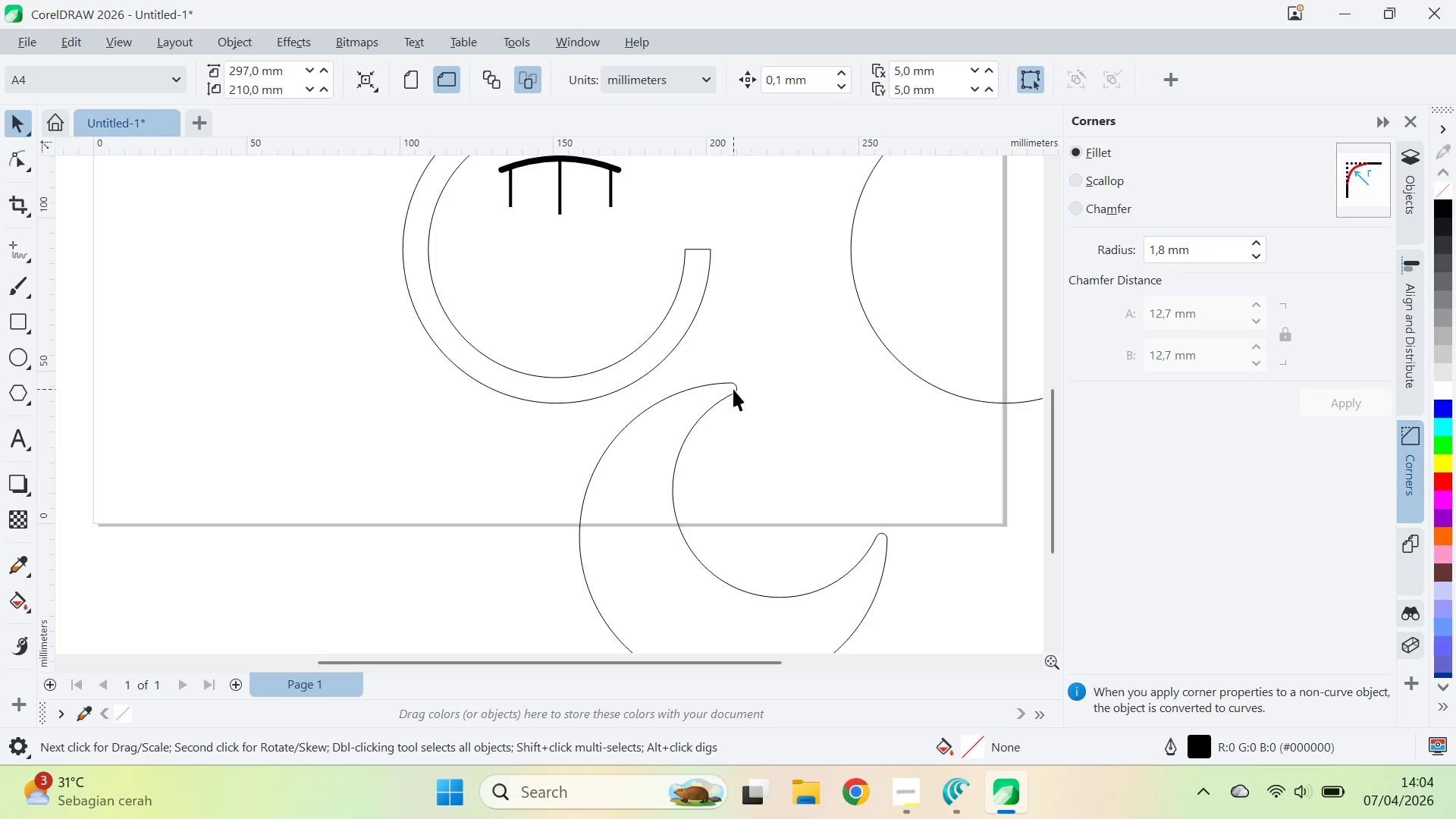 
left_click([729, 393])
 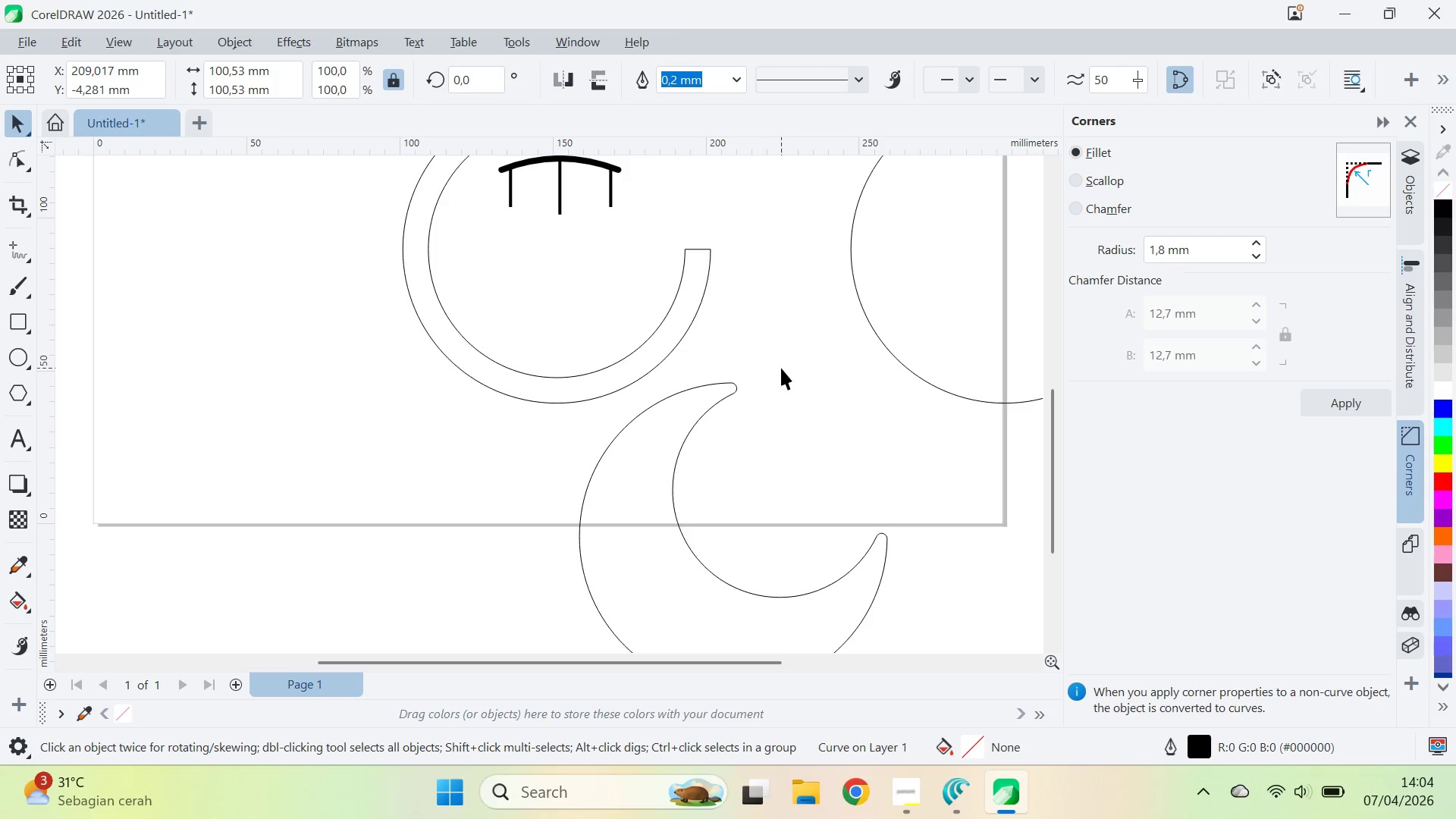 
key(Shift+ShiftLeft)
 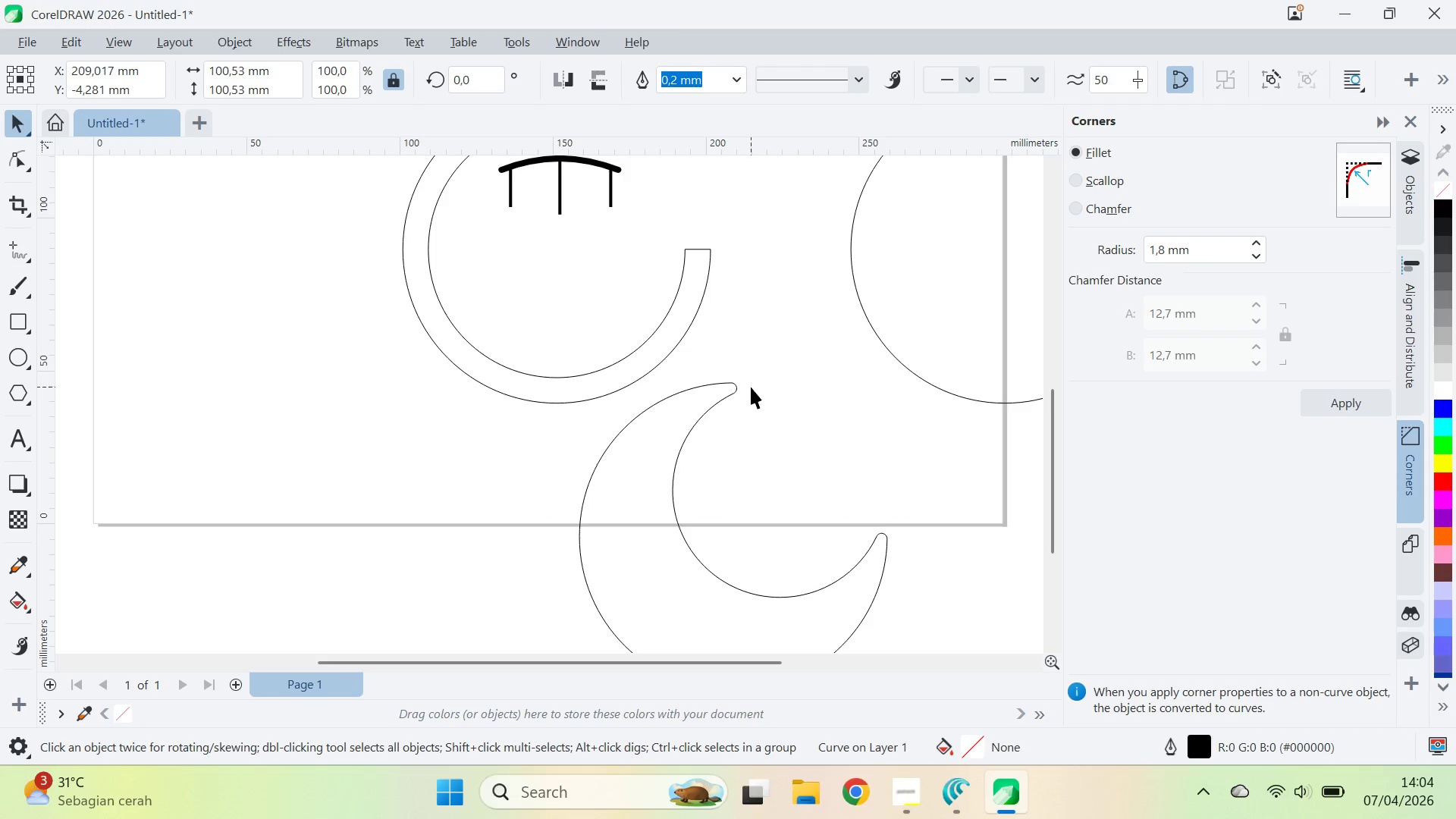 
key(Q)
 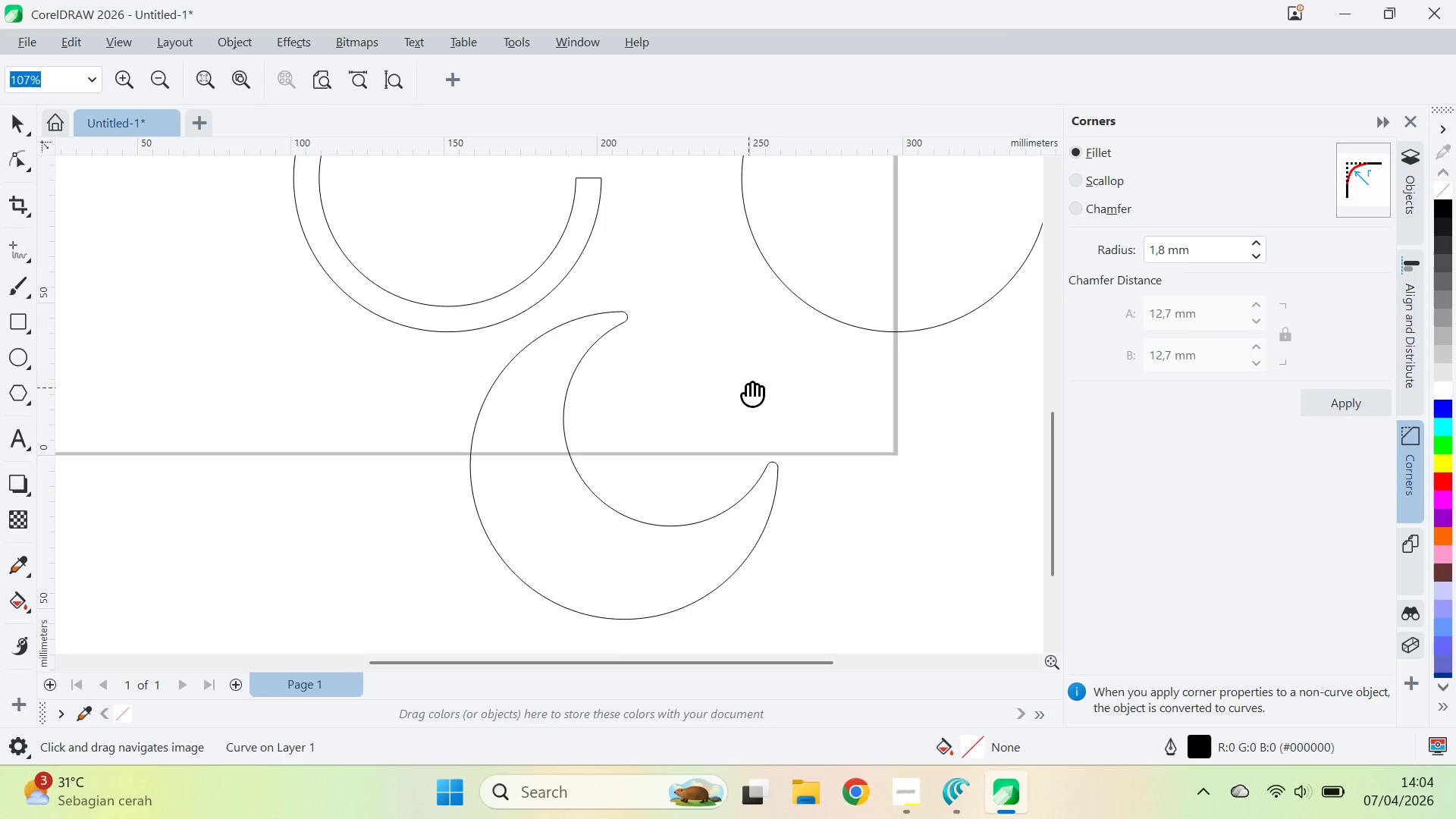 
left_click_drag(start_coordinate=[747, 384], to_coordinate=[765, 431])
 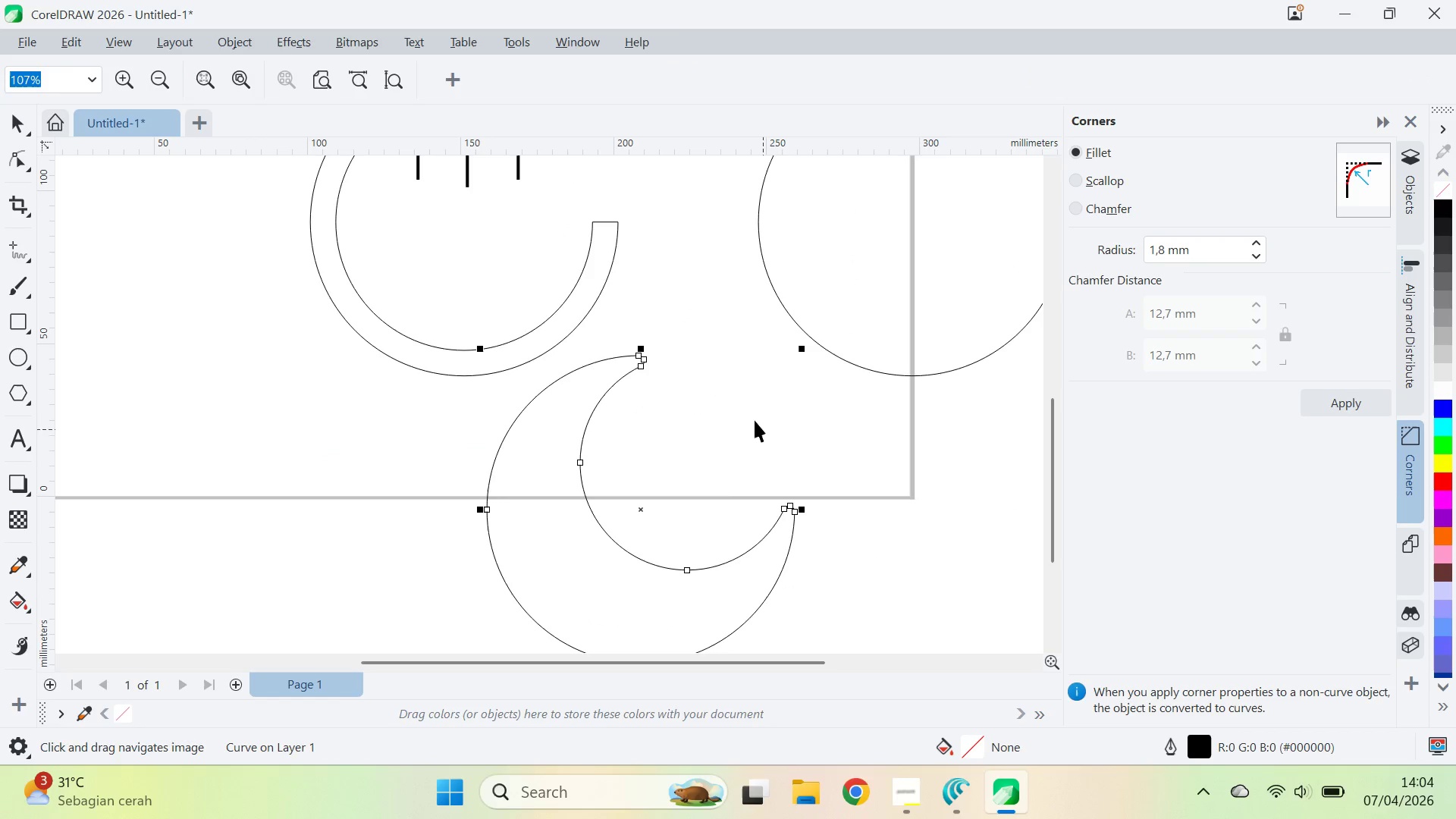 
scroll: coordinate [751, 387], scroll_direction: down, amount: 3.0
 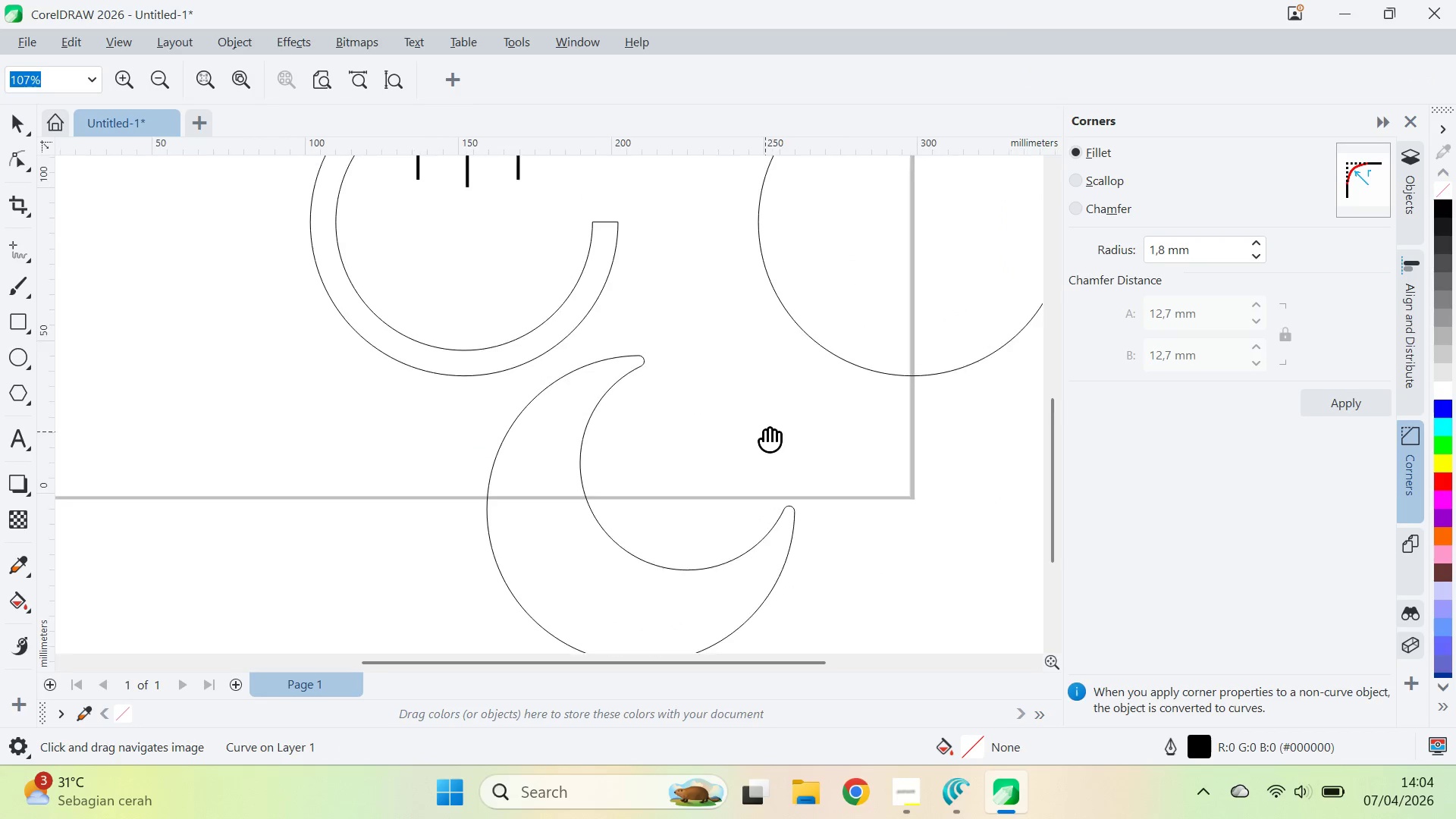 
key(V)
 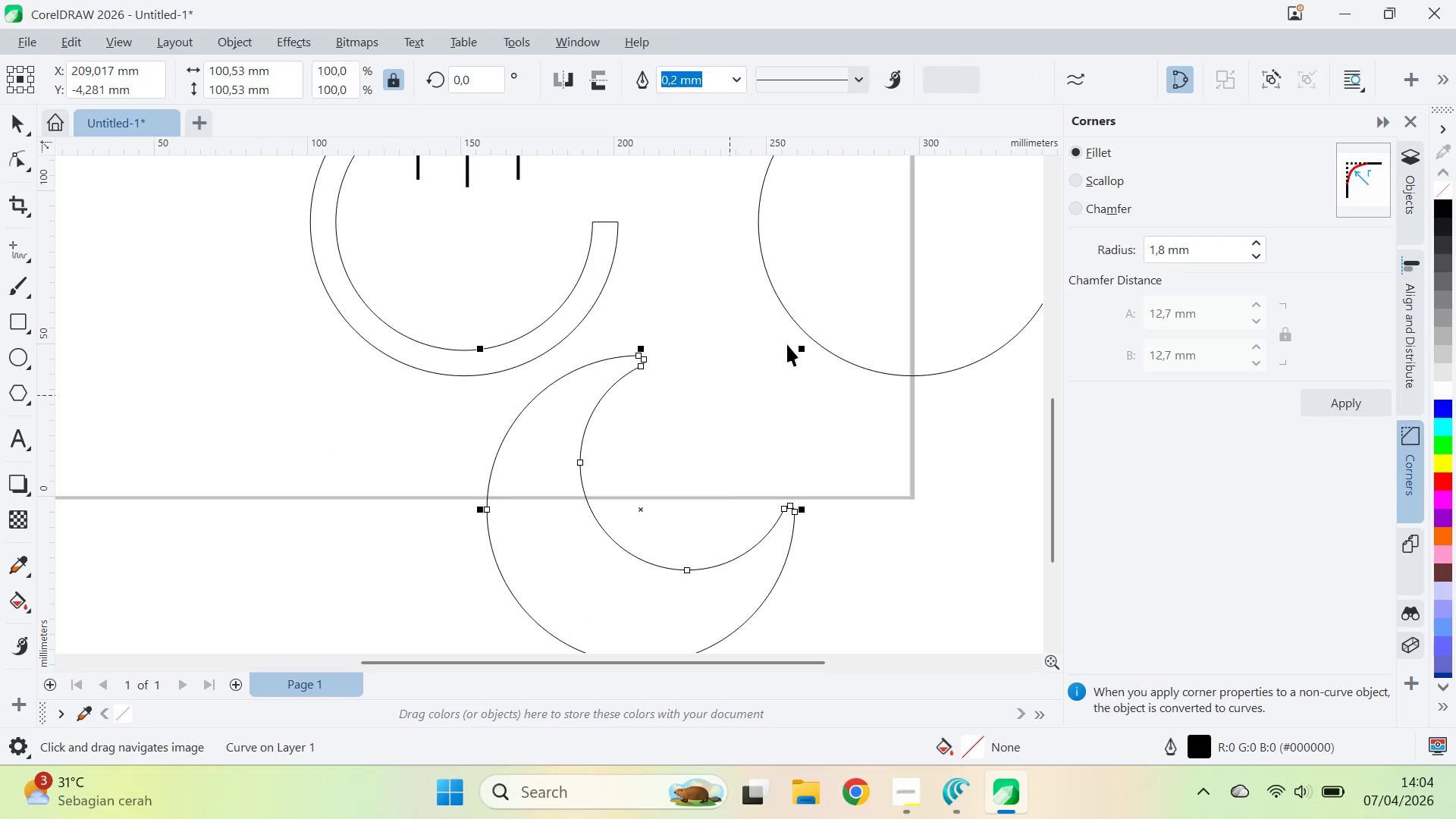 
hold_key(key=ShiftLeft, duration=1.3)
left_click_drag(start_coordinate=[803, 348], to_coordinate=[726, 475])
 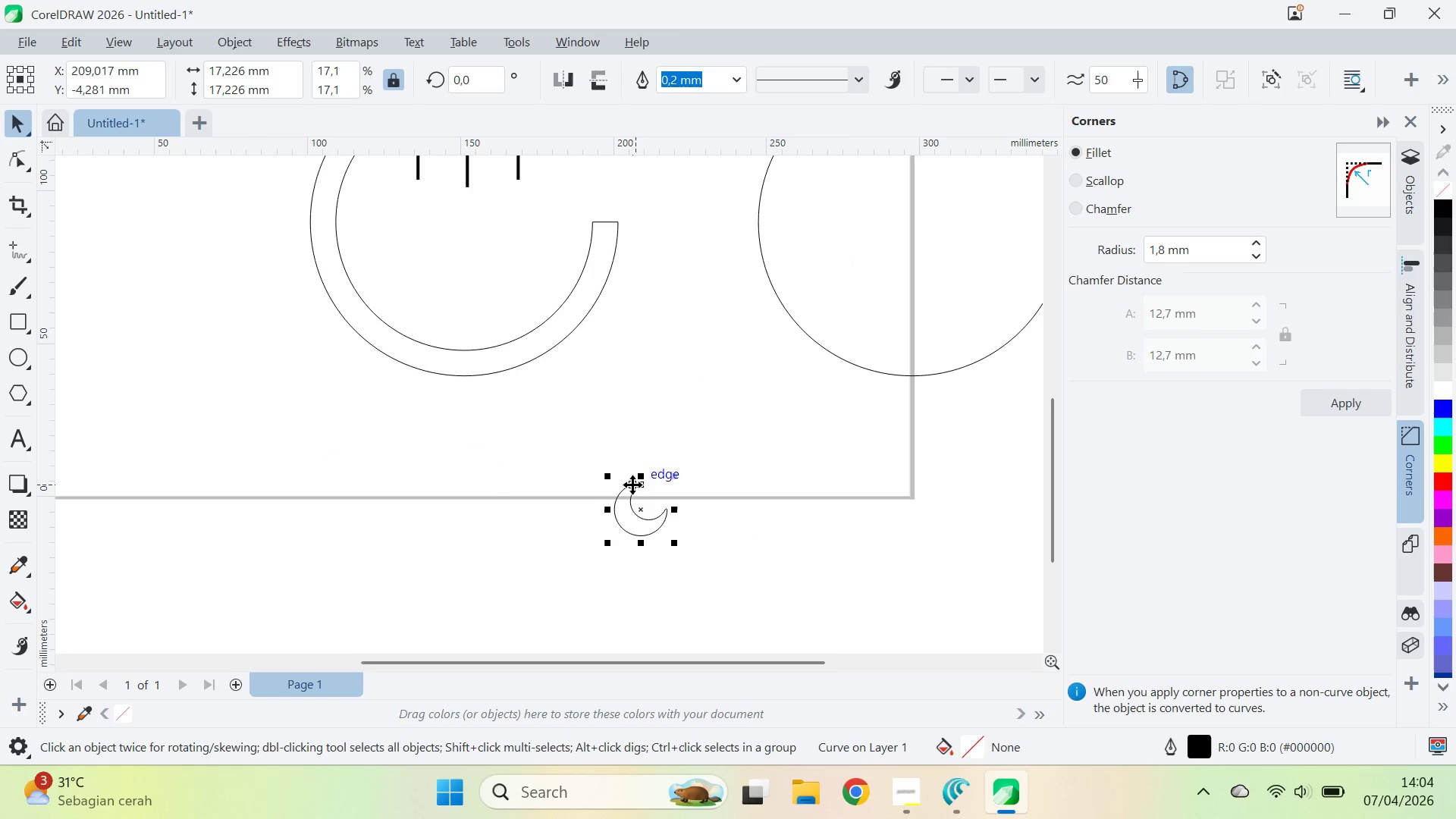 
left_click_drag(start_coordinate=[632, 484], to_coordinate=[423, 180])
 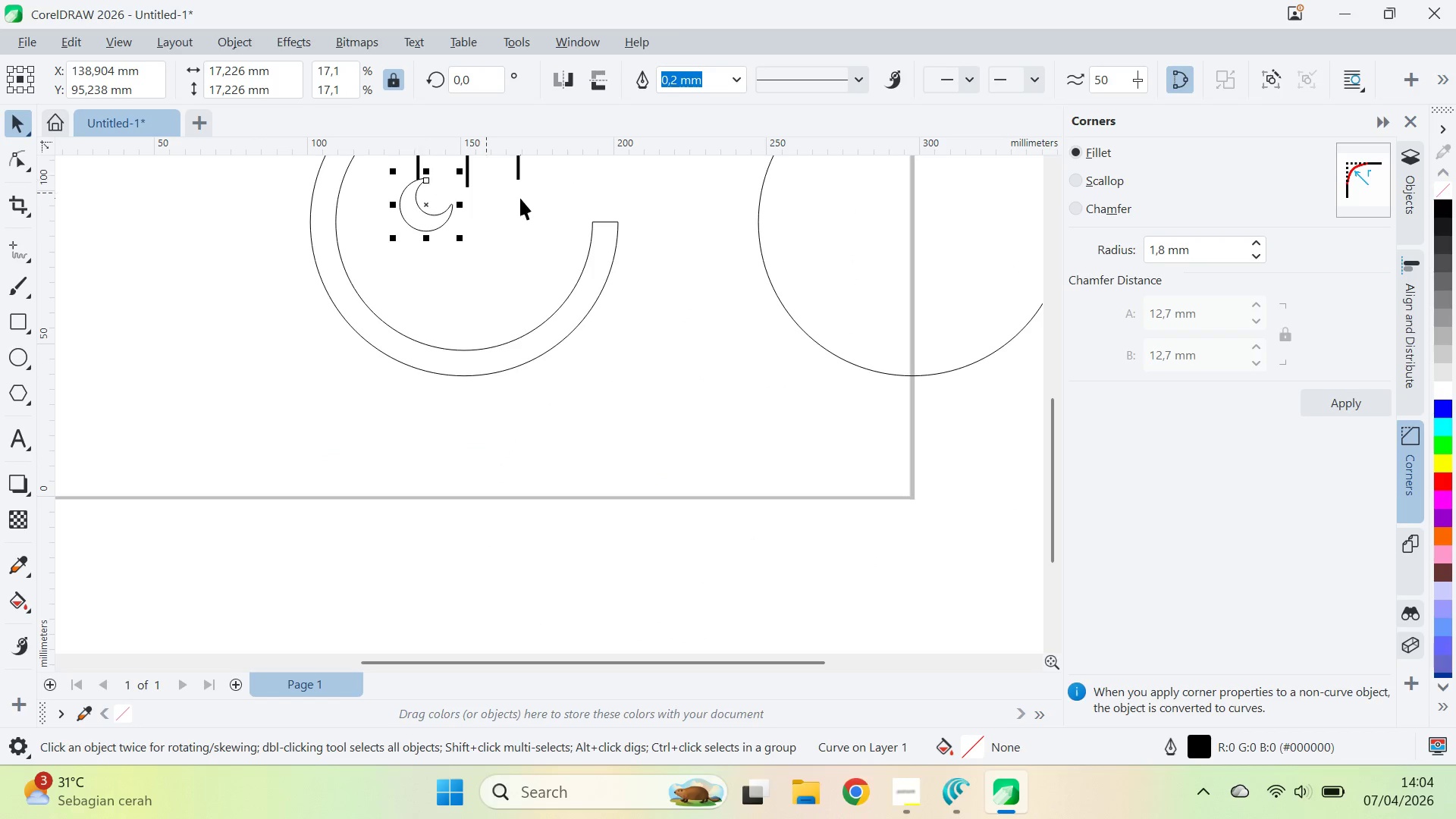 
type(qv)
 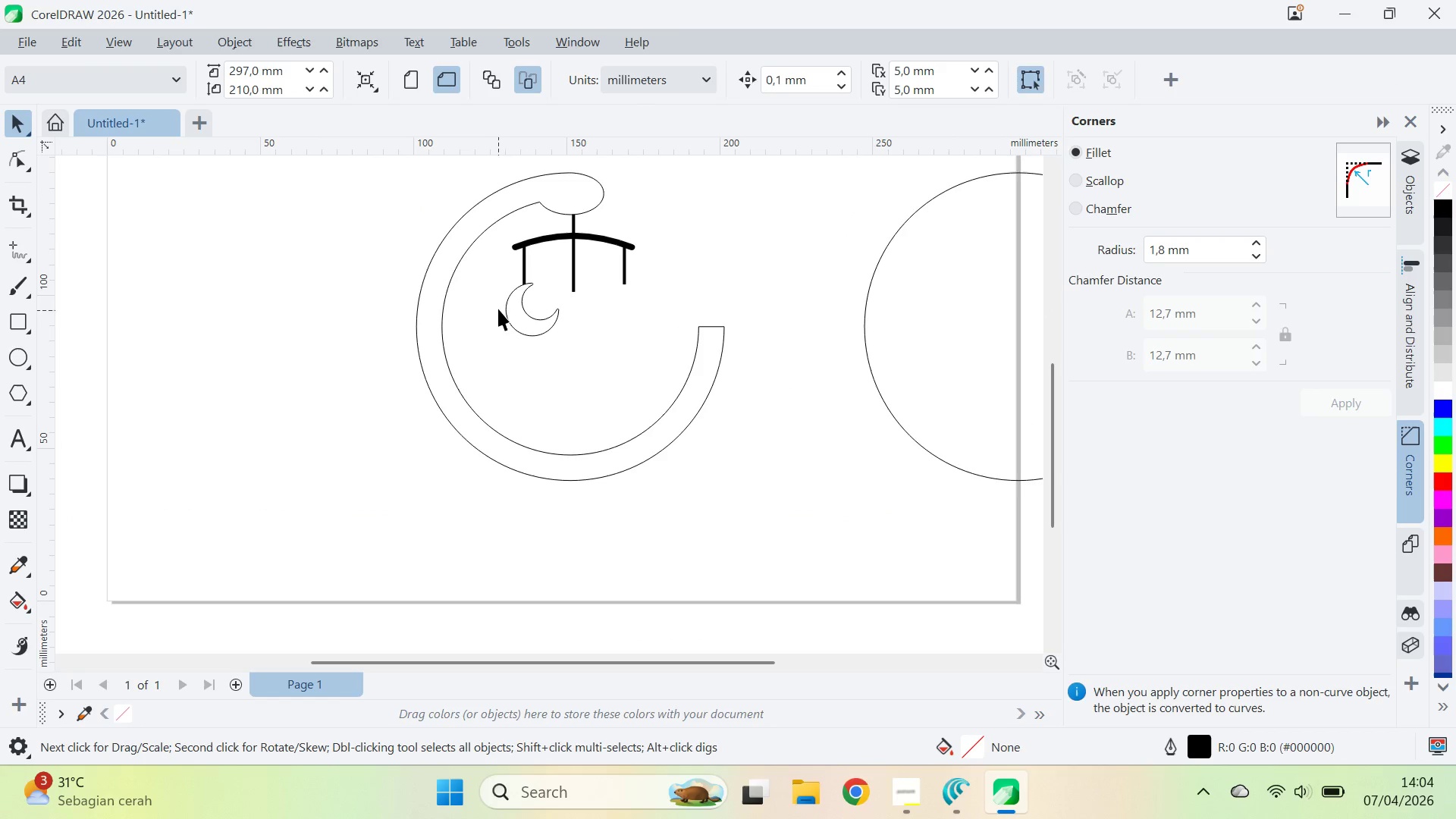 
left_click_drag(start_coordinate=[537, 207], to_coordinate=[643, 312])
 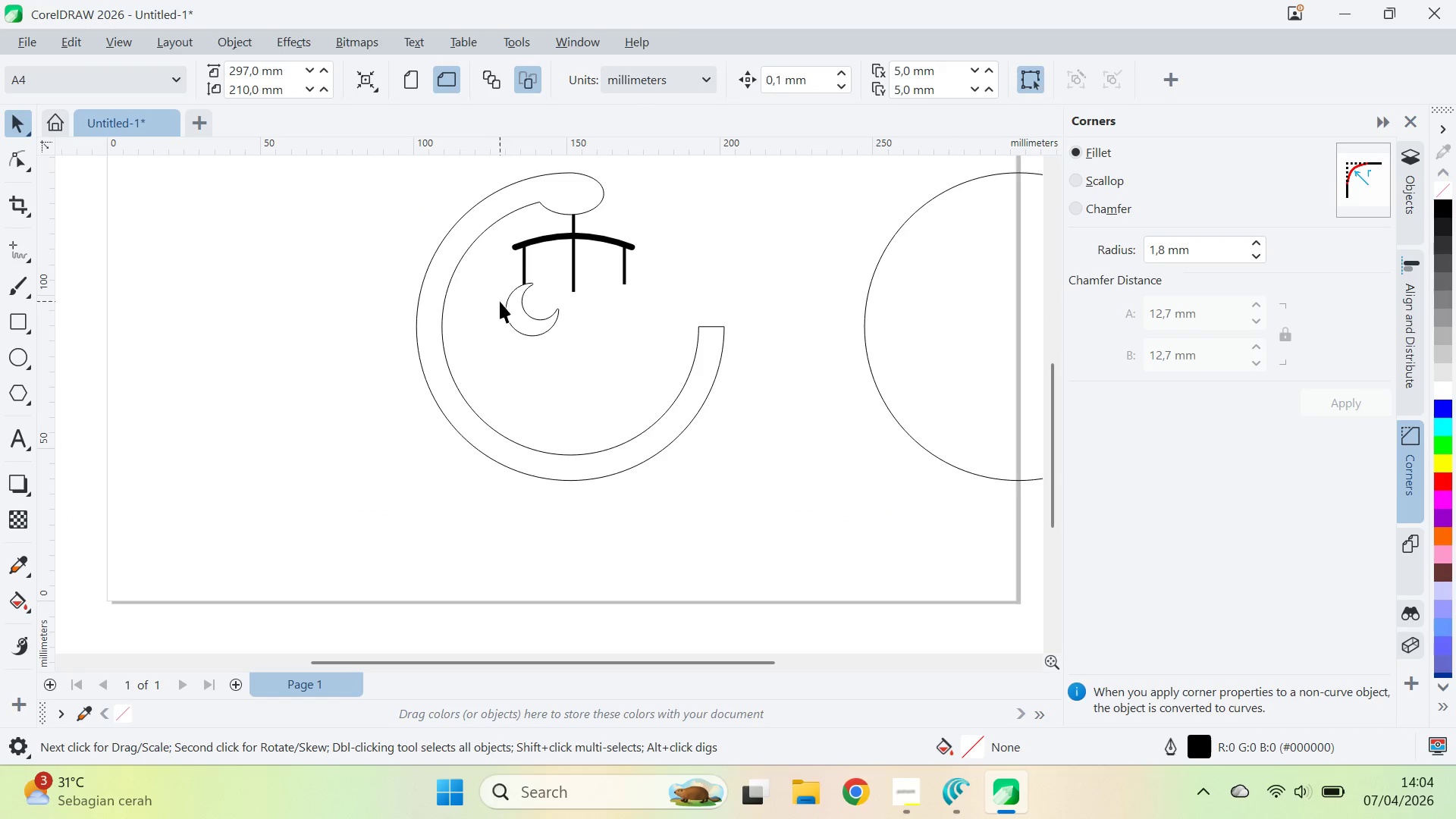 
left_click([566, 334])
 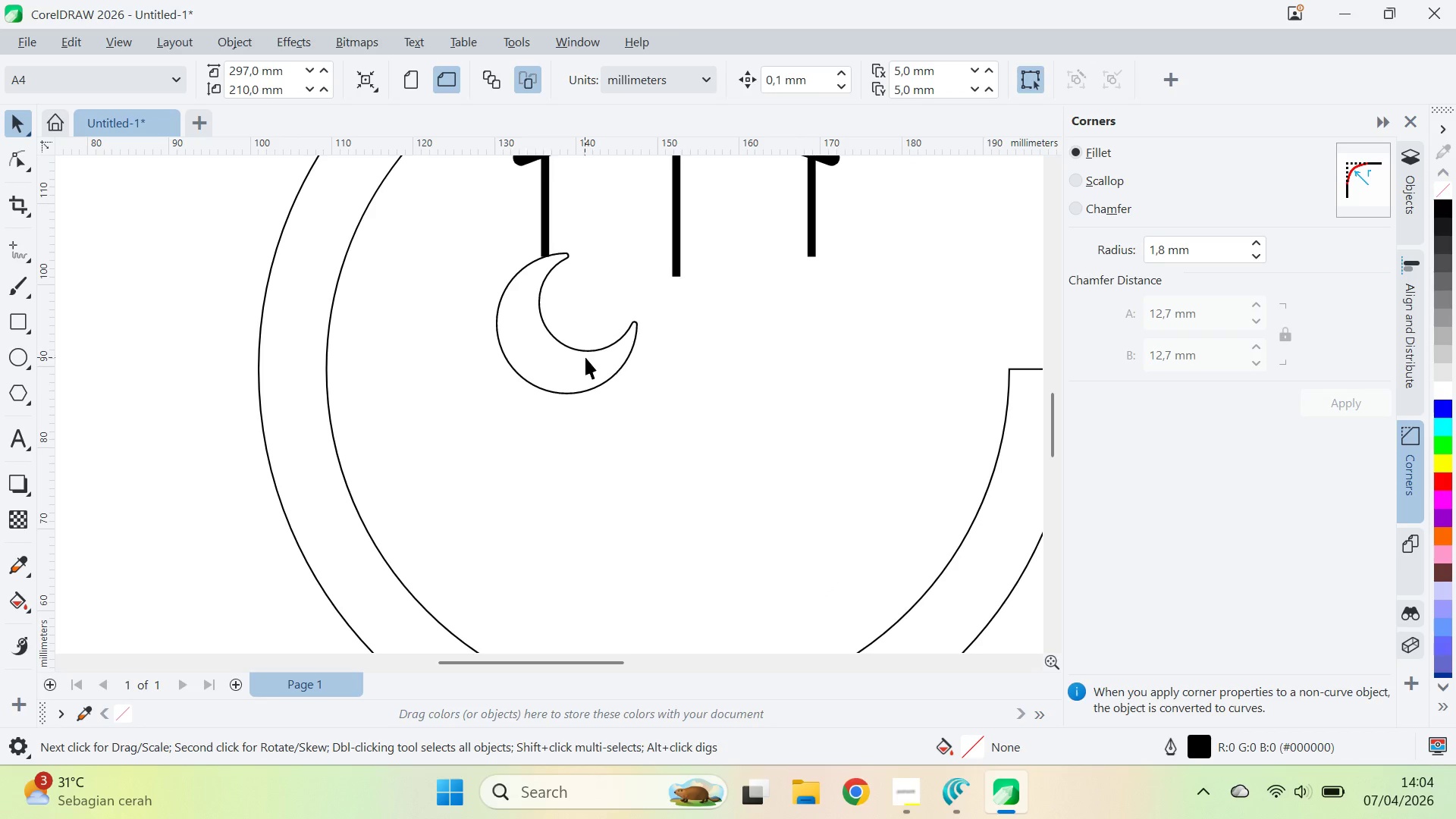 
scroll: coordinate [525, 307], scroll_direction: up, amount: 7.0
 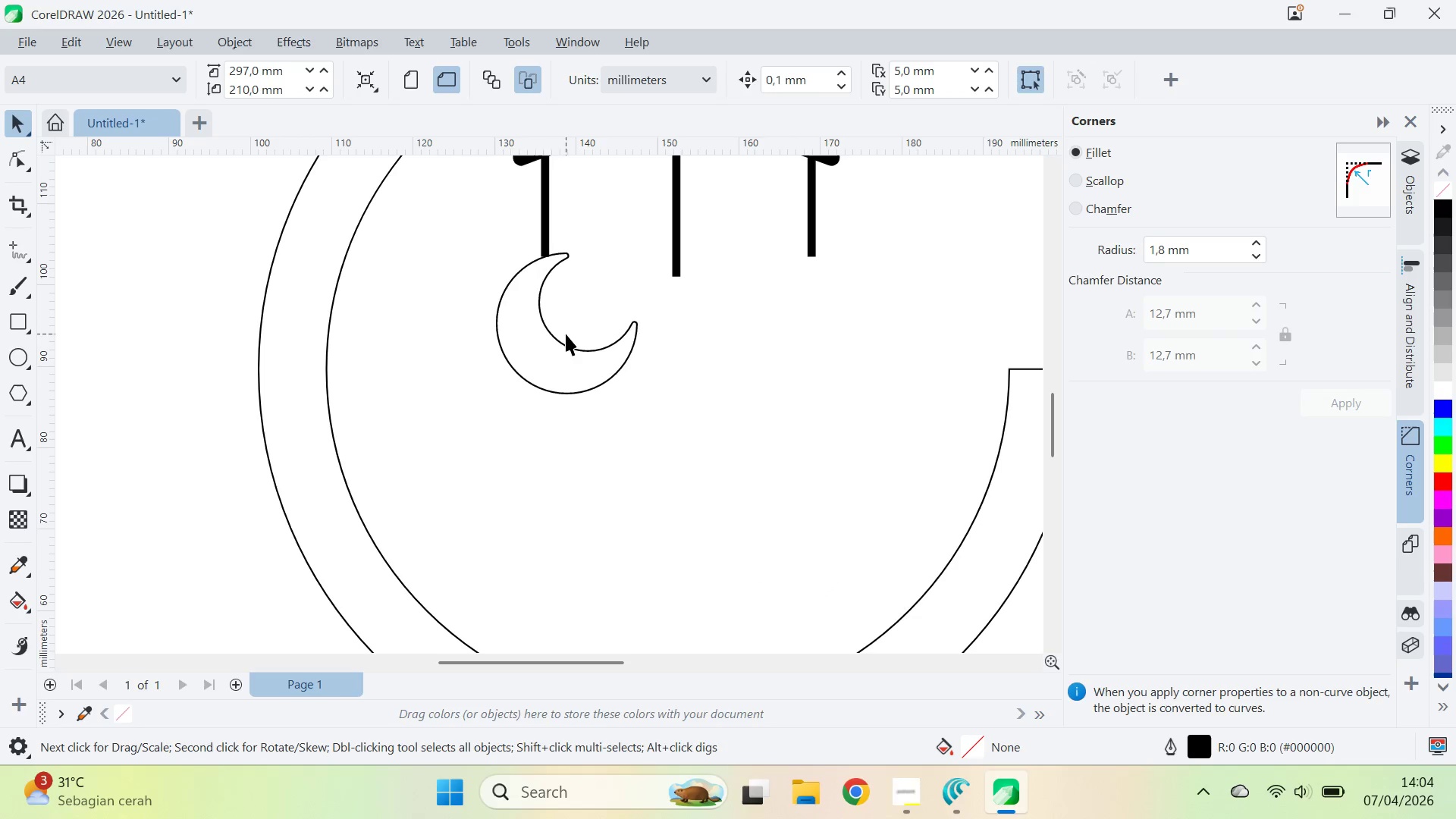 
double_click([585, 357])
 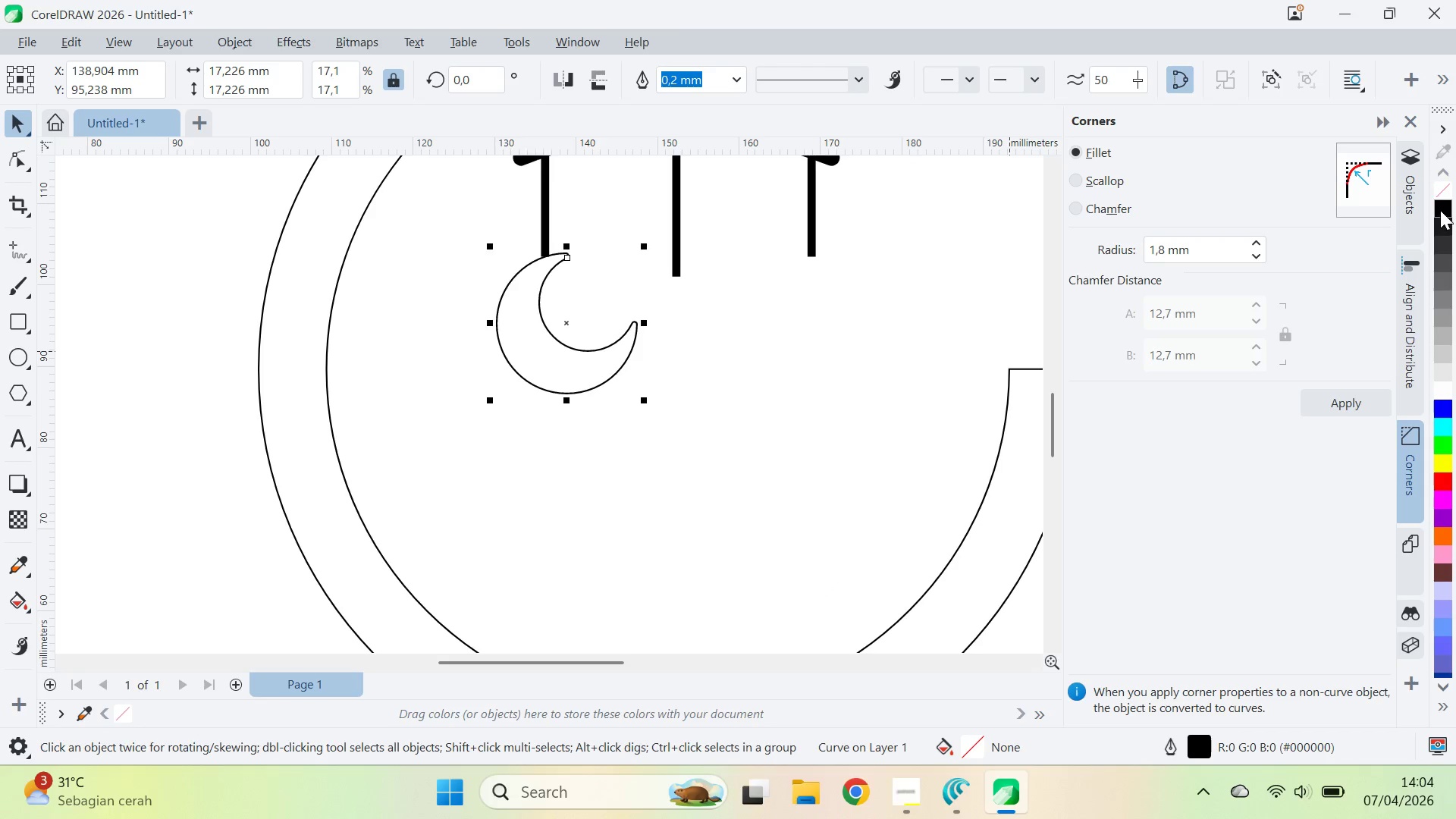 
right_click([1442, 191])
 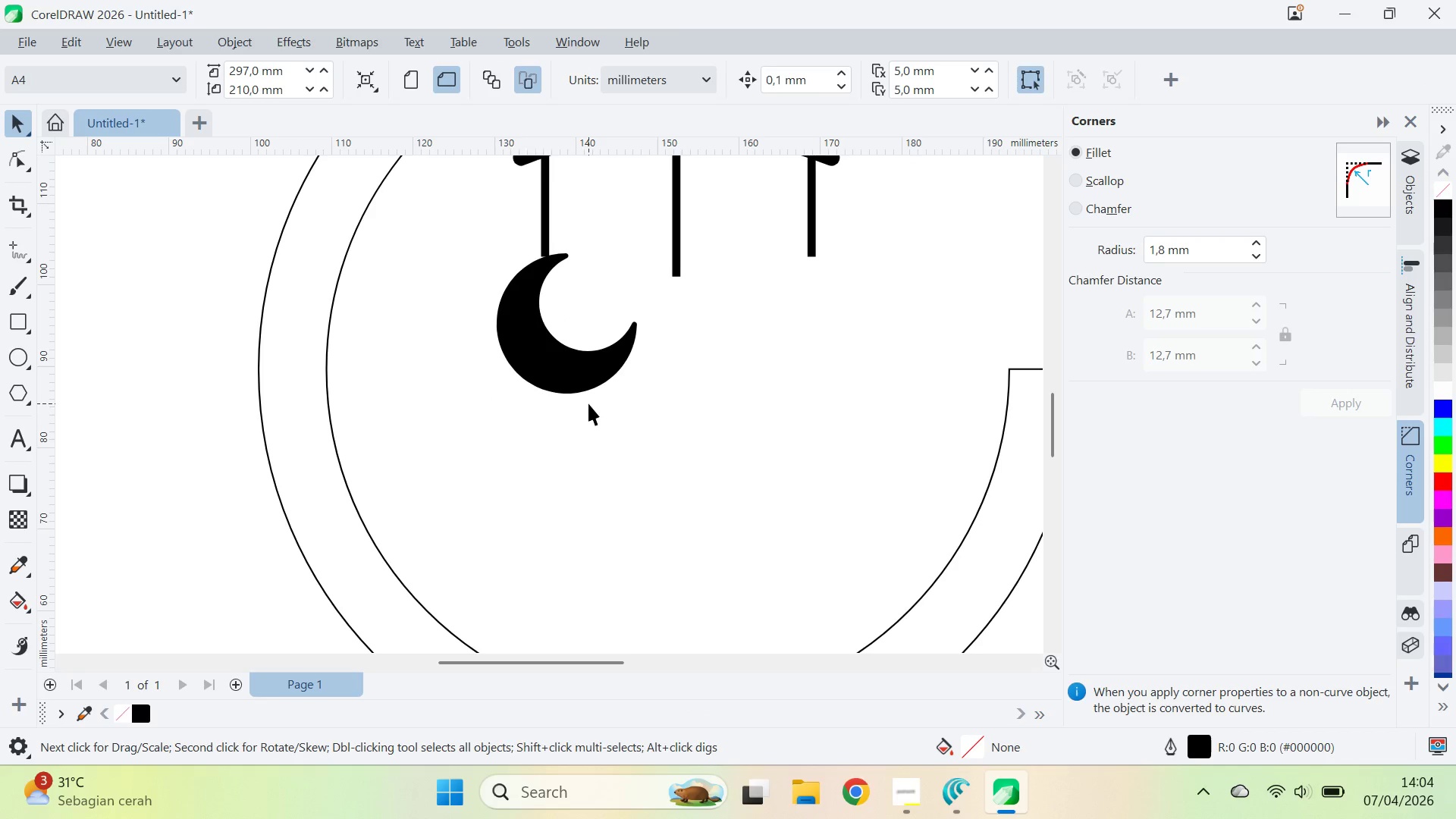 
triple_click([597, 381])
 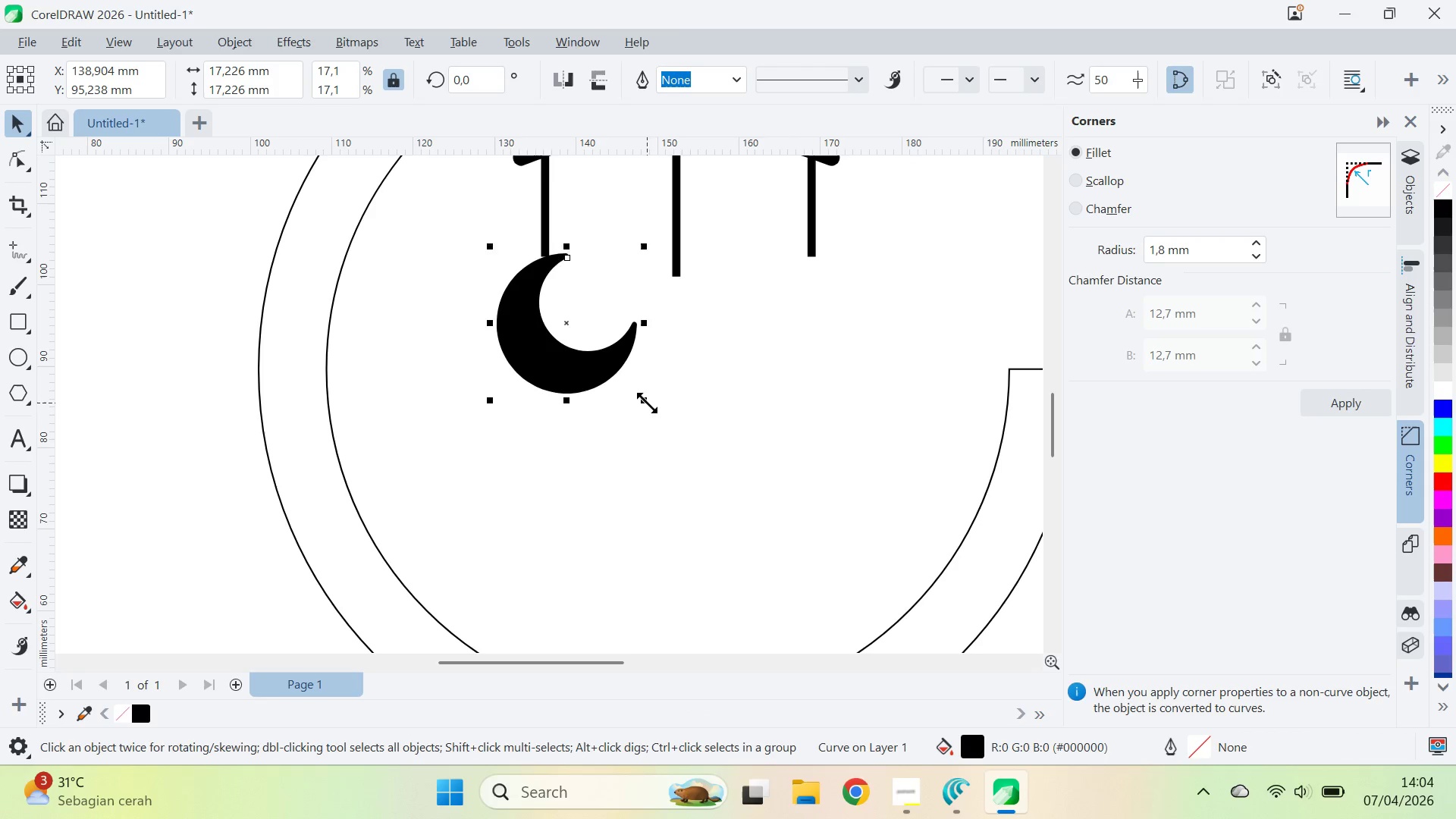 
left_click_drag(start_coordinate=[647, 403], to_coordinate=[624, 524])
 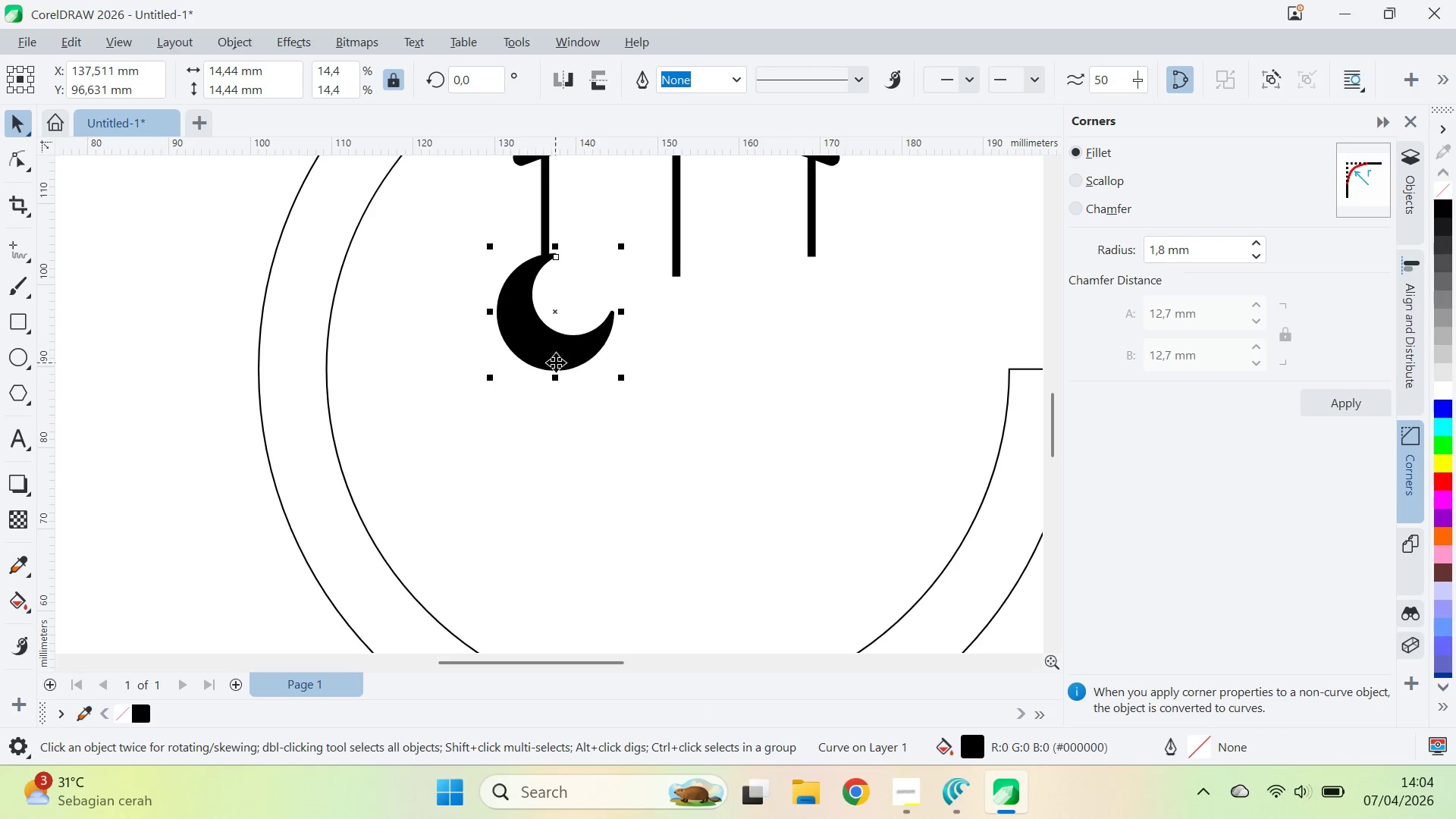 
left_click_drag(start_coordinate=[556, 361], to_coordinate=[564, 353])
 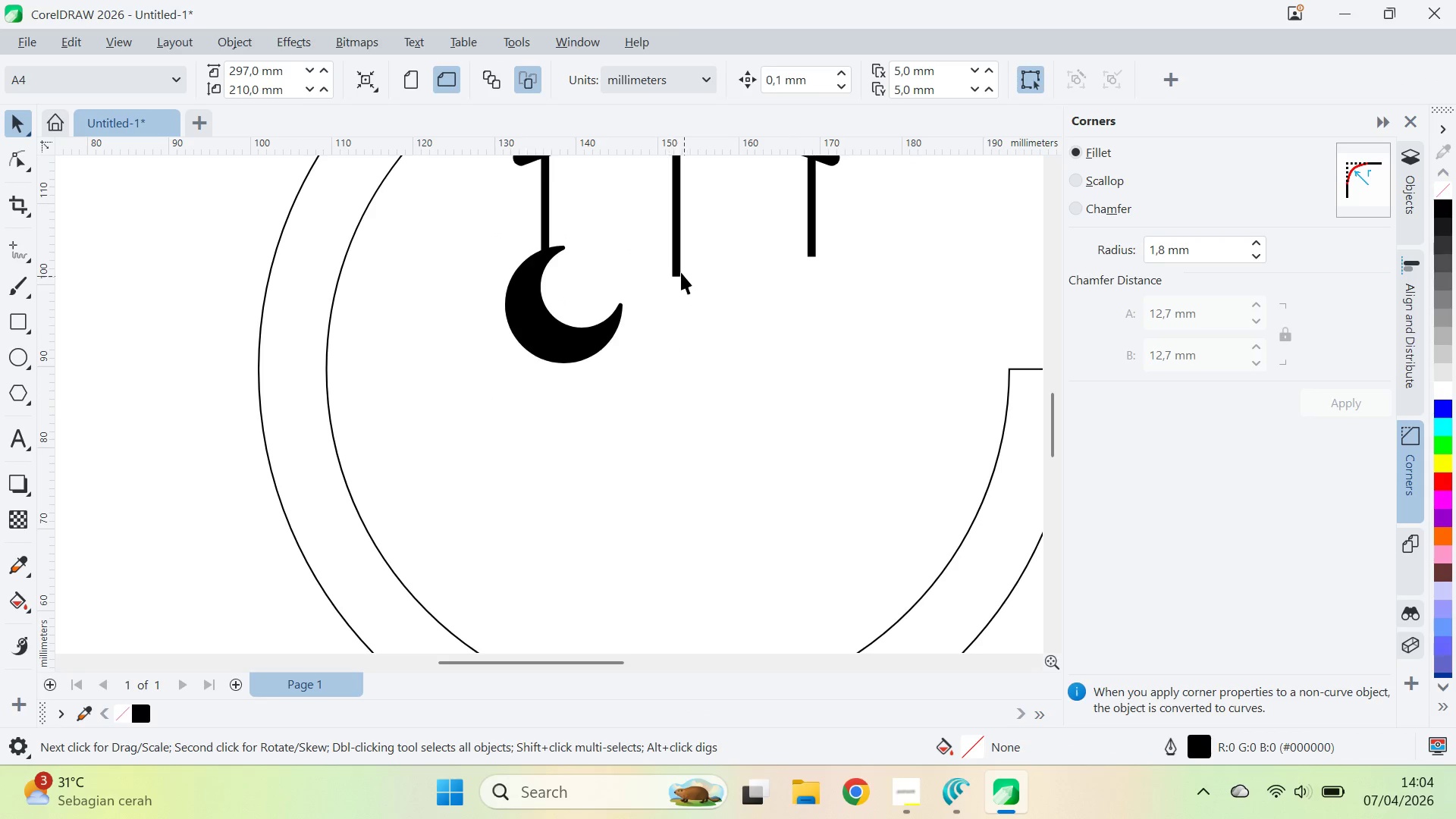 
type(qv)
 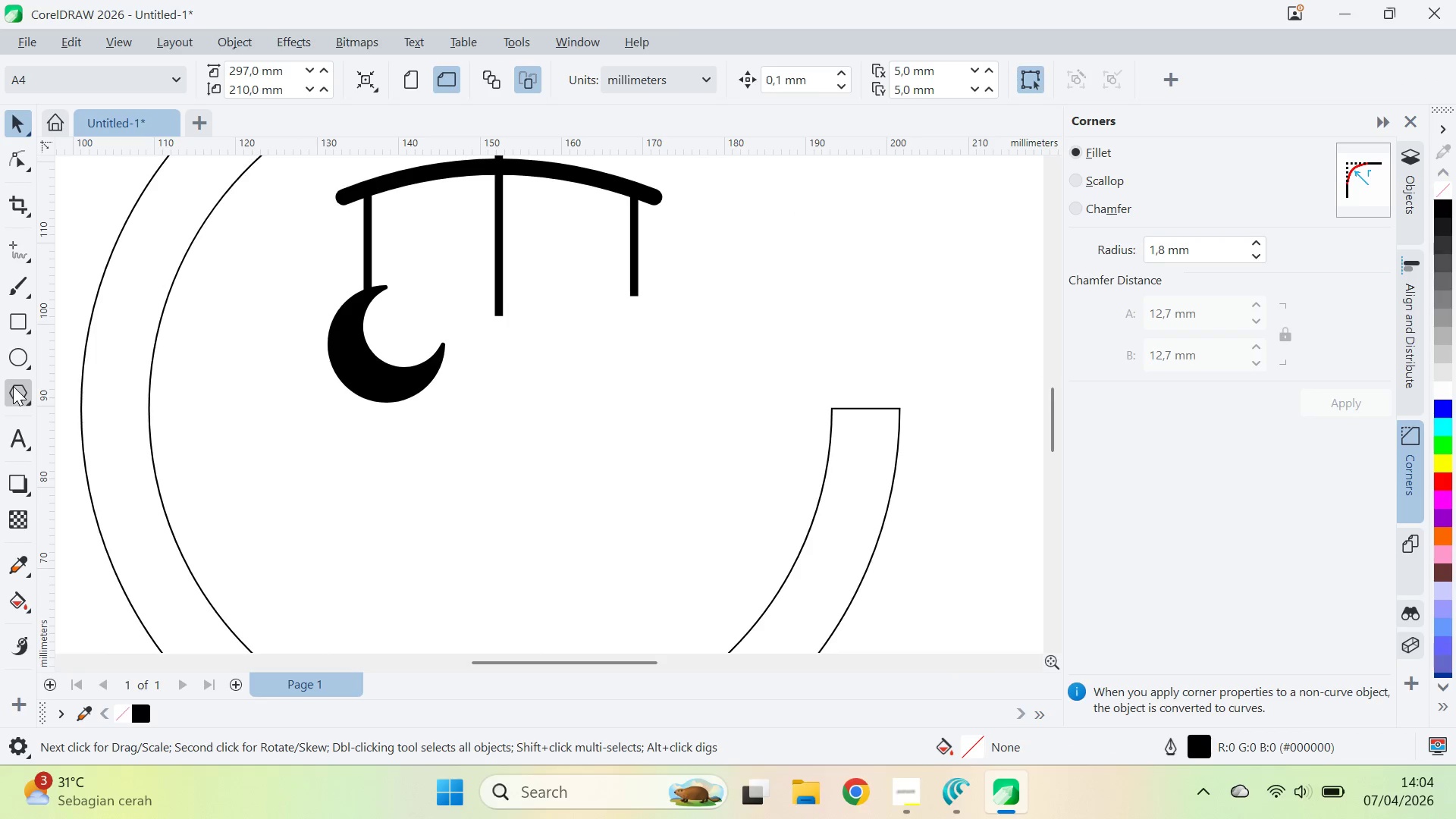 
left_click_drag(start_coordinate=[772, 359], to_coordinate=[595, 398])
 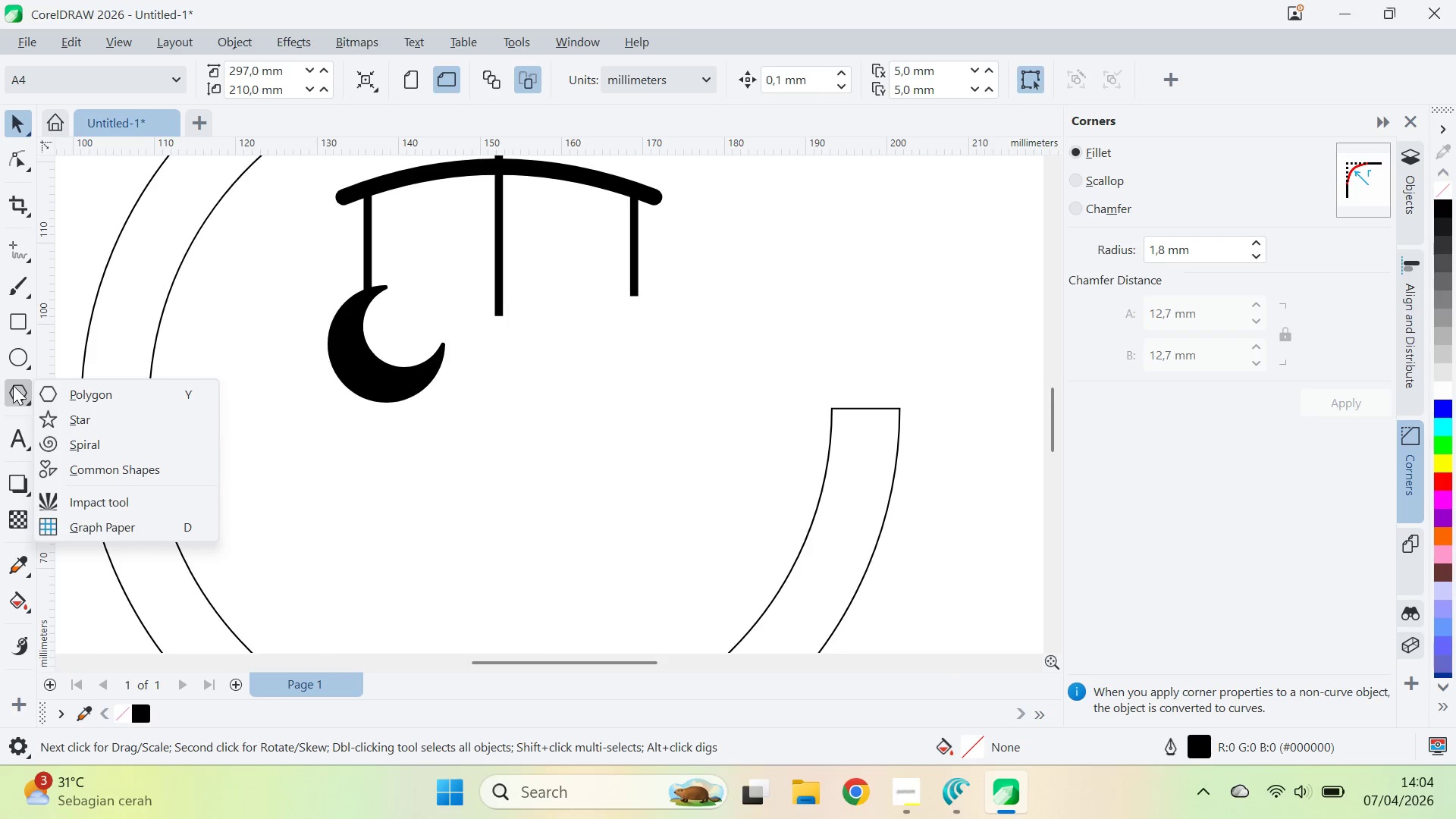 
left_click([61, 414])
 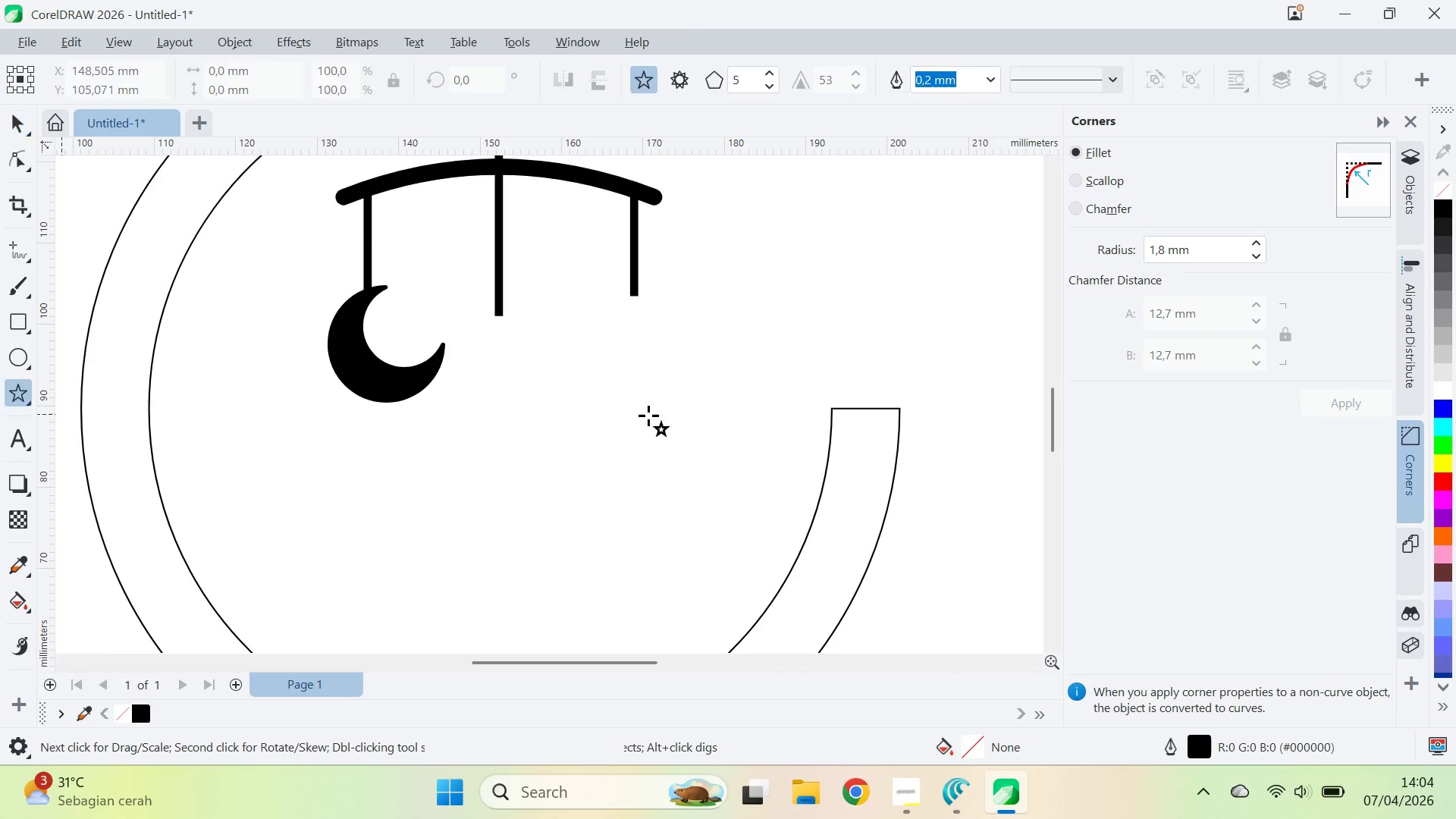 
hold_key(key=ControlLeft, duration=1.5)
left_click_drag(start_coordinate=[596, 410], to_coordinate=[653, 520])
 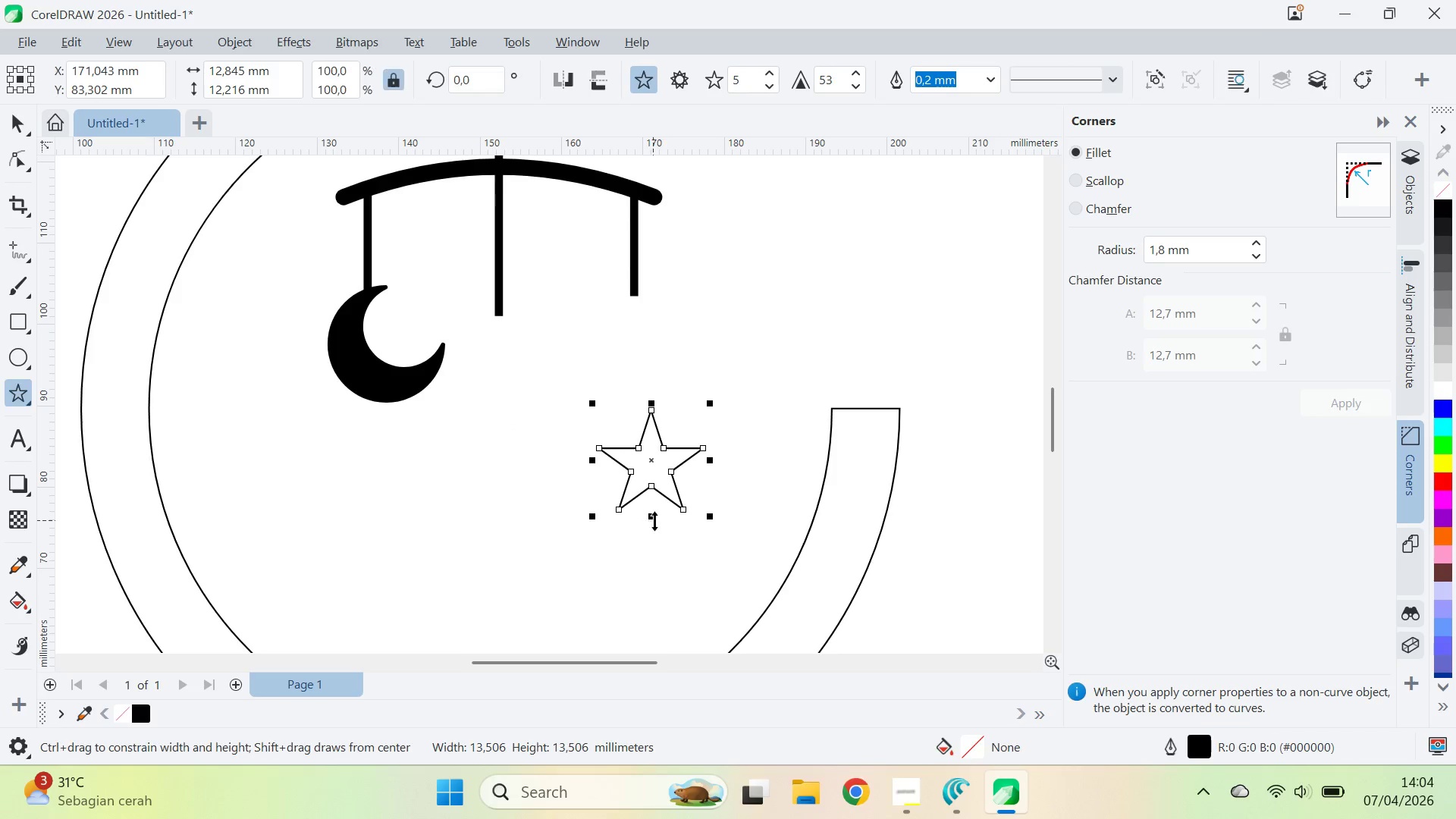 
key(V)
 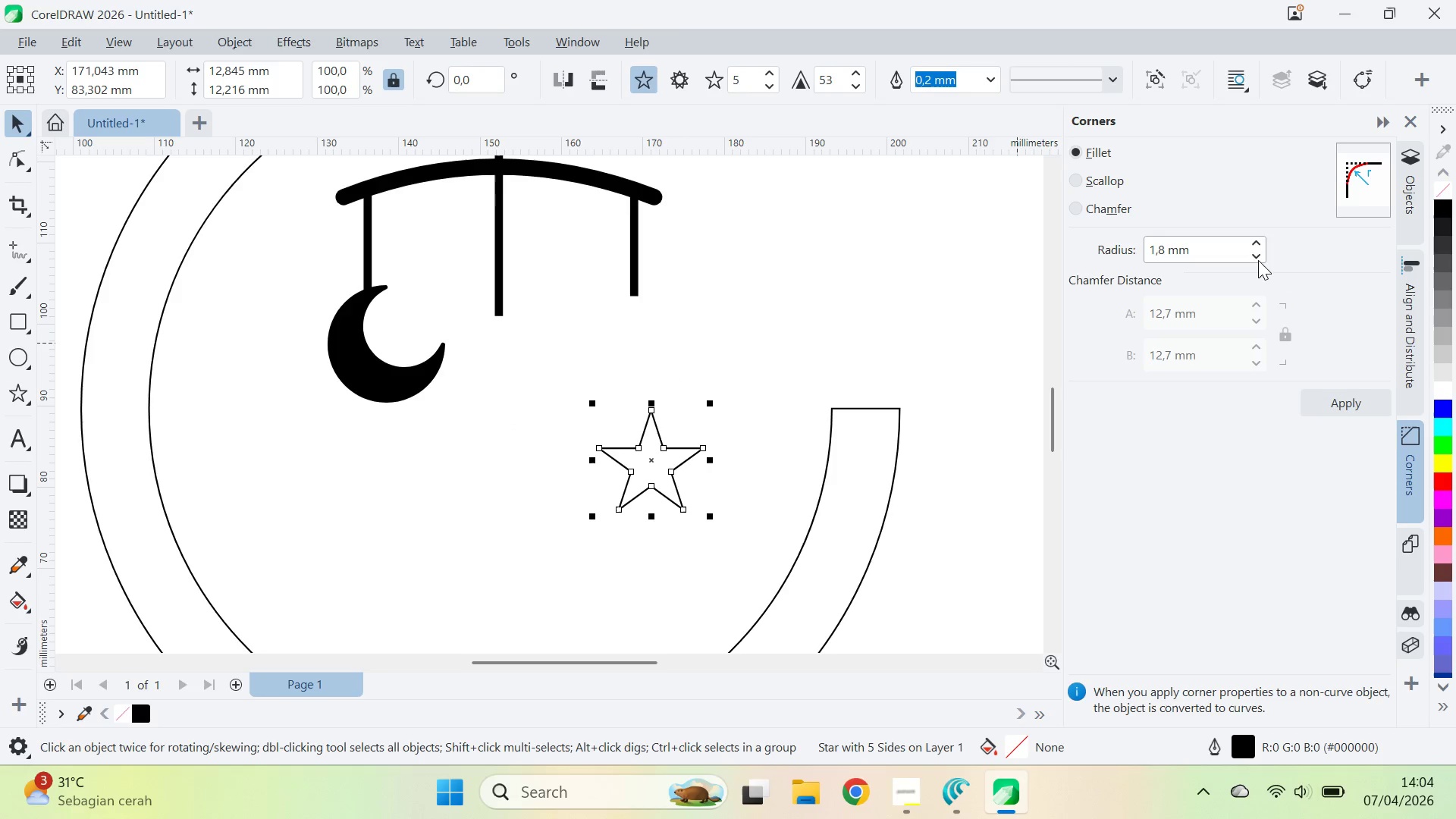 
left_click_drag(start_coordinate=[1259, 248], to_coordinate=[1282, 264])
 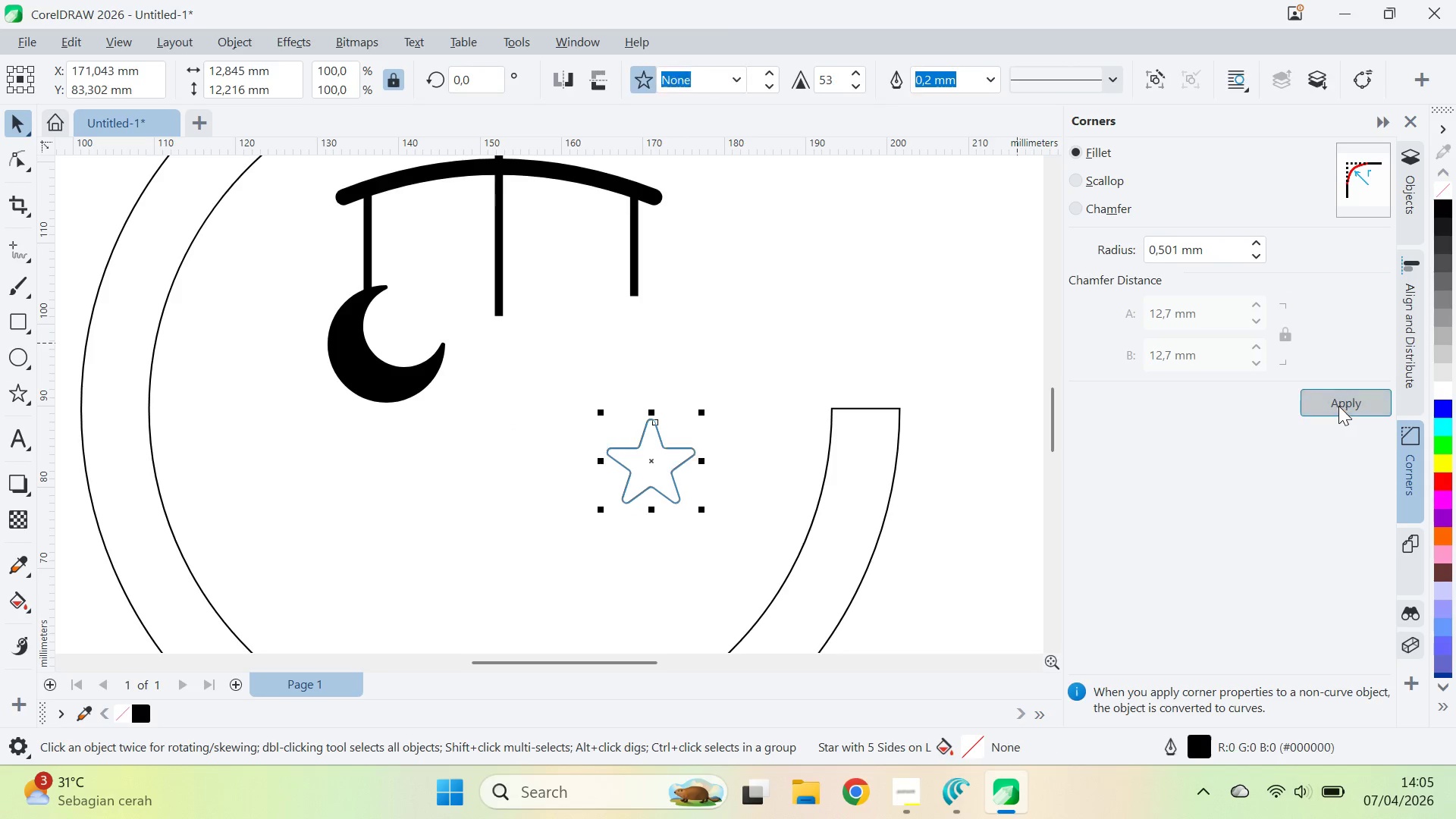 
key(V)
 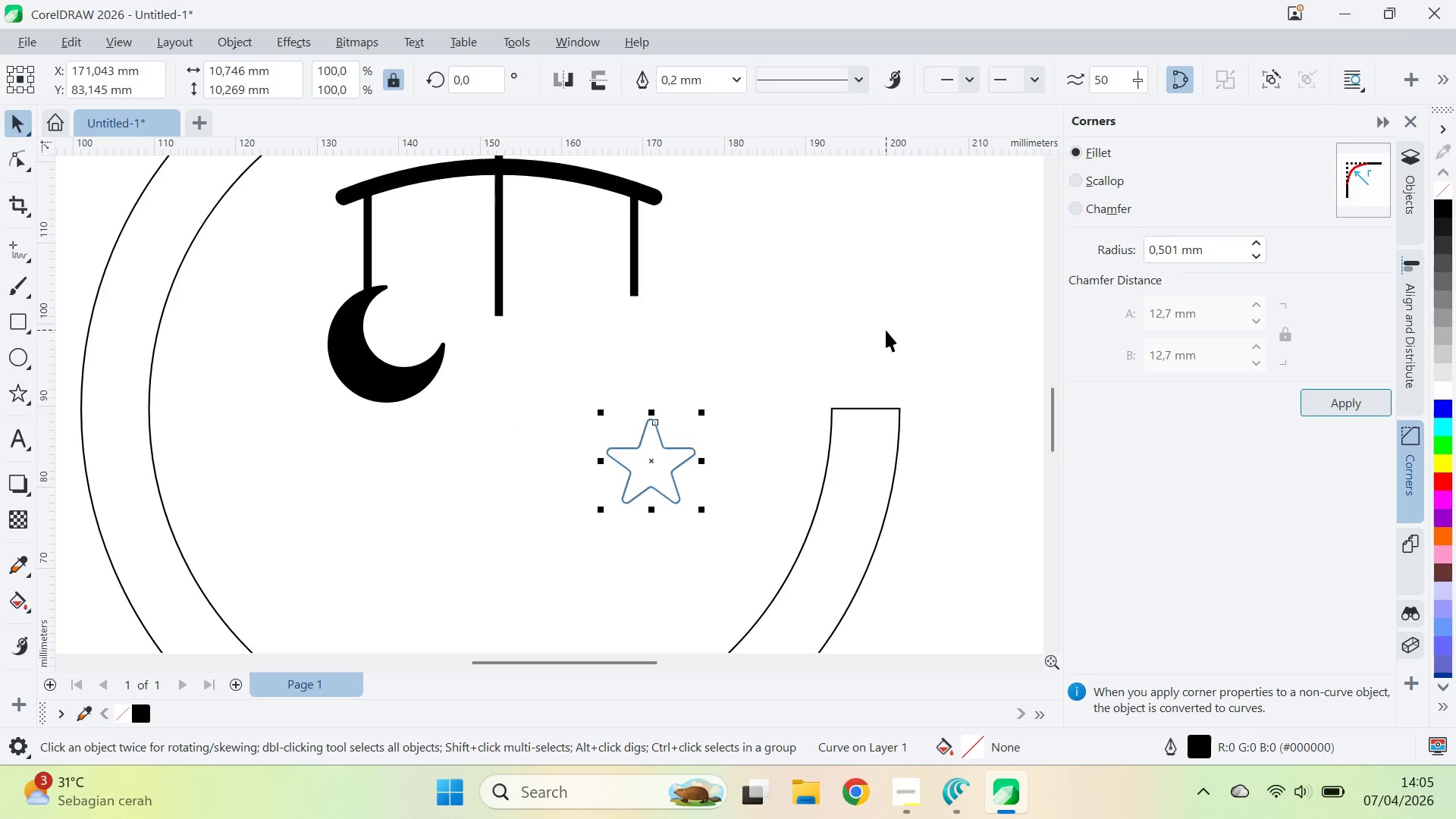 
left_click([886, 330])
 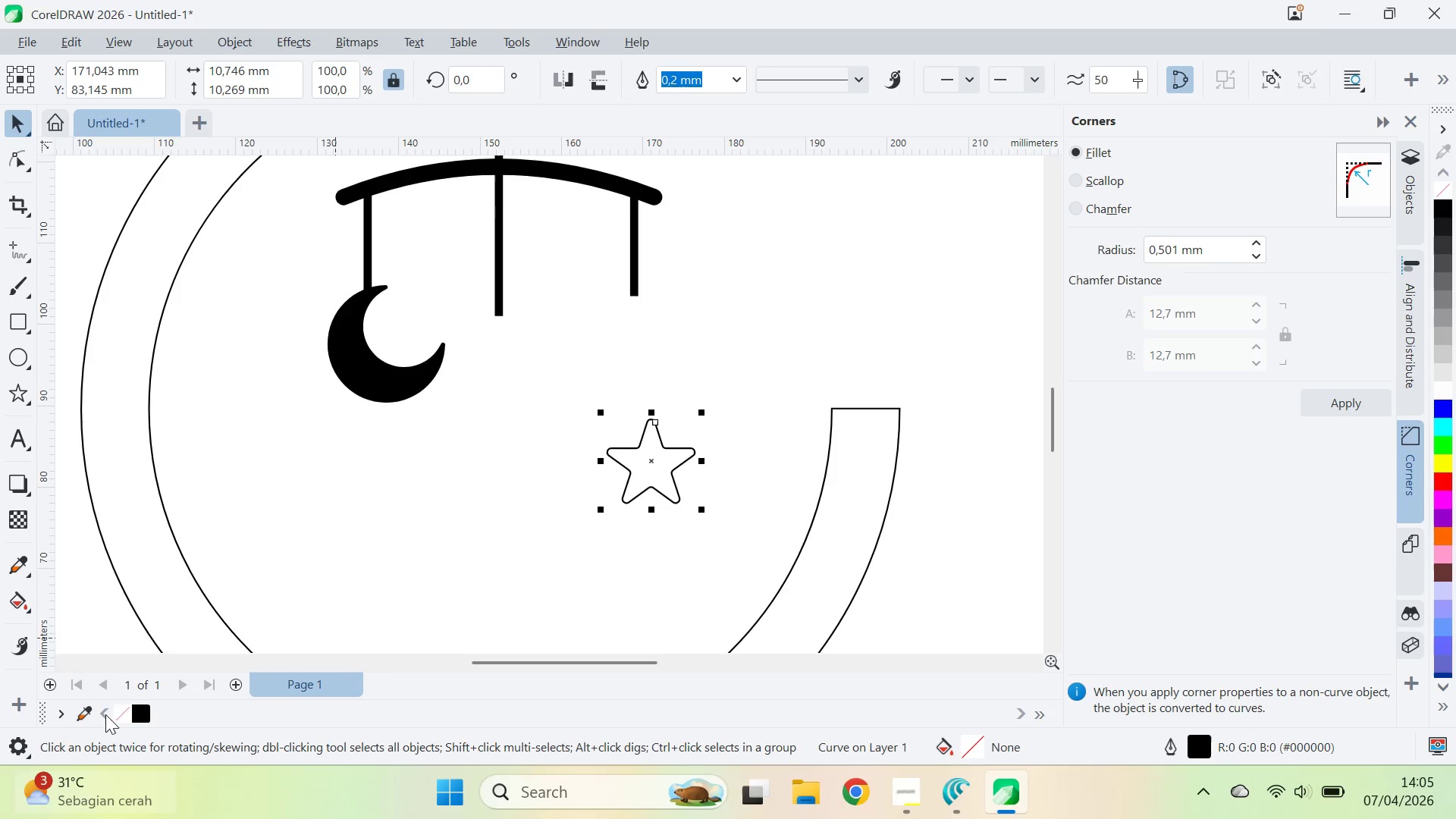 
left_click([141, 719])
 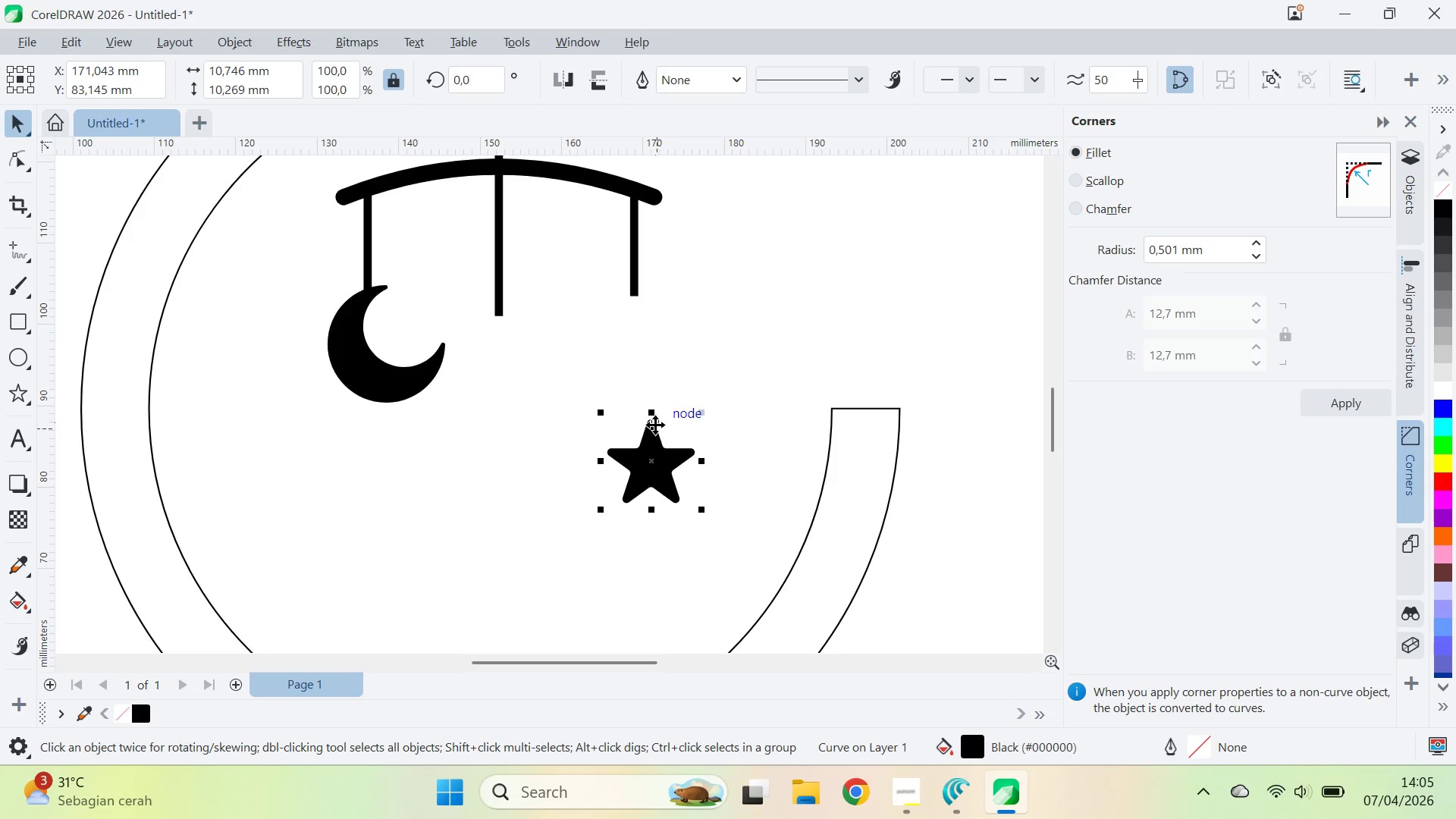 
left_click_drag(start_coordinate=[651, 425], to_coordinate=[497, 303])
 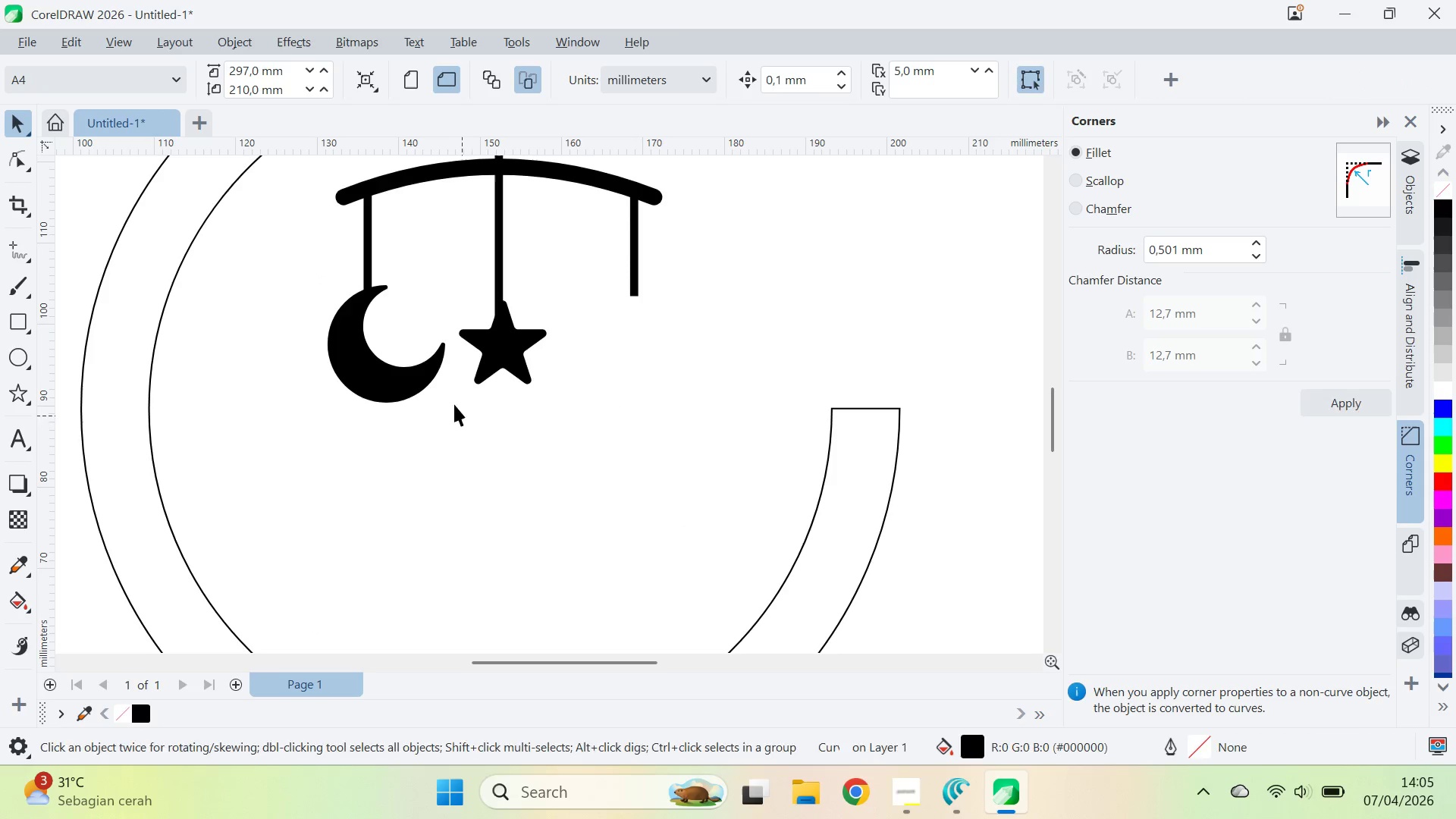 
double_click([419, 380])
 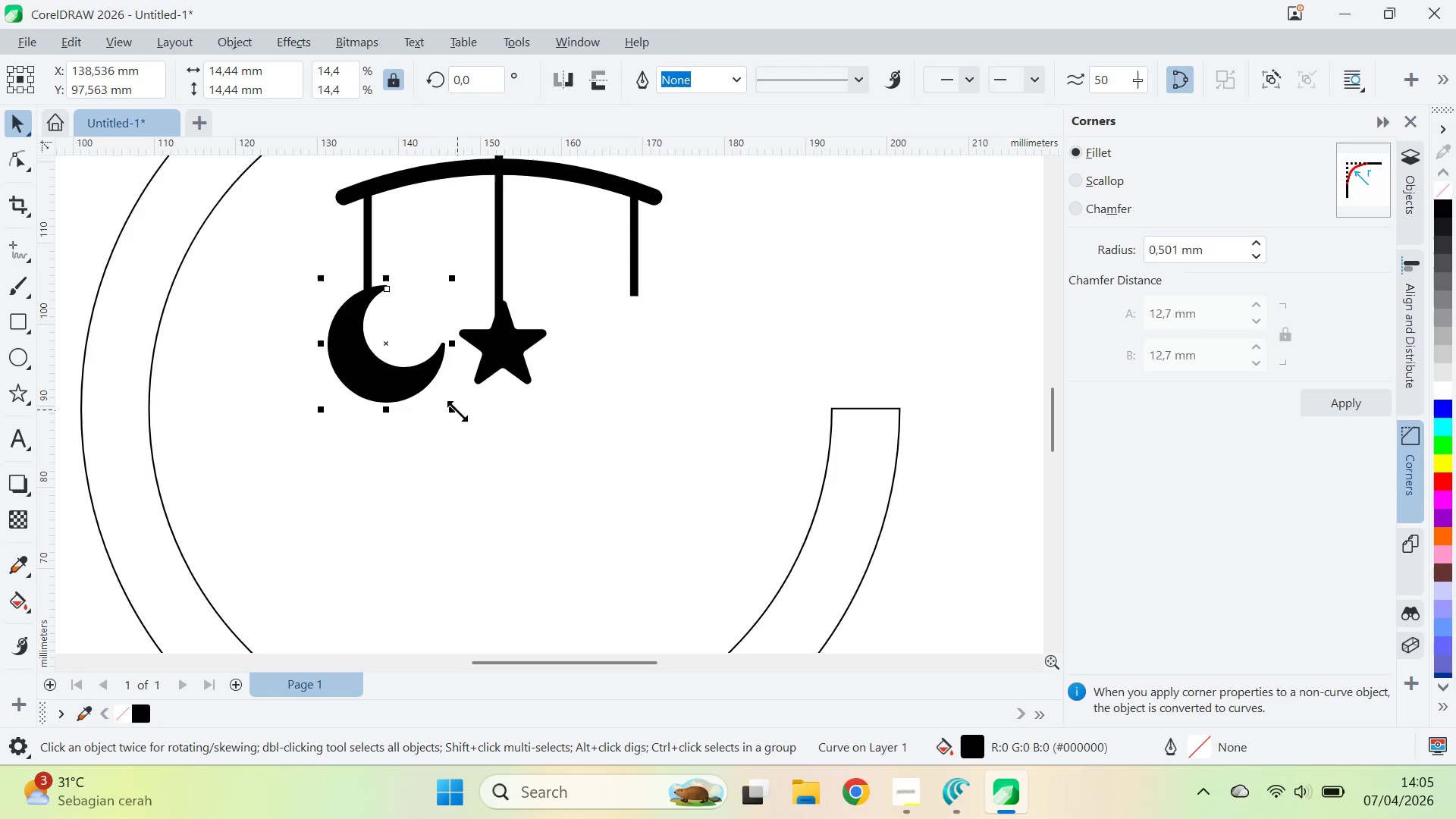 
left_click_drag(start_coordinate=[457, 412], to_coordinate=[434, 457])
 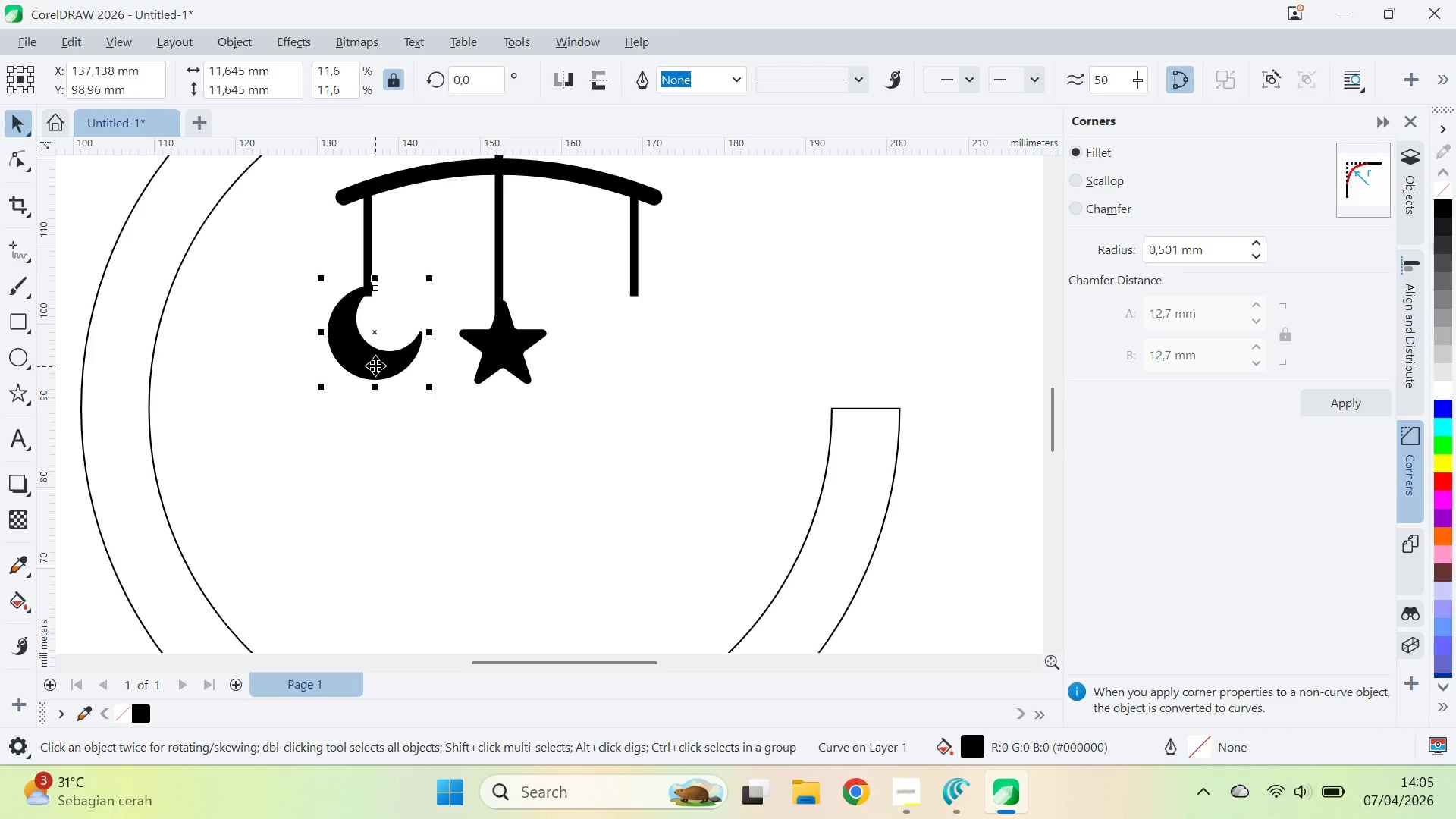 
left_click_drag(start_coordinate=[375, 366], to_coordinate=[385, 359])
 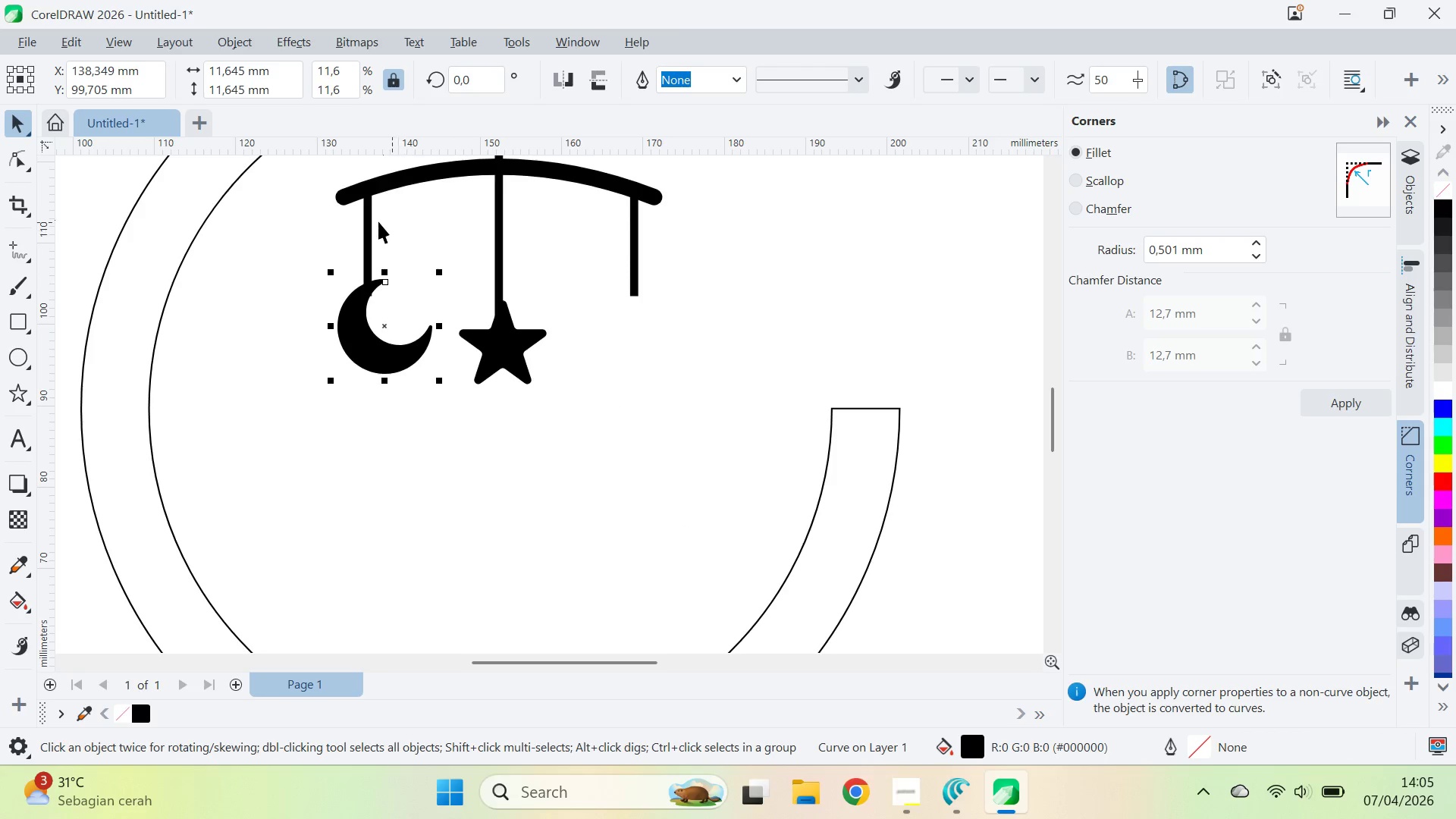 
left_click([363, 231])
 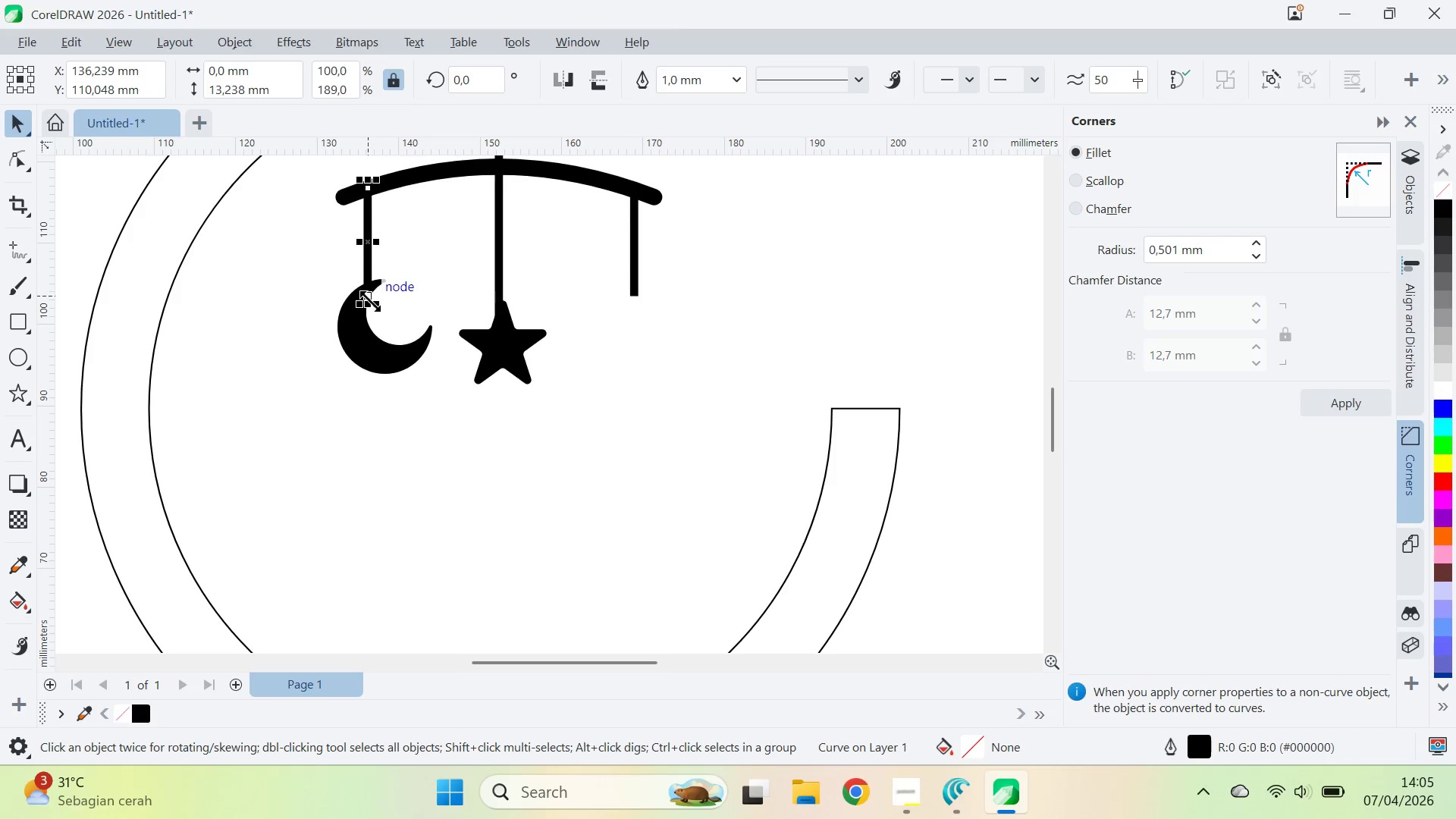 
left_click_drag(start_coordinate=[370, 303], to_coordinate=[368, 297])
 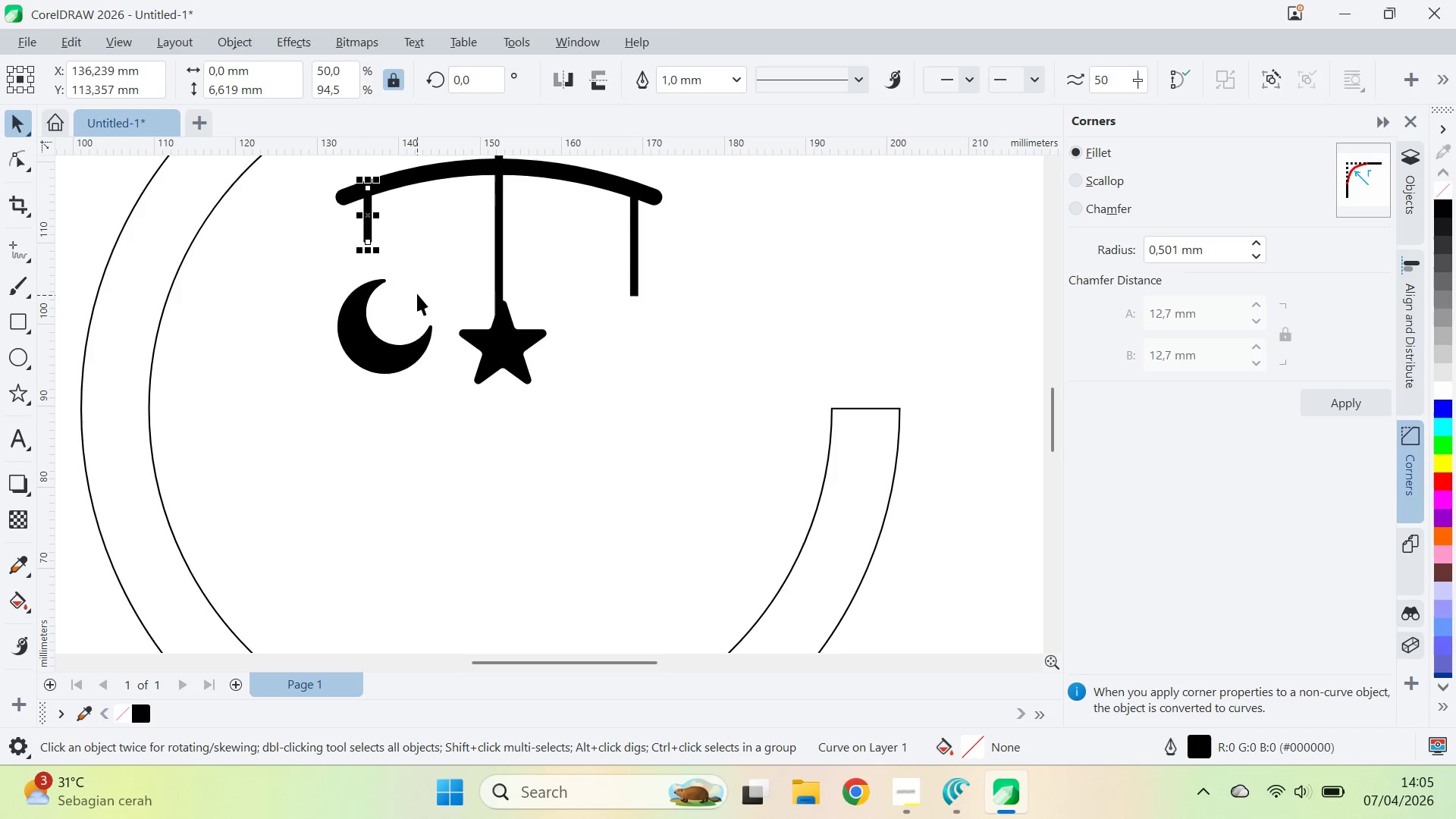 
key(Control+Z)
 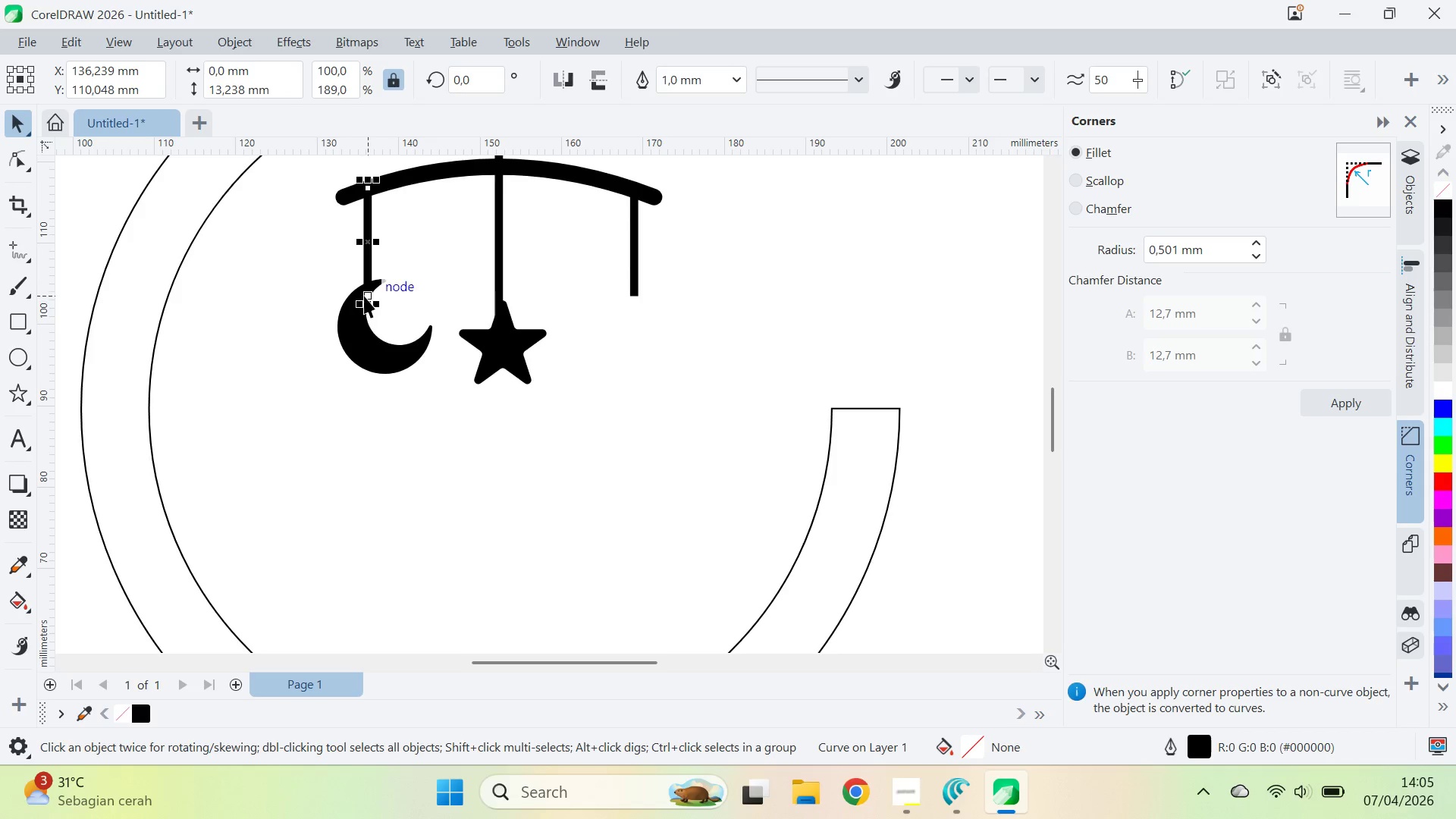 
key(A)
 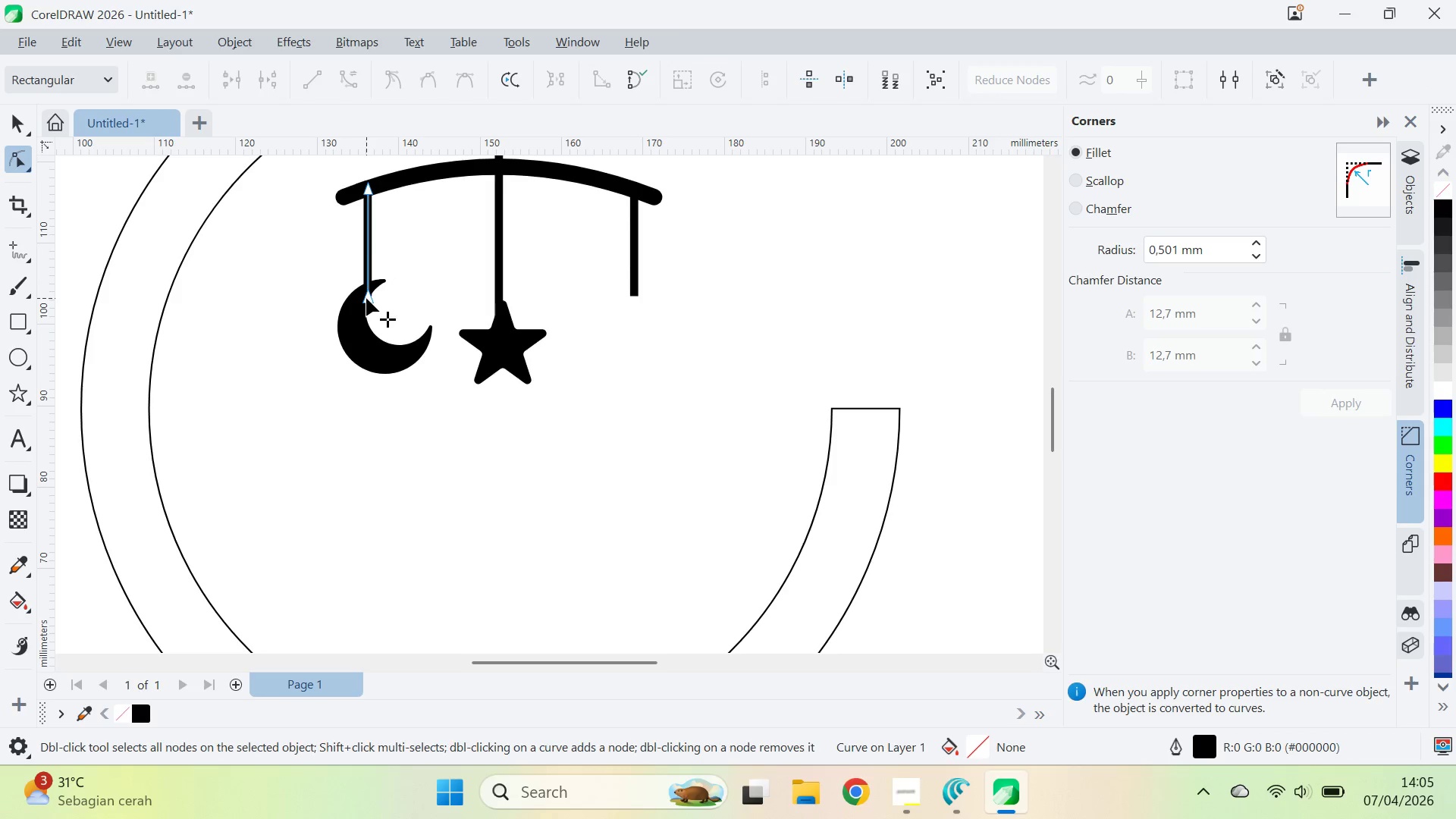 
left_click_drag(start_coordinate=[366, 298], to_coordinate=[368, 290])
 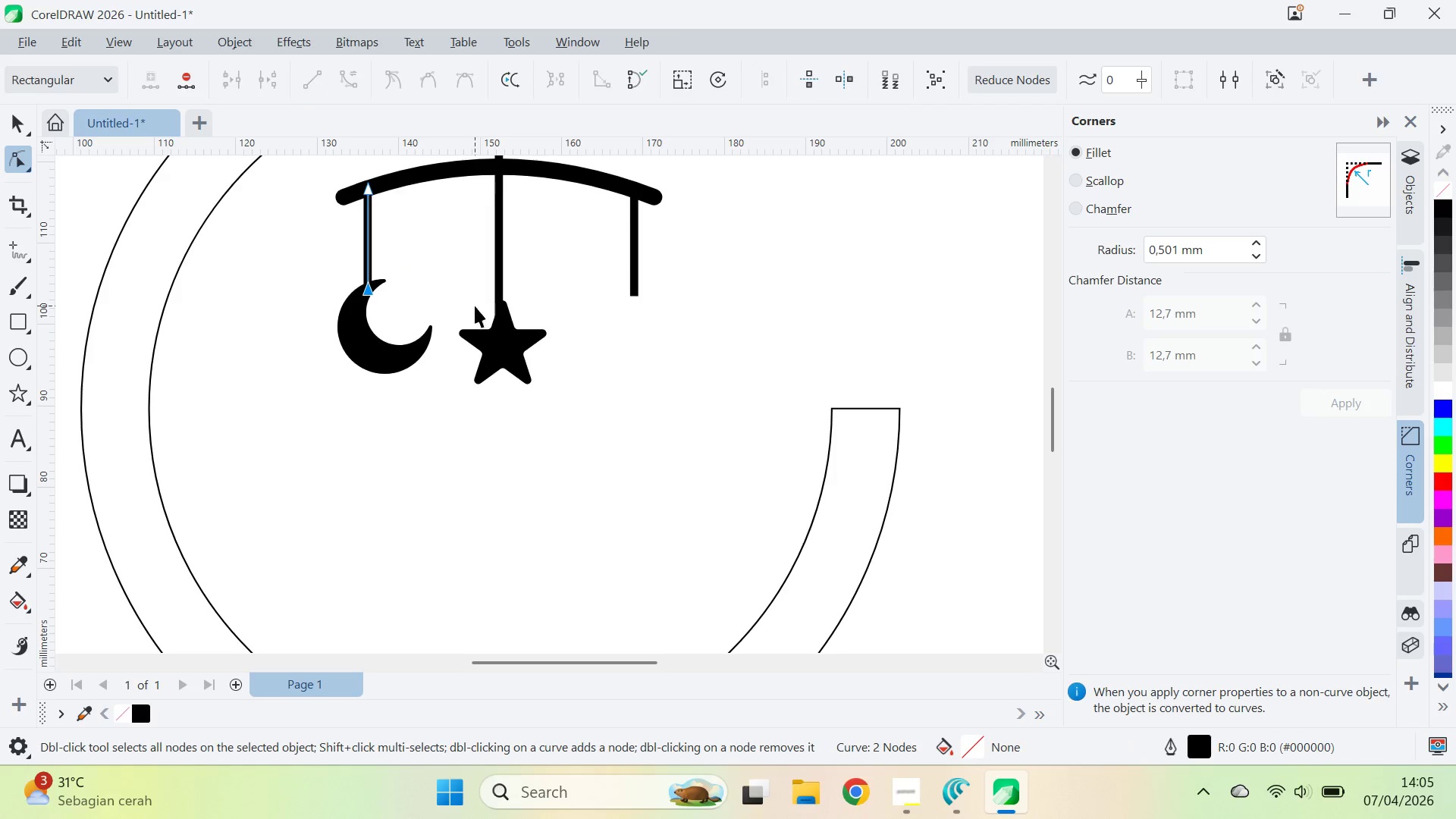 
key(V)
 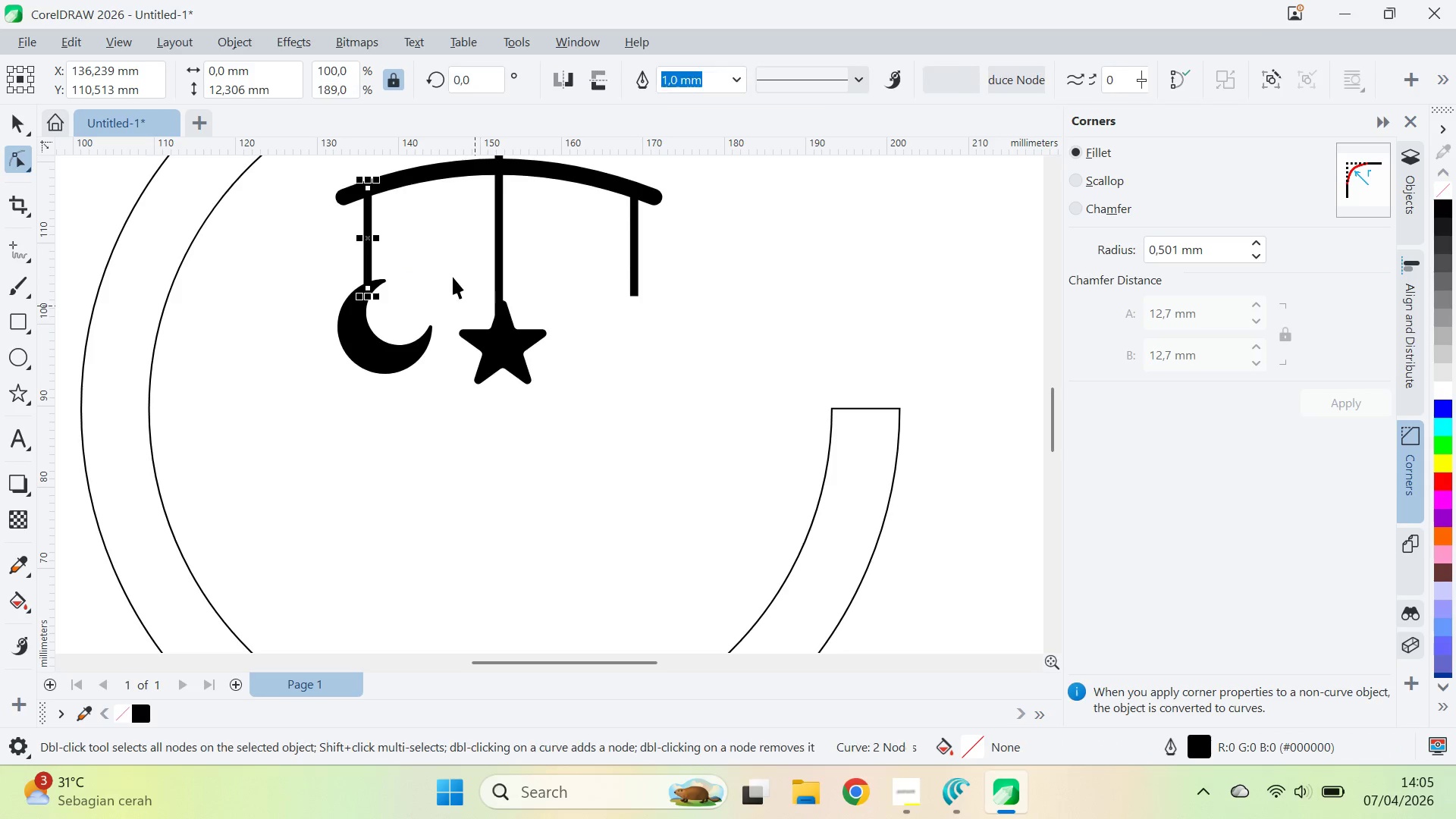 
left_click([453, 276])
 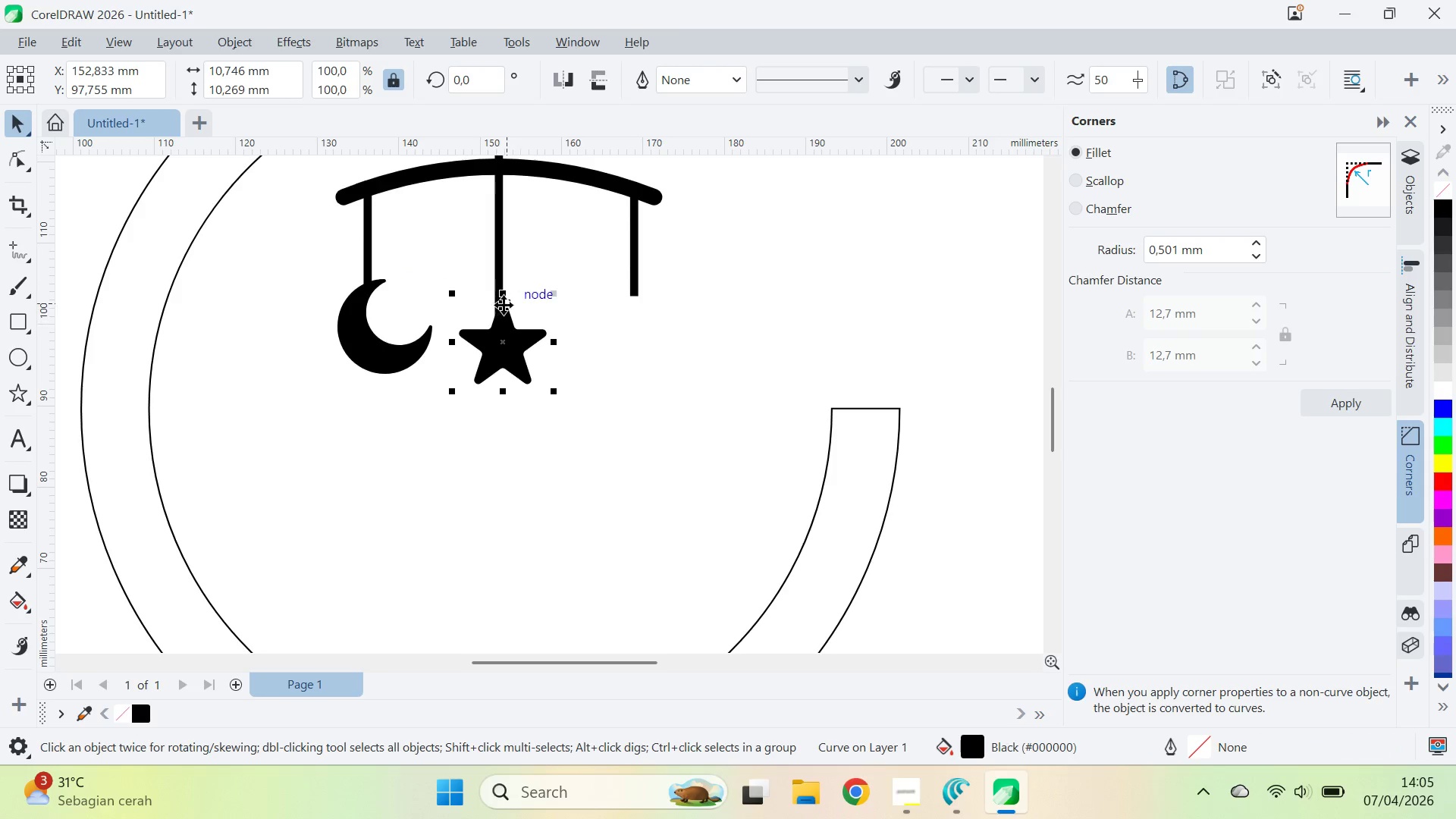 
left_click_drag(start_coordinate=[506, 304], to_coordinate=[500, 318])
 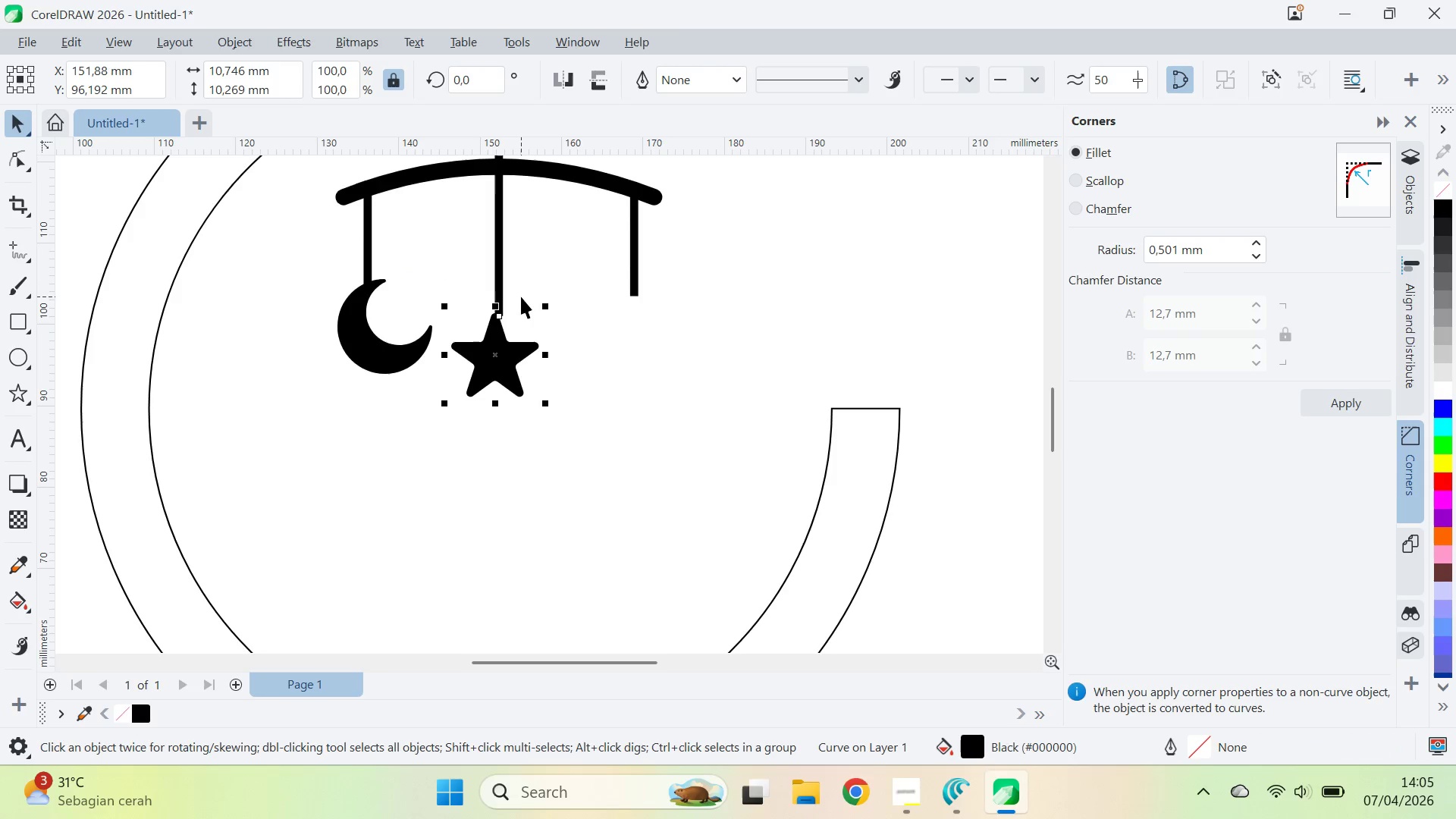 
left_click_drag(start_coordinate=[522, 297], to_coordinate=[519, 301])
 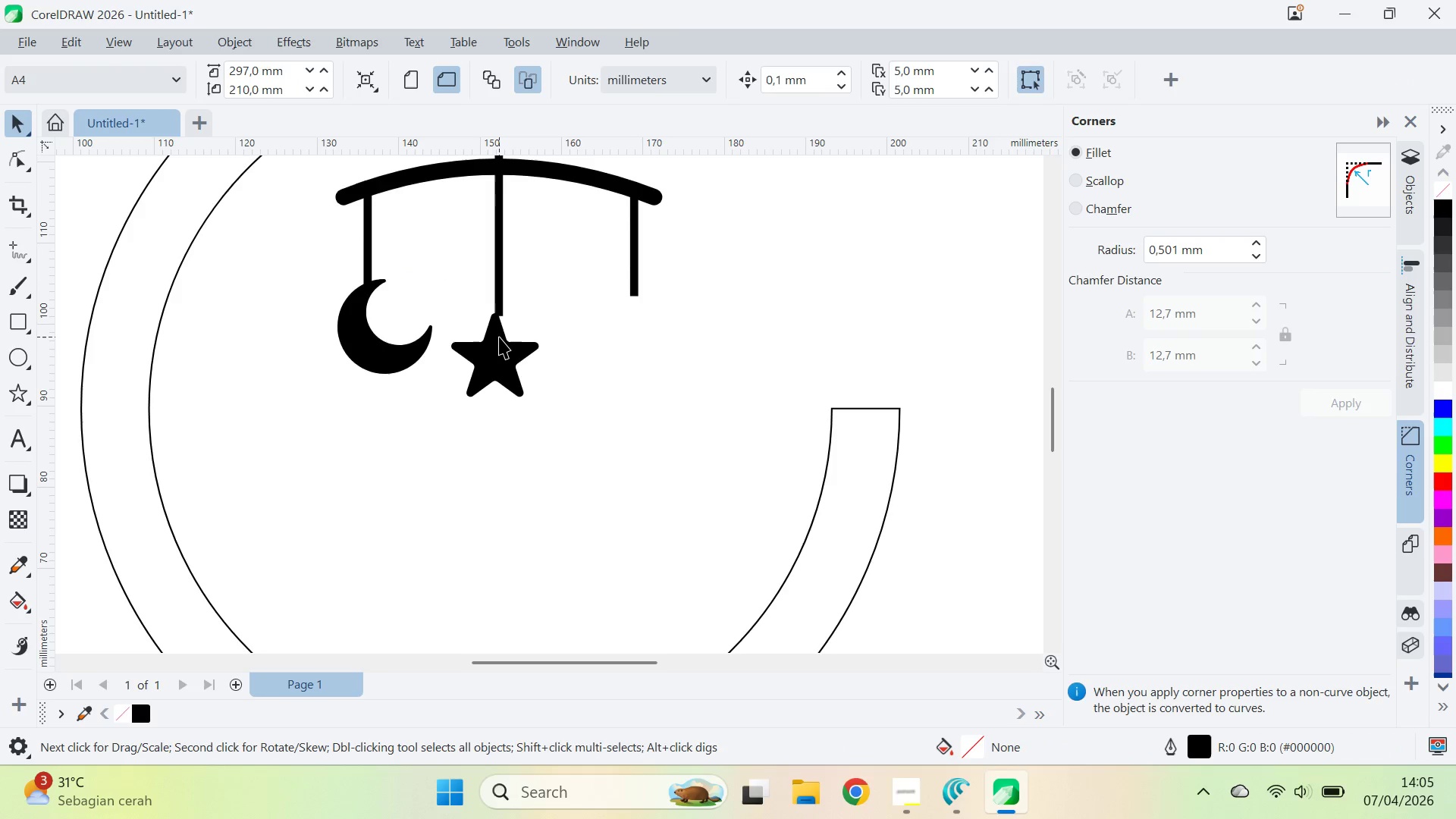 
double_click([498, 337])
 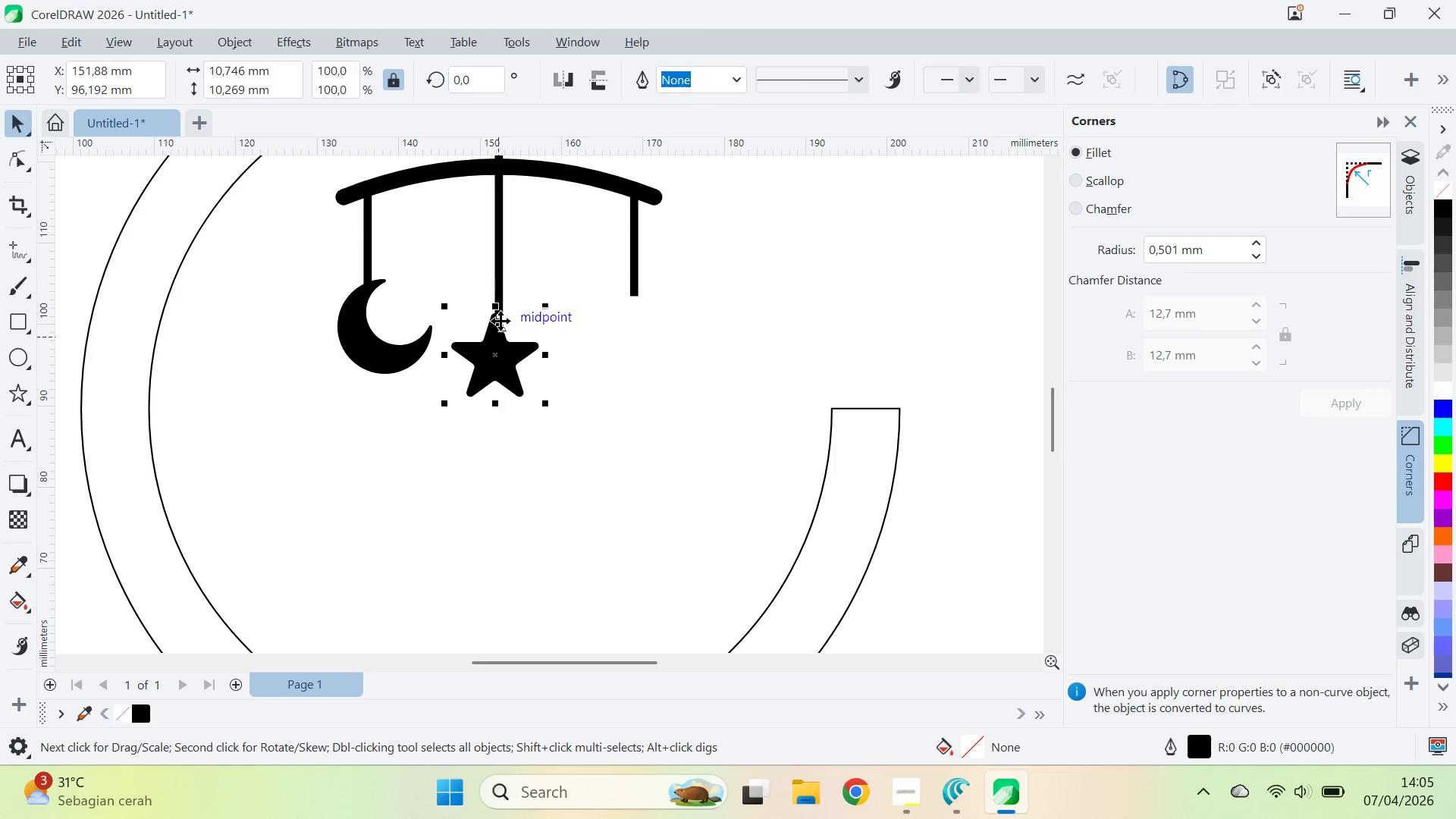 
hold_key(key=ShiftLeft, duration=0.42)
triple_click([497, 283])
 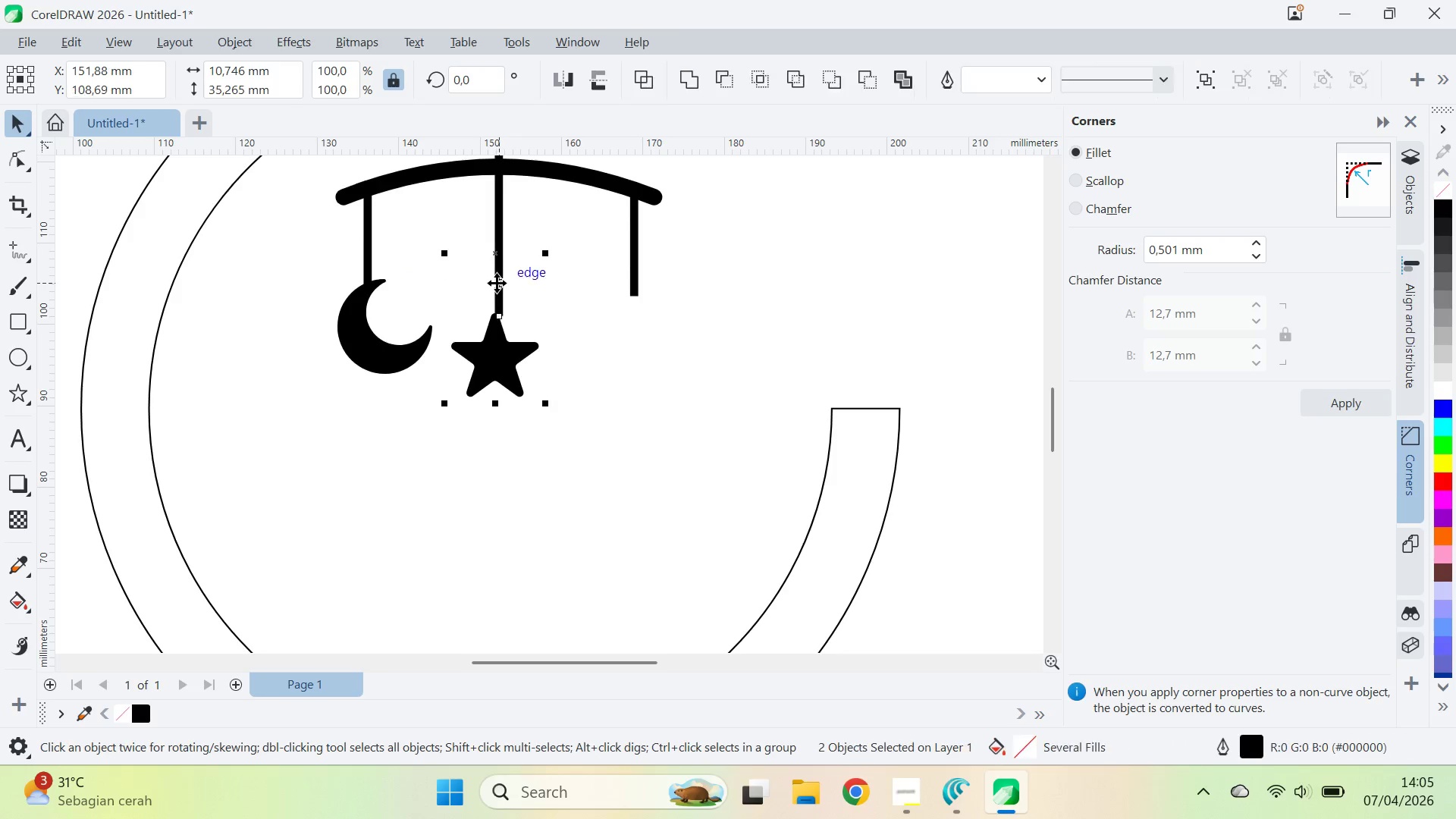 
key(C)
 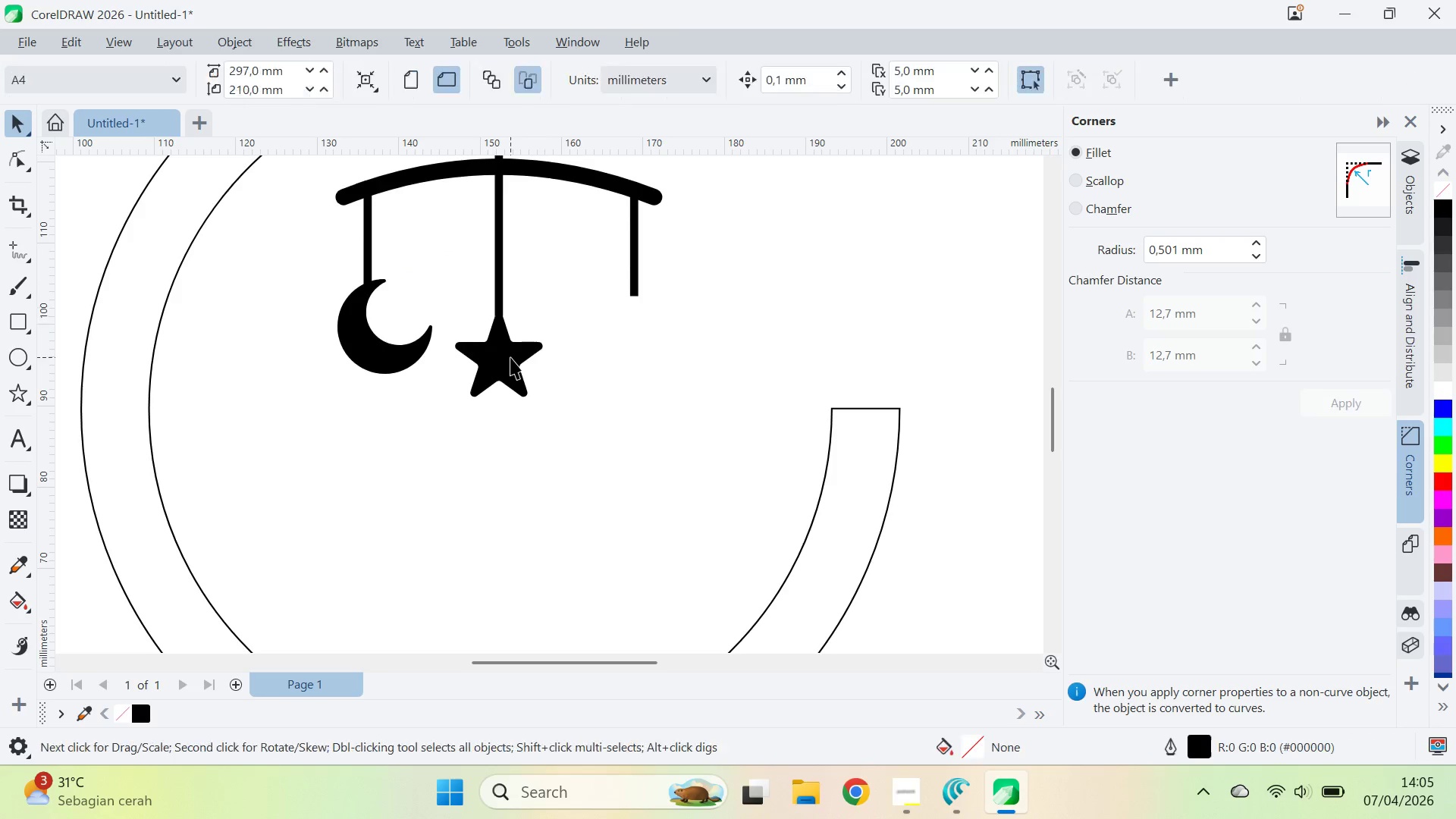 
left_click_drag(start_coordinate=[510, 357], to_coordinate=[510, 350])
 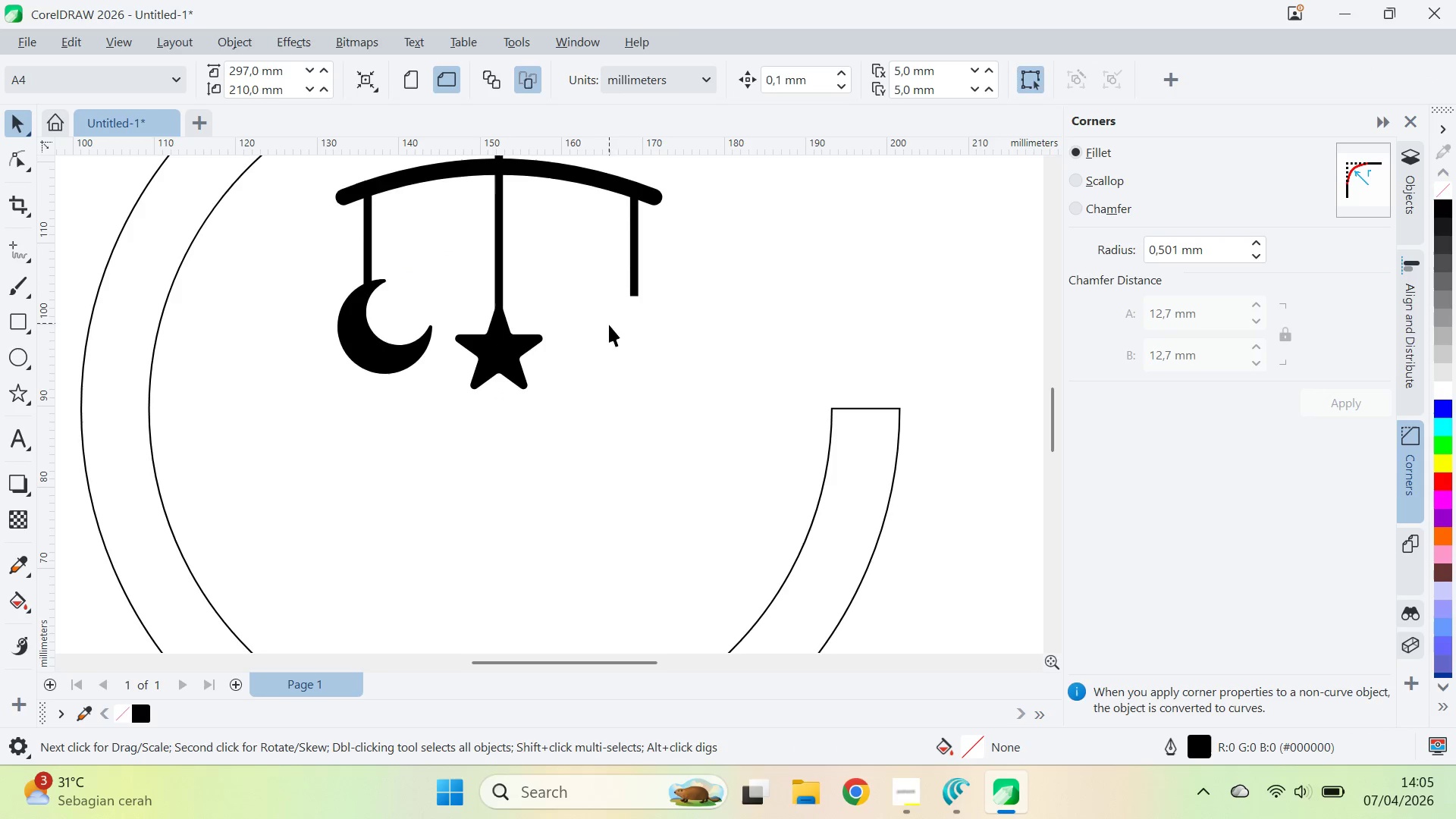 
hold_key(key=ShiftLeft, duration=1.16)
 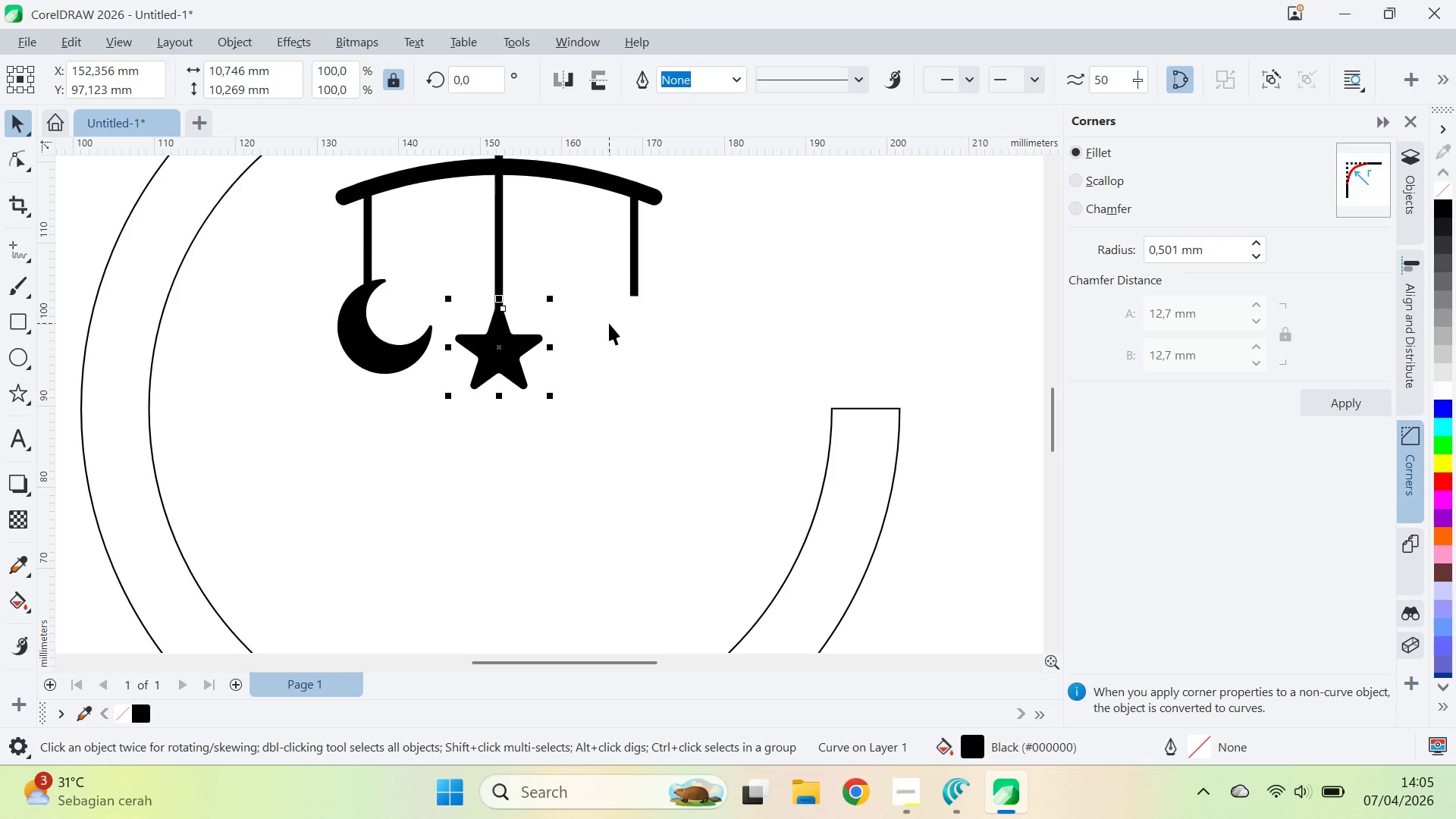 
left_click([609, 323])
 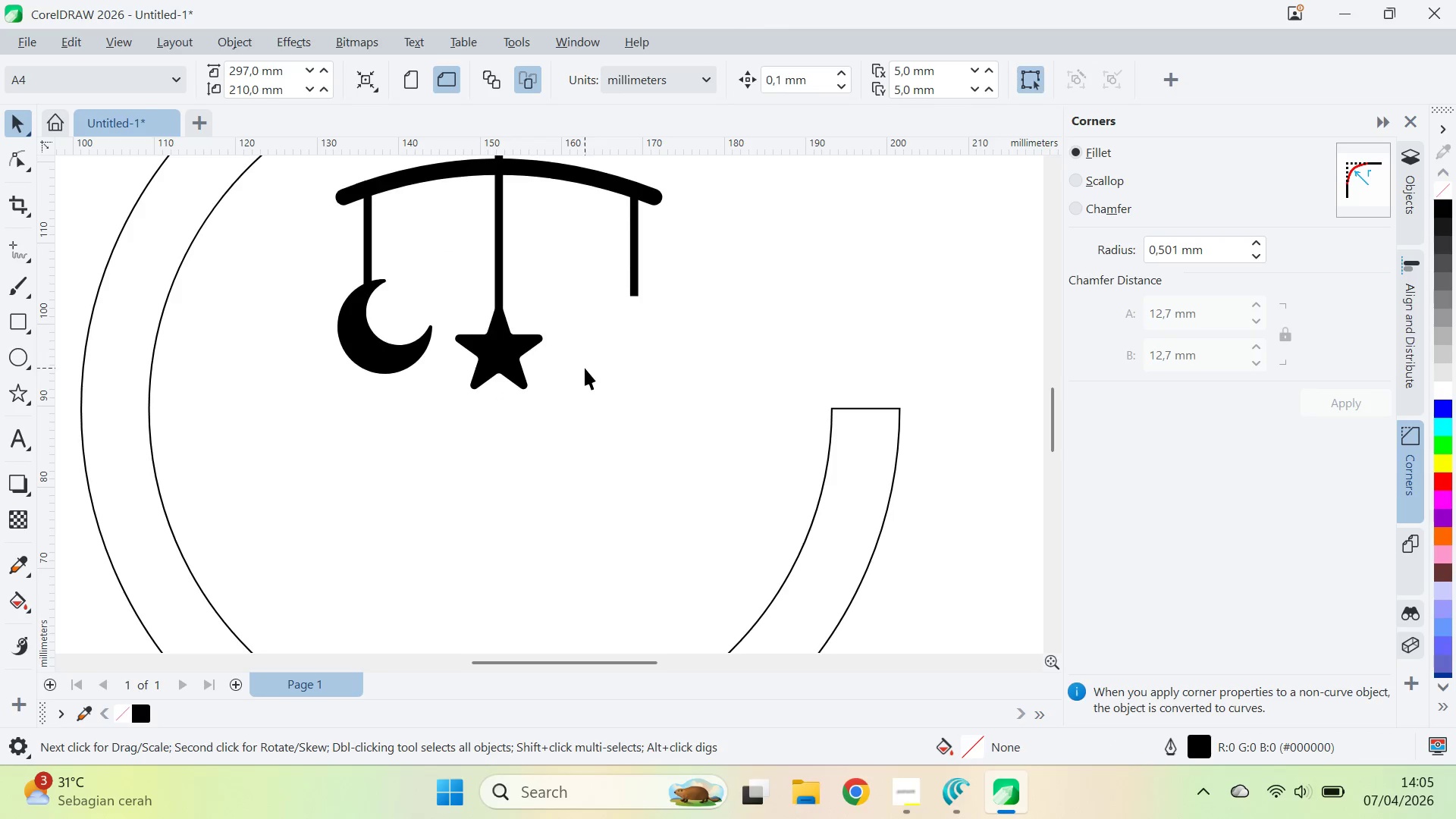 
scroll: coordinate [582, 370], scroll_direction: none, amount: 0.0
 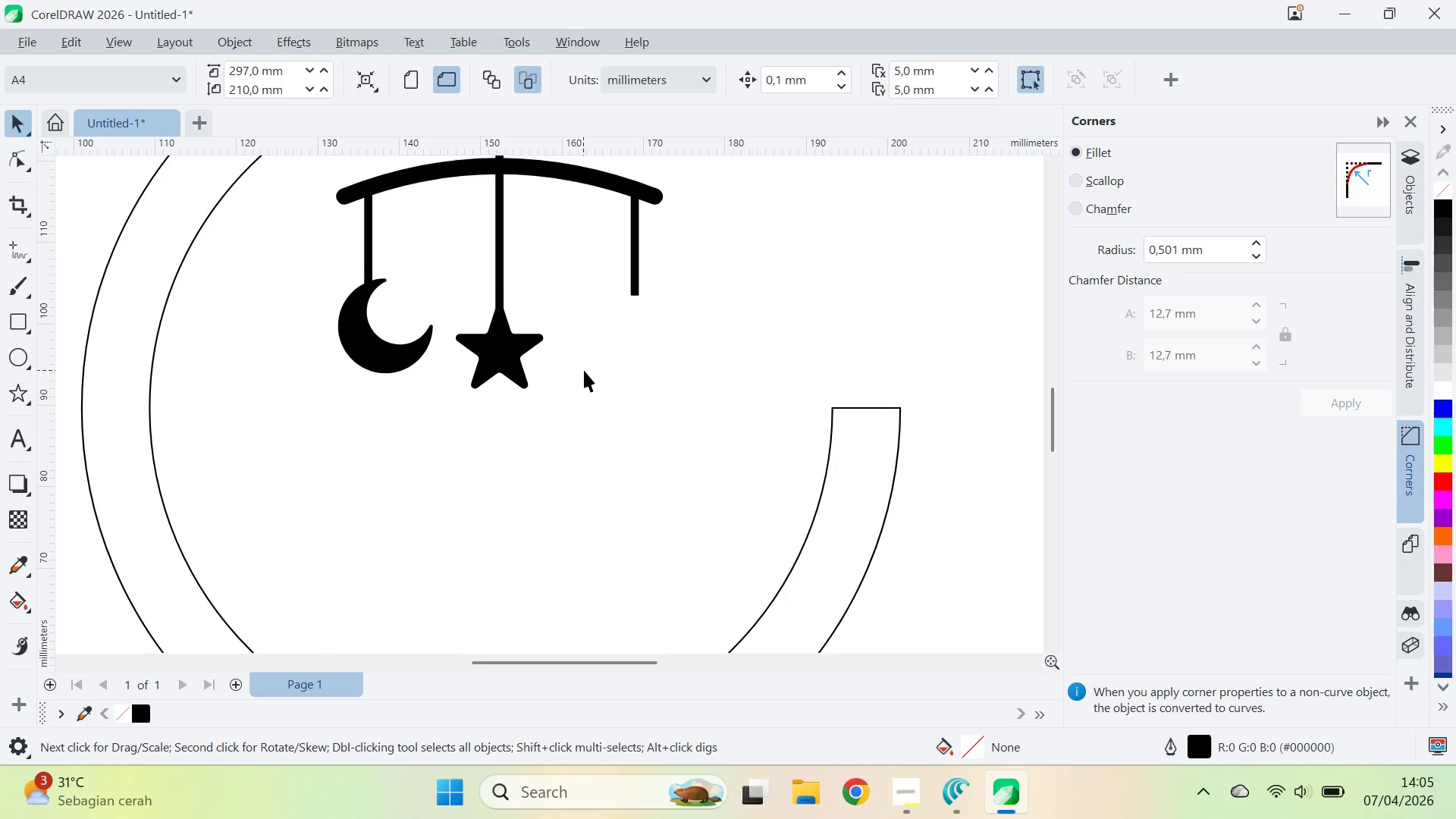 
scroll: coordinate [591, 374], scroll_direction: down, amount: 4.0
 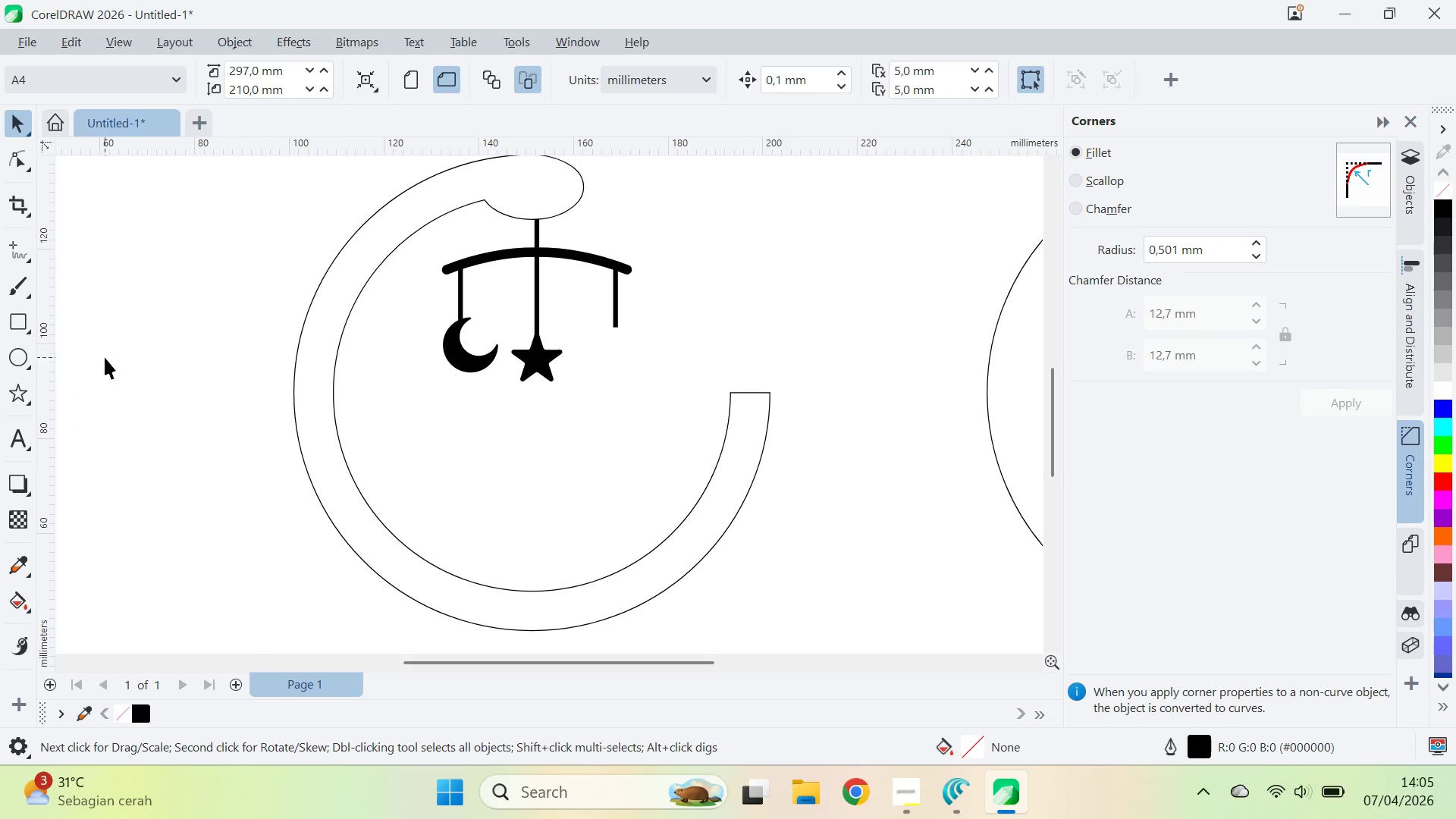 
left_click([27, 352])
 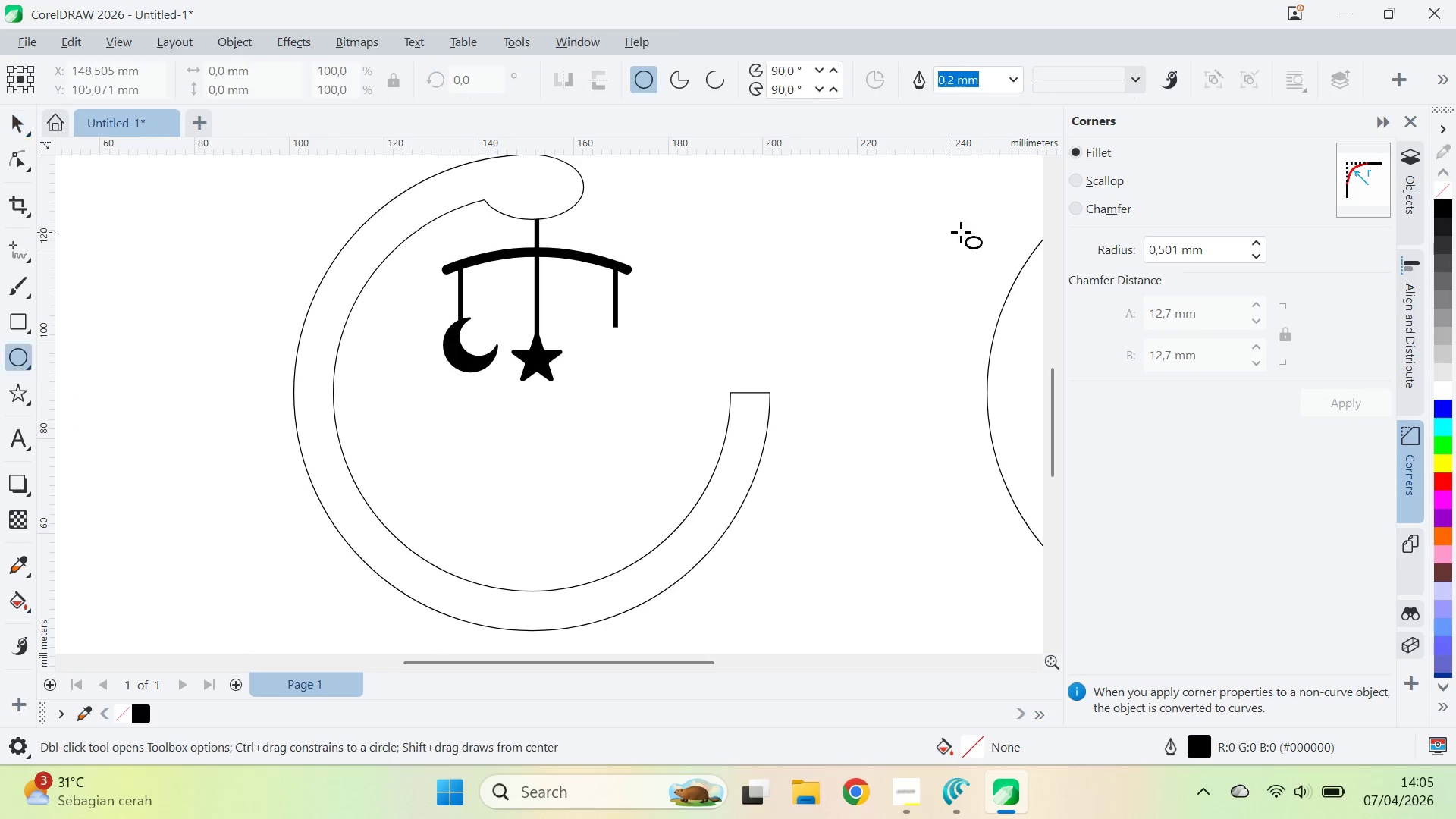 
hold_key(key=ControlLeft, duration=0.92)
left_click_drag(start_coordinate=[725, 268], to_coordinate=[757, 306])
 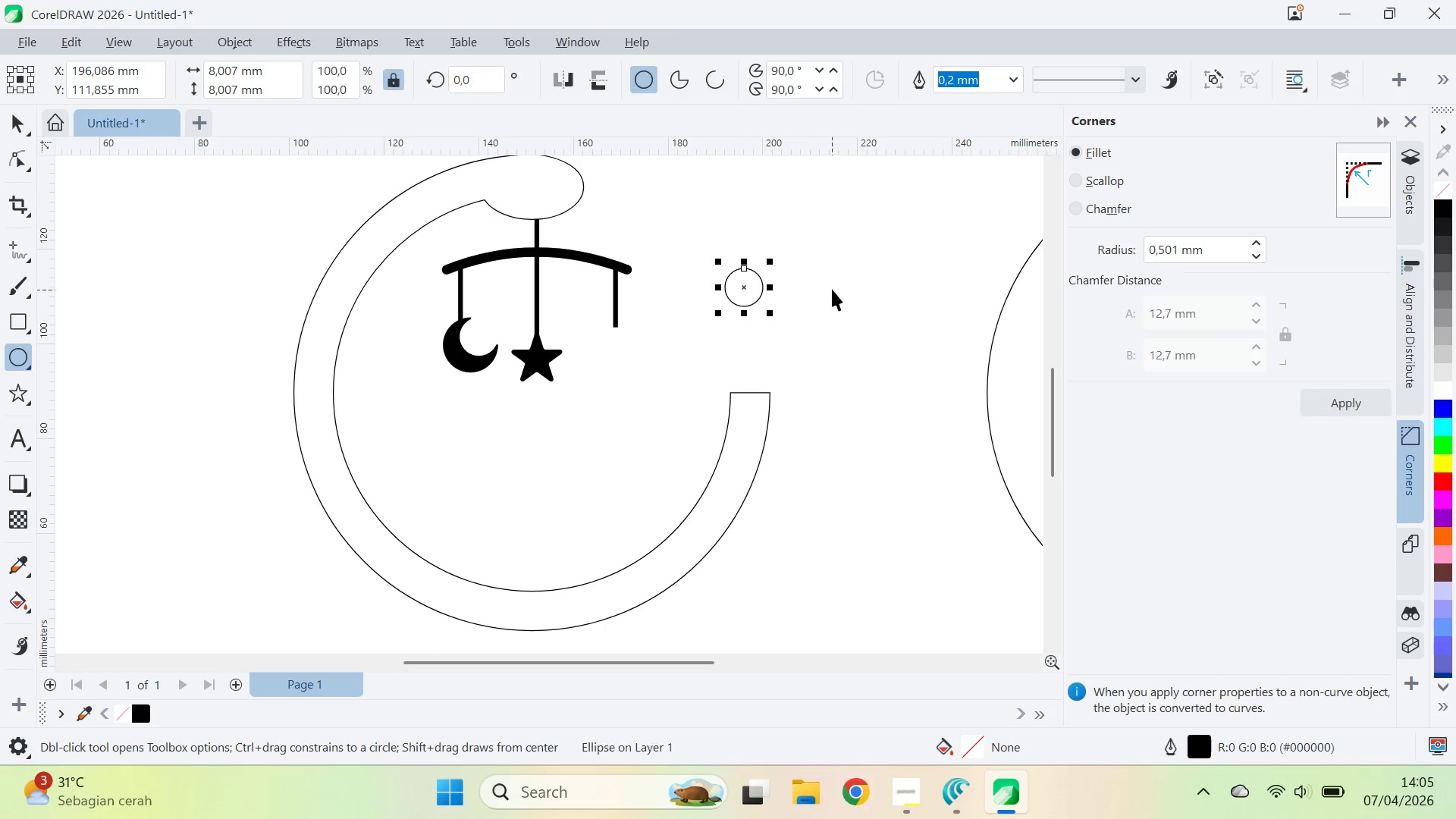 
type(vqv)
 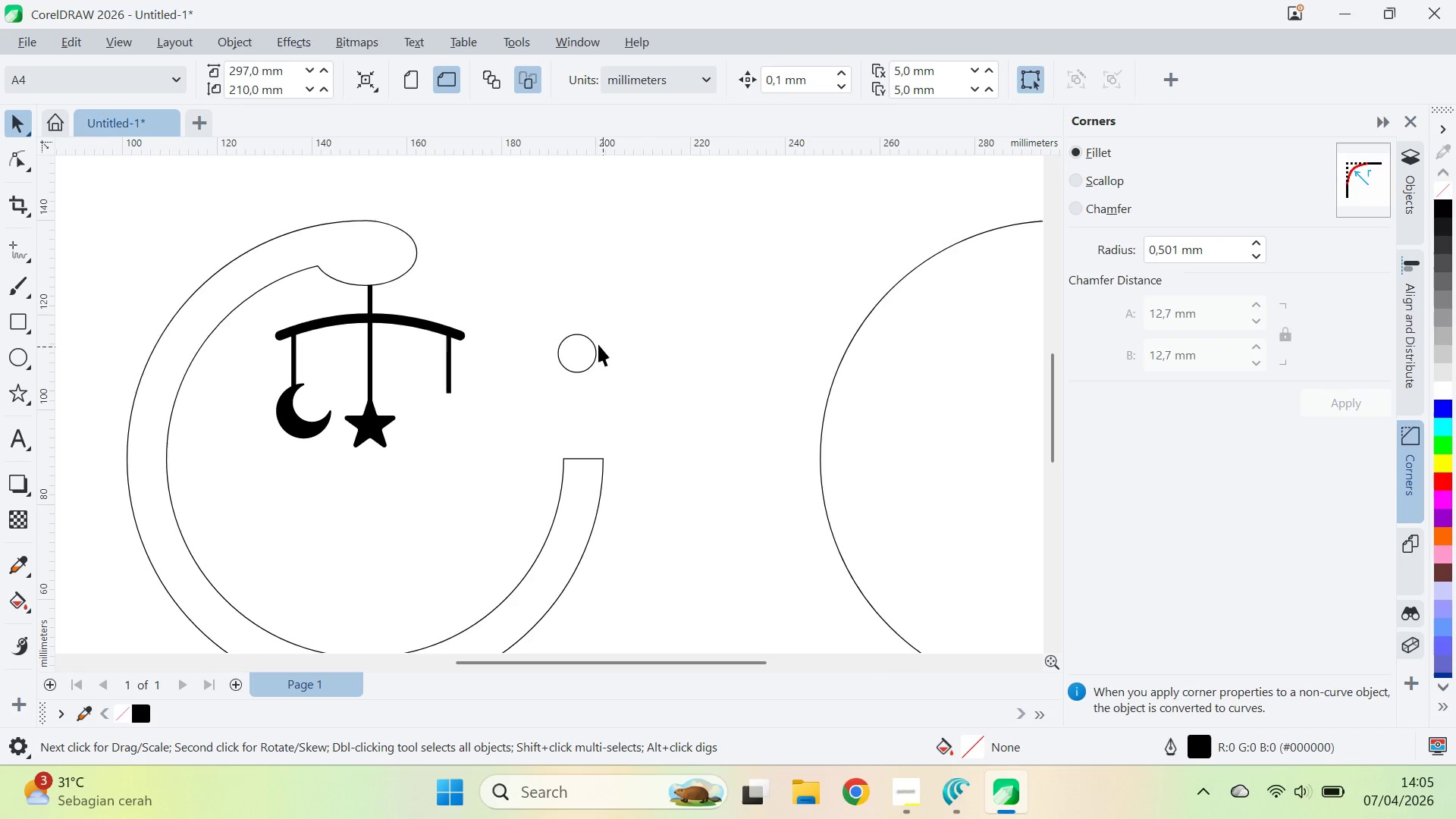 
left_click_drag(start_coordinate=[846, 255], to_coordinate=[679, 321])
 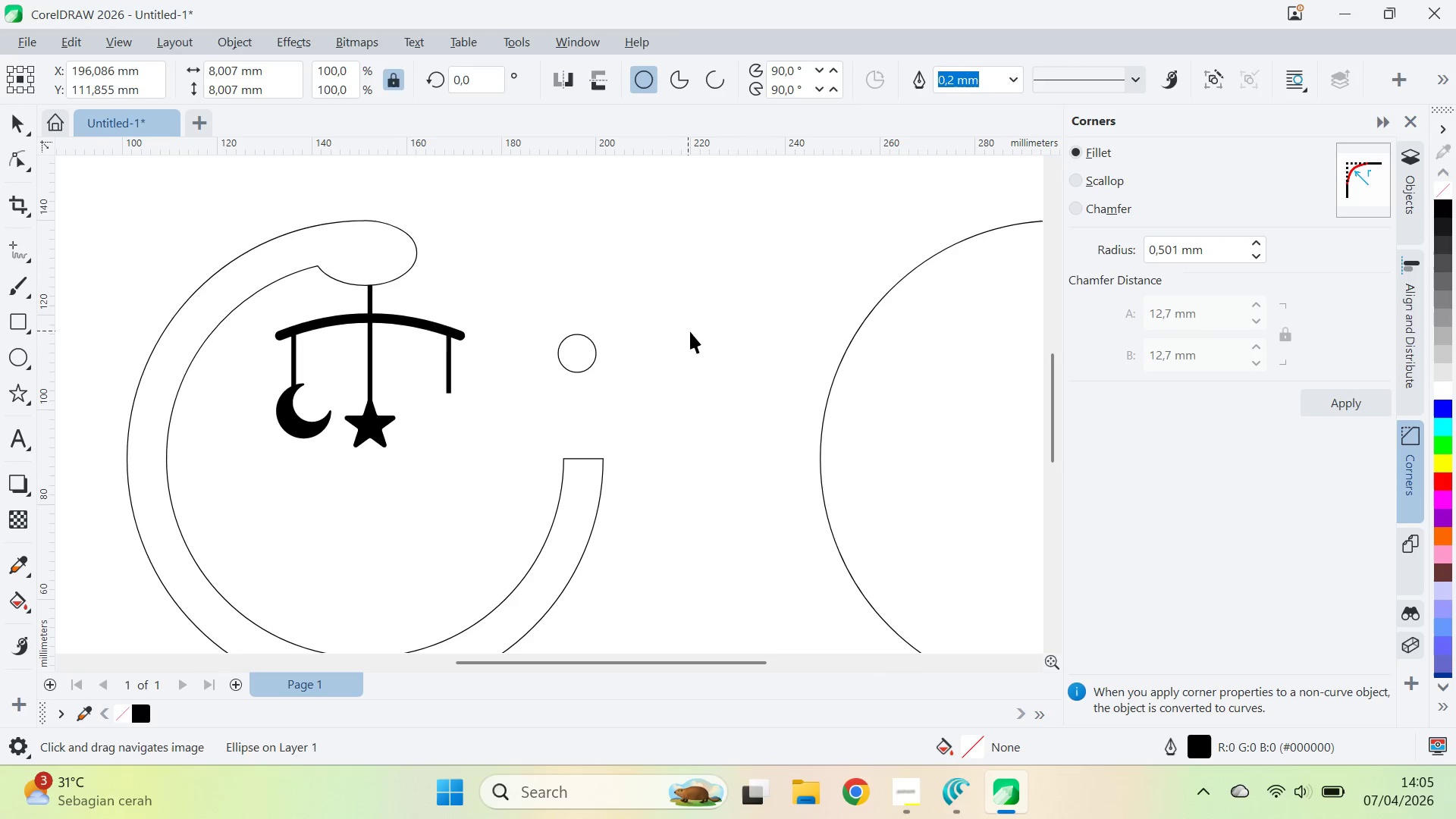 
left_click_drag(start_coordinate=[690, 331], to_coordinate=[669, 338])
 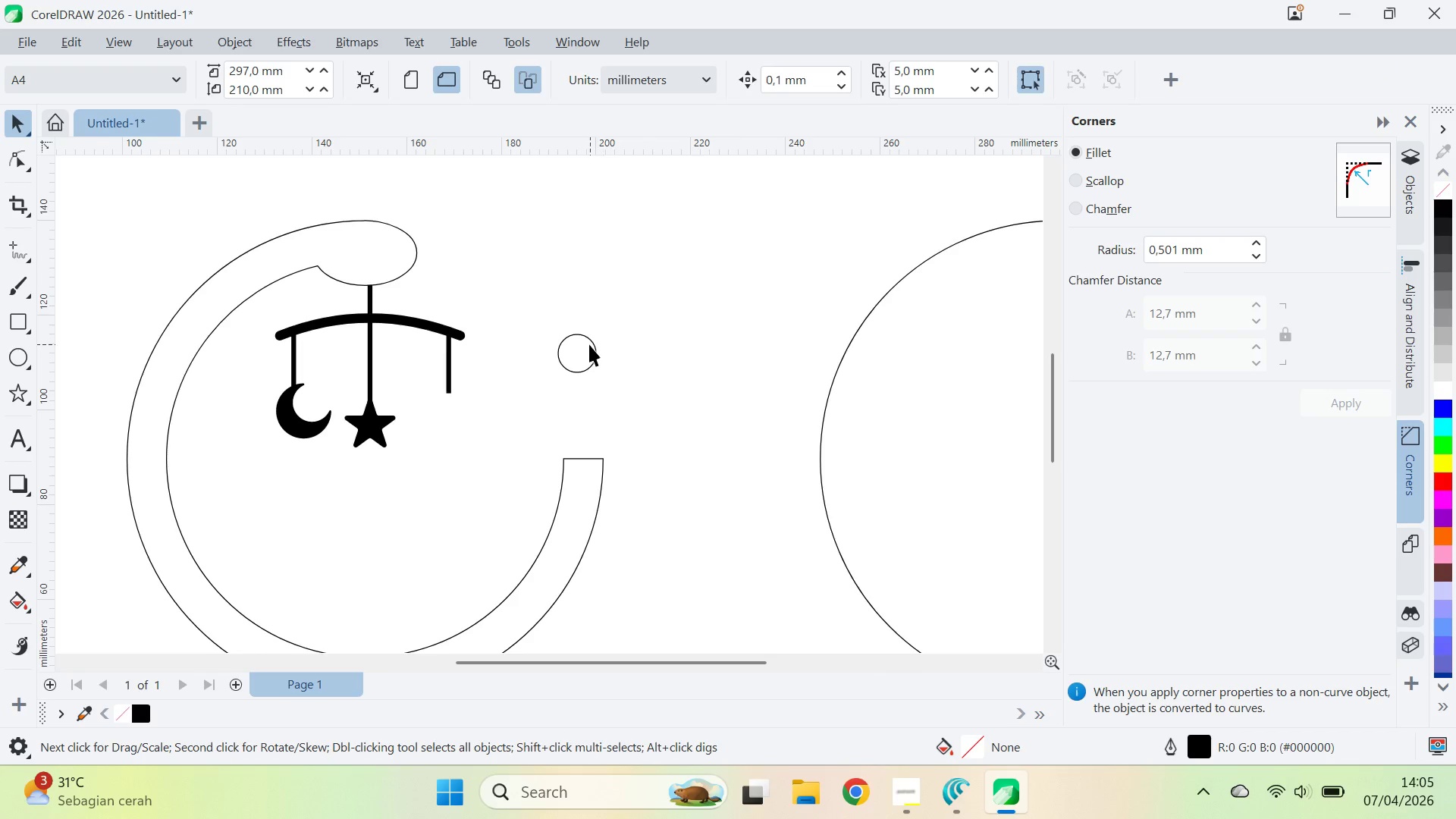 
left_click([588, 344])
 